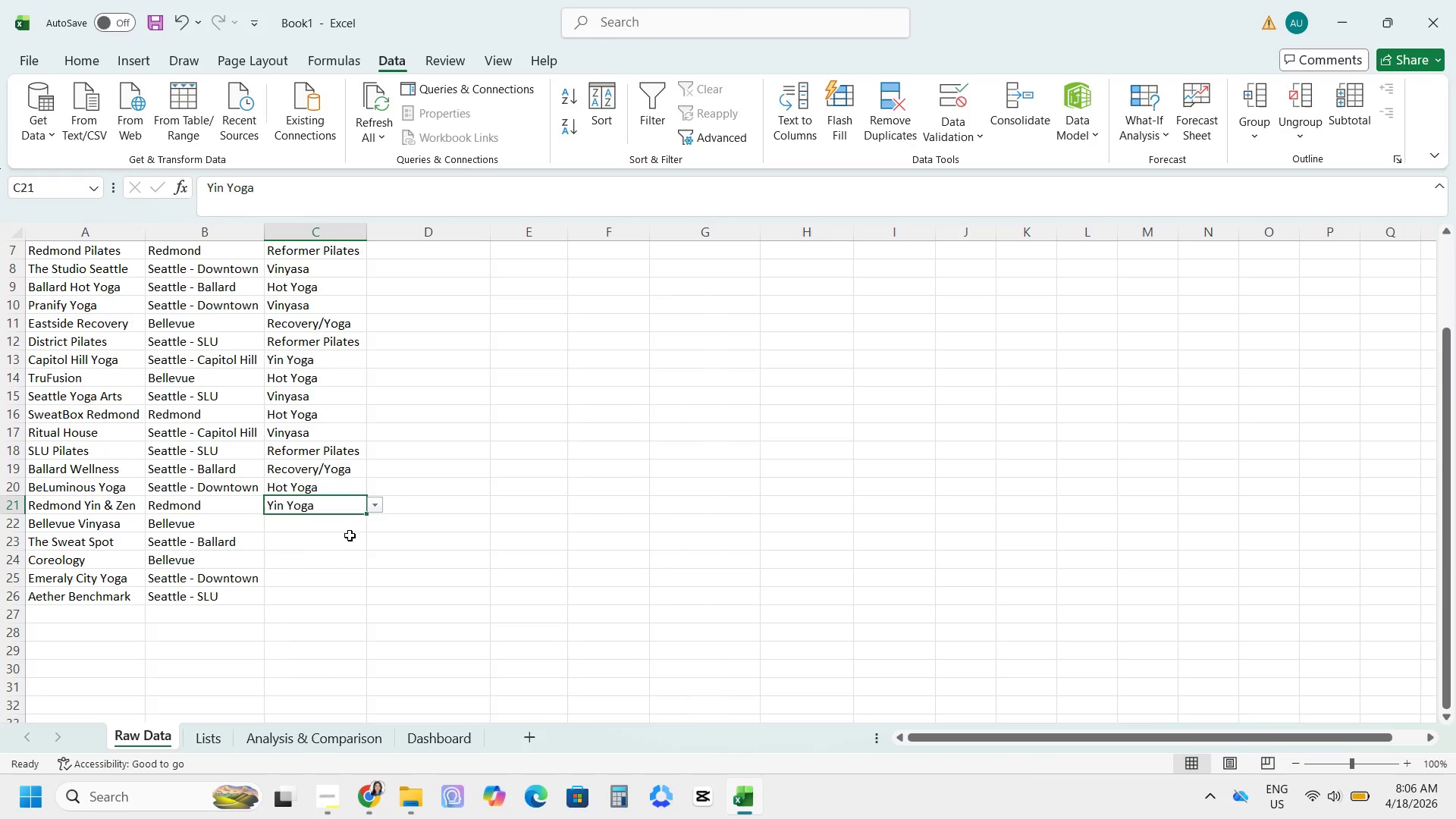 
left_click([344, 520])
 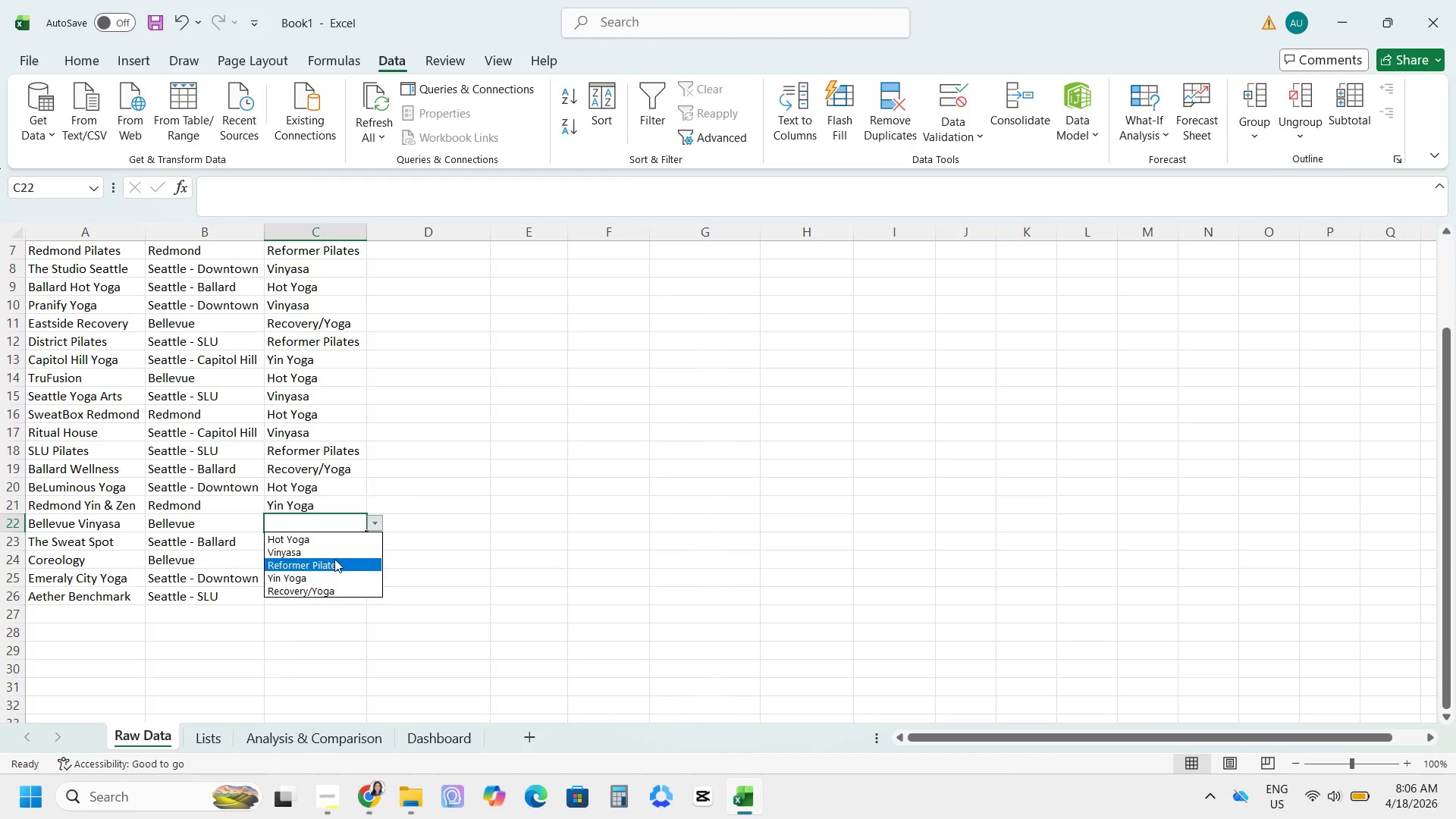 
left_click([337, 548])
 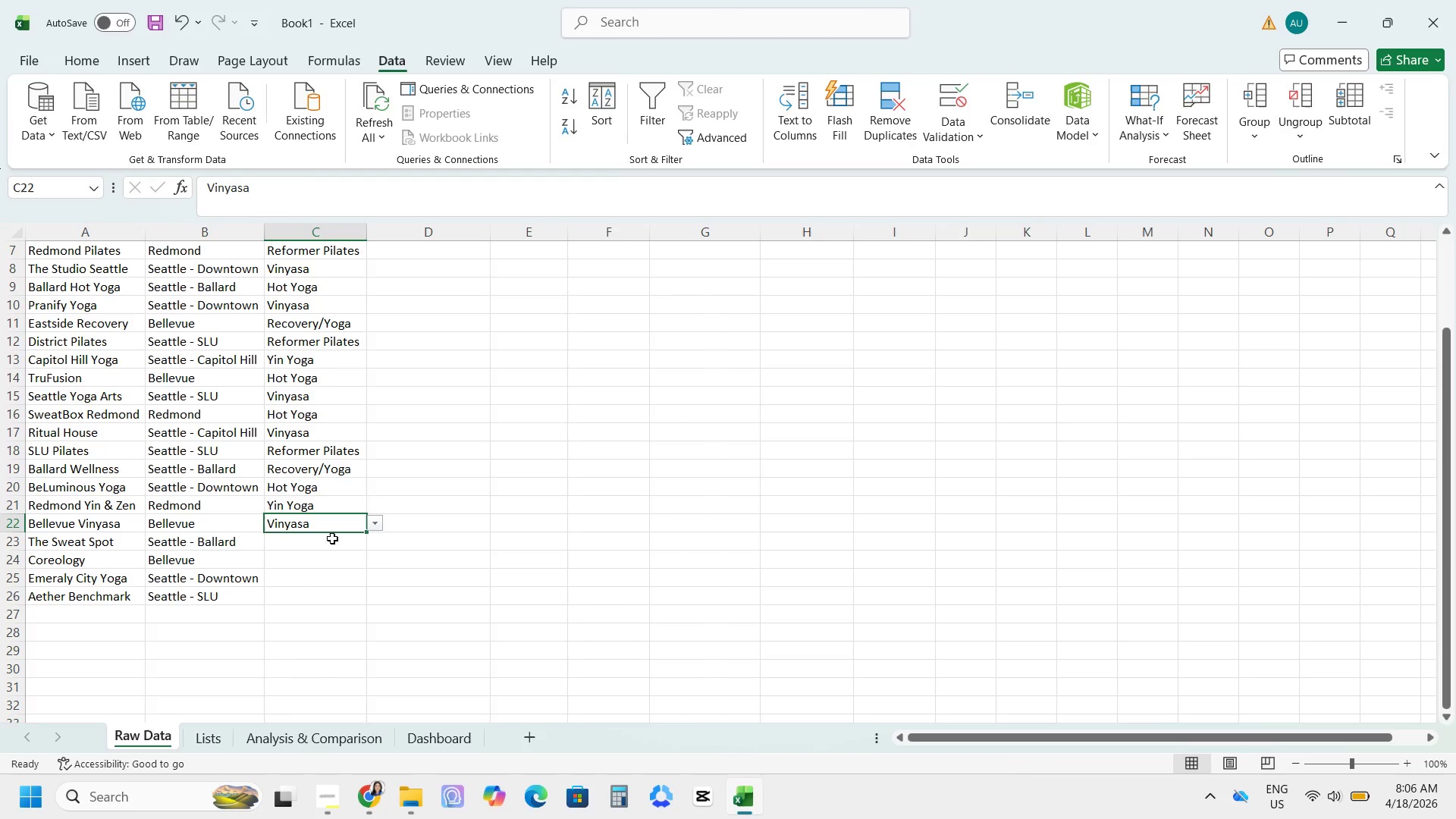 
left_click([328, 540])
 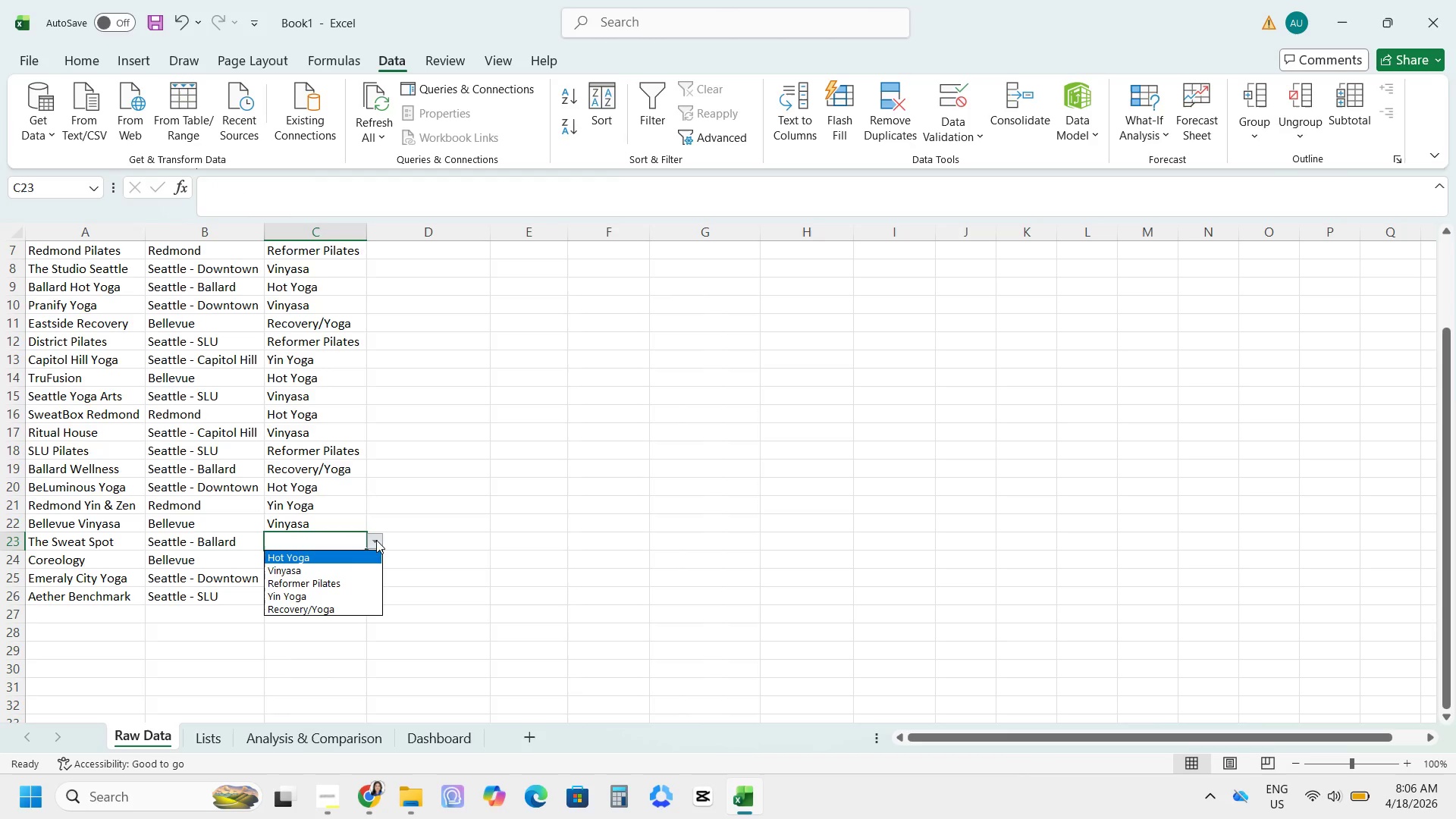 
triple_click([362, 560])
 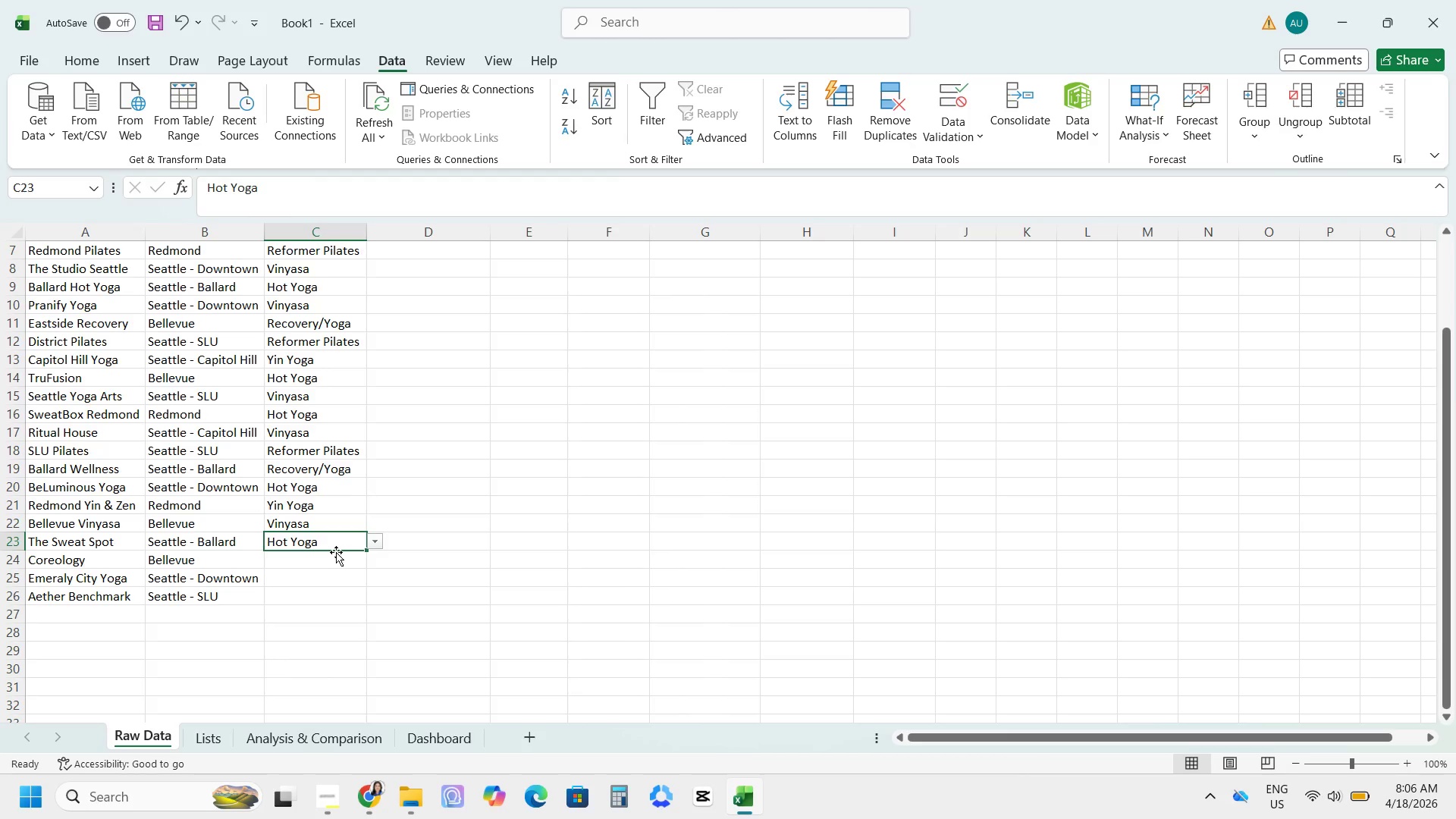 
left_click([330, 562])
 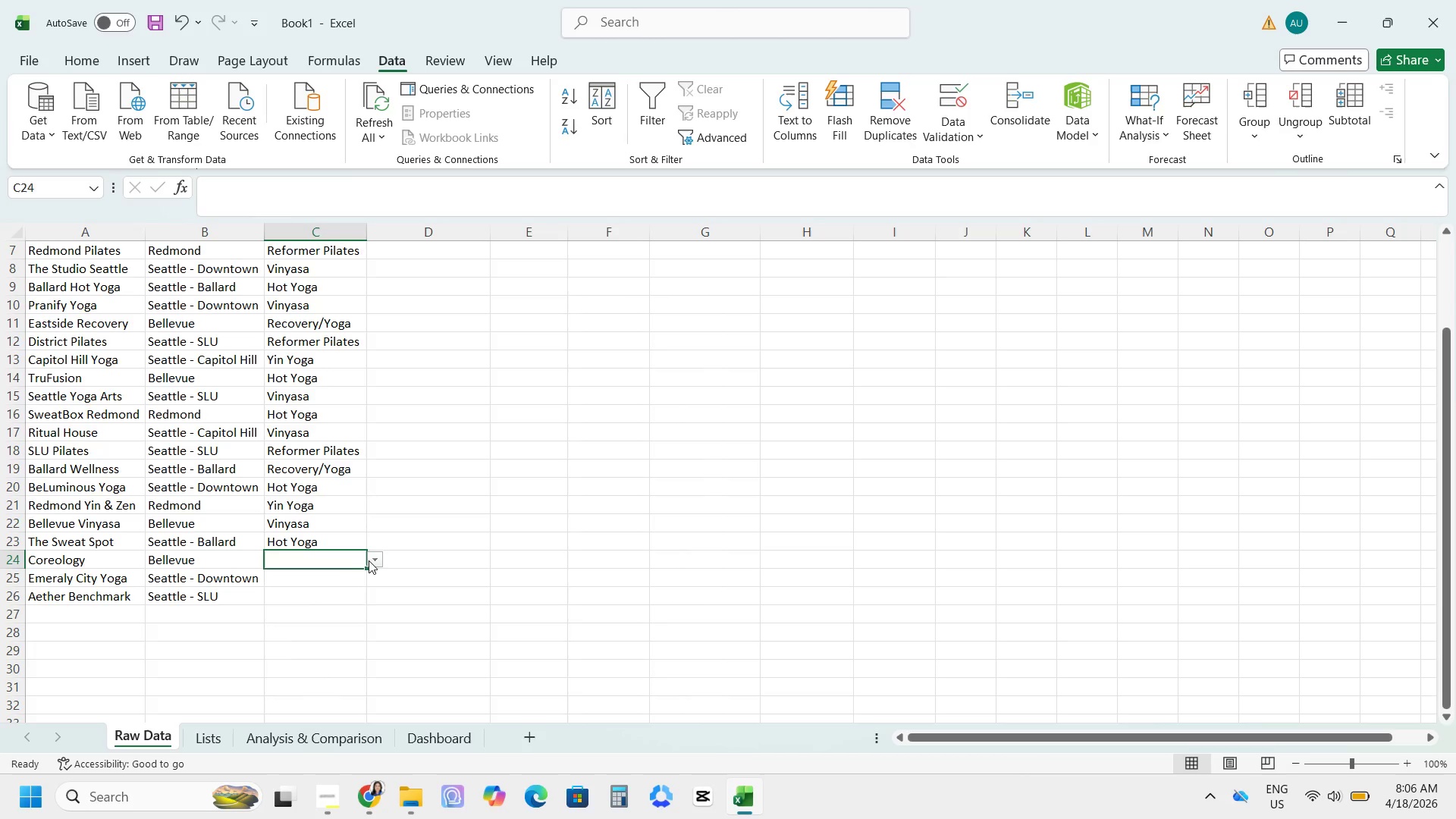 
left_click([371, 560])
 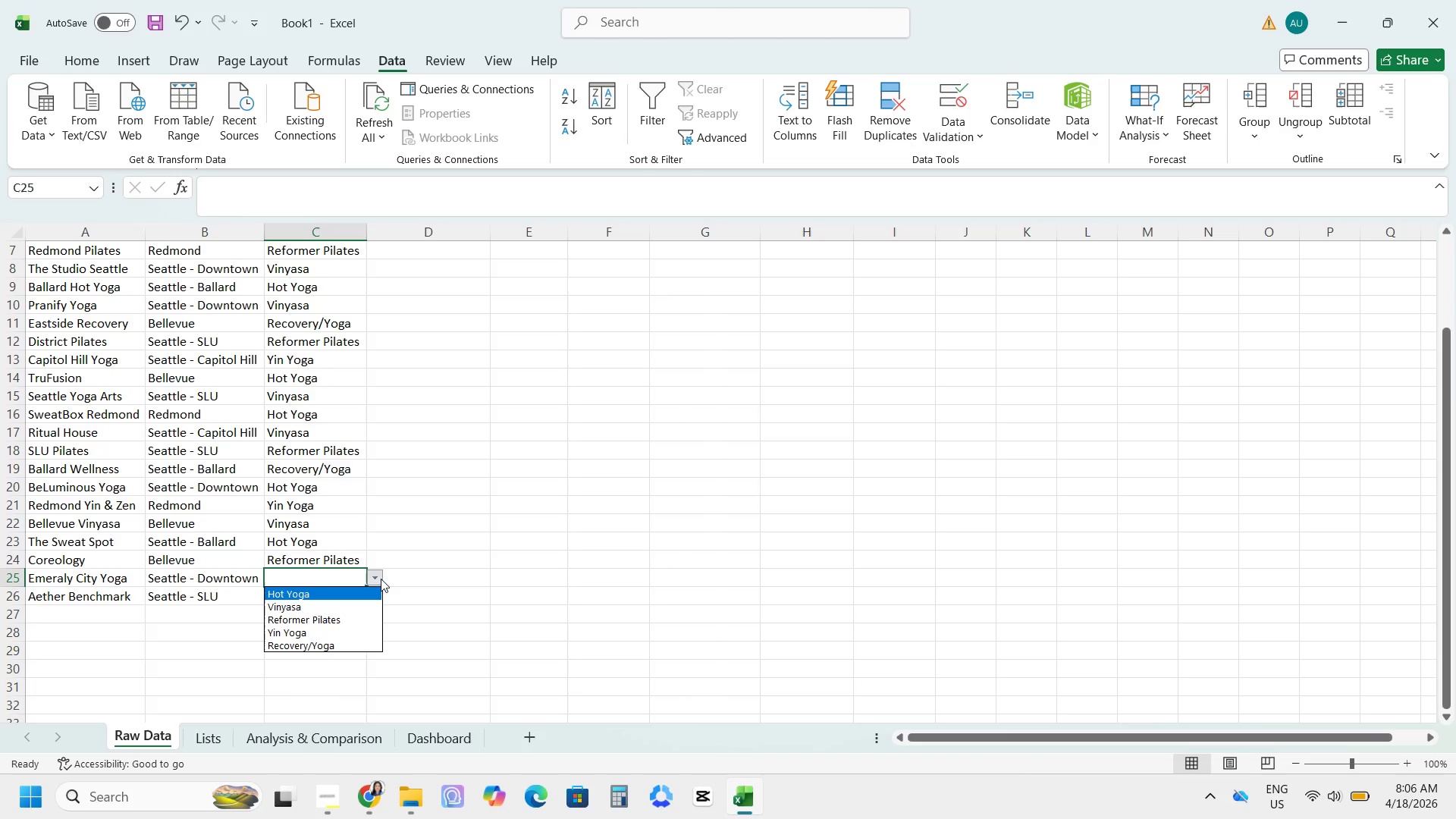 
double_click([348, 591])
 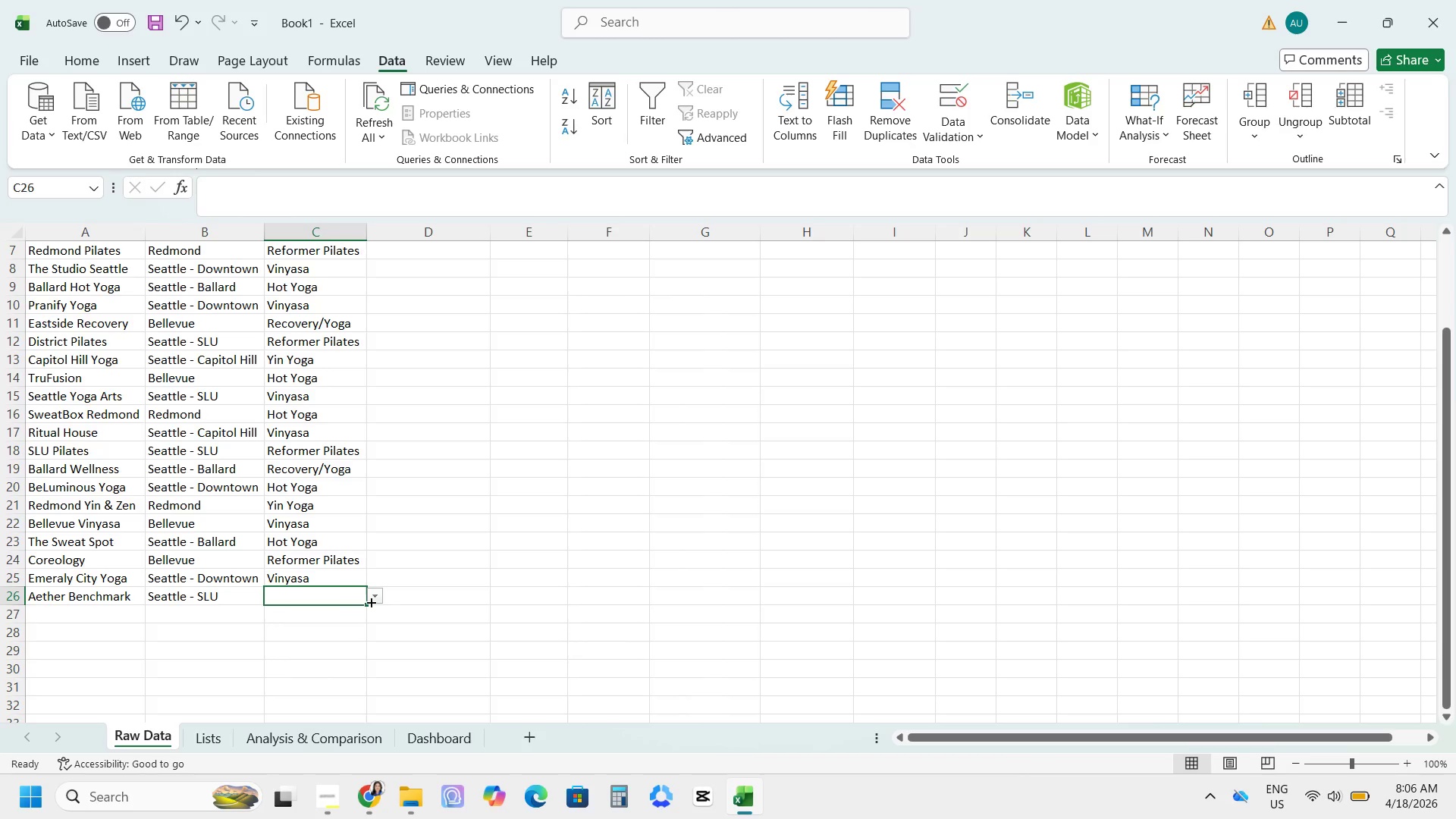 
mouse_move([381, 618])
 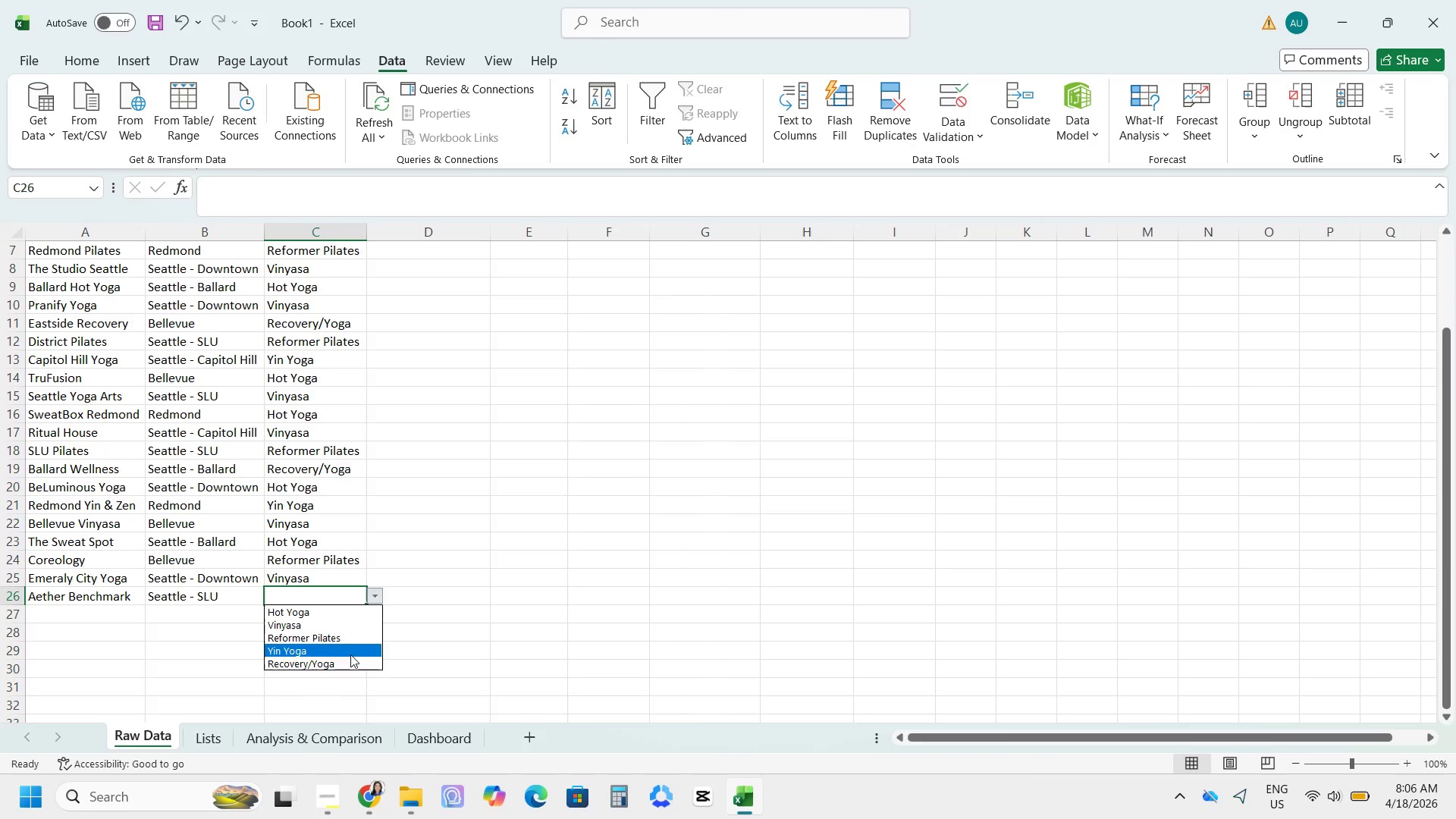 
left_click([348, 660])
 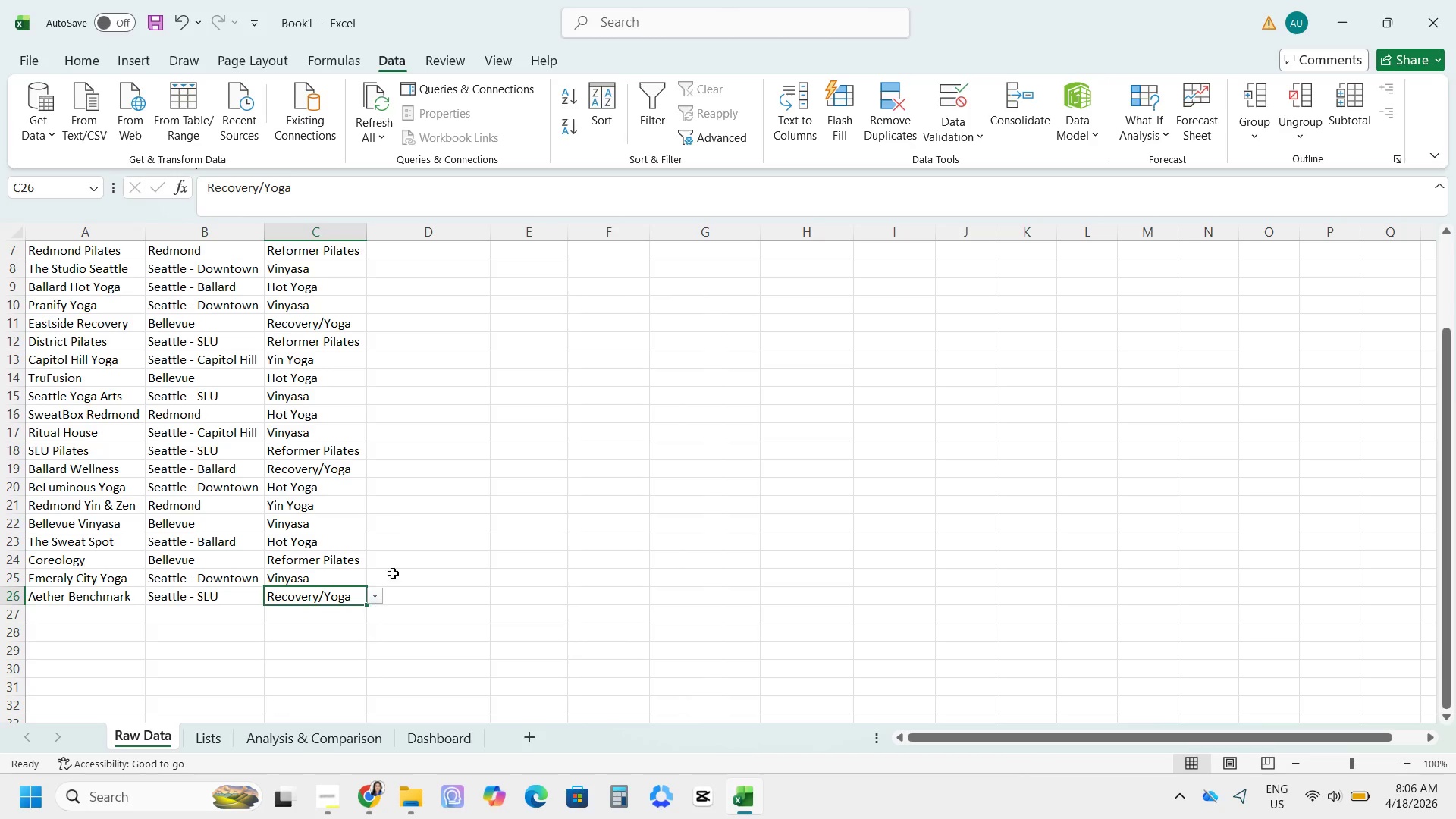 
scroll: coordinate [406, 460], scroll_direction: up, amount: 7.0
 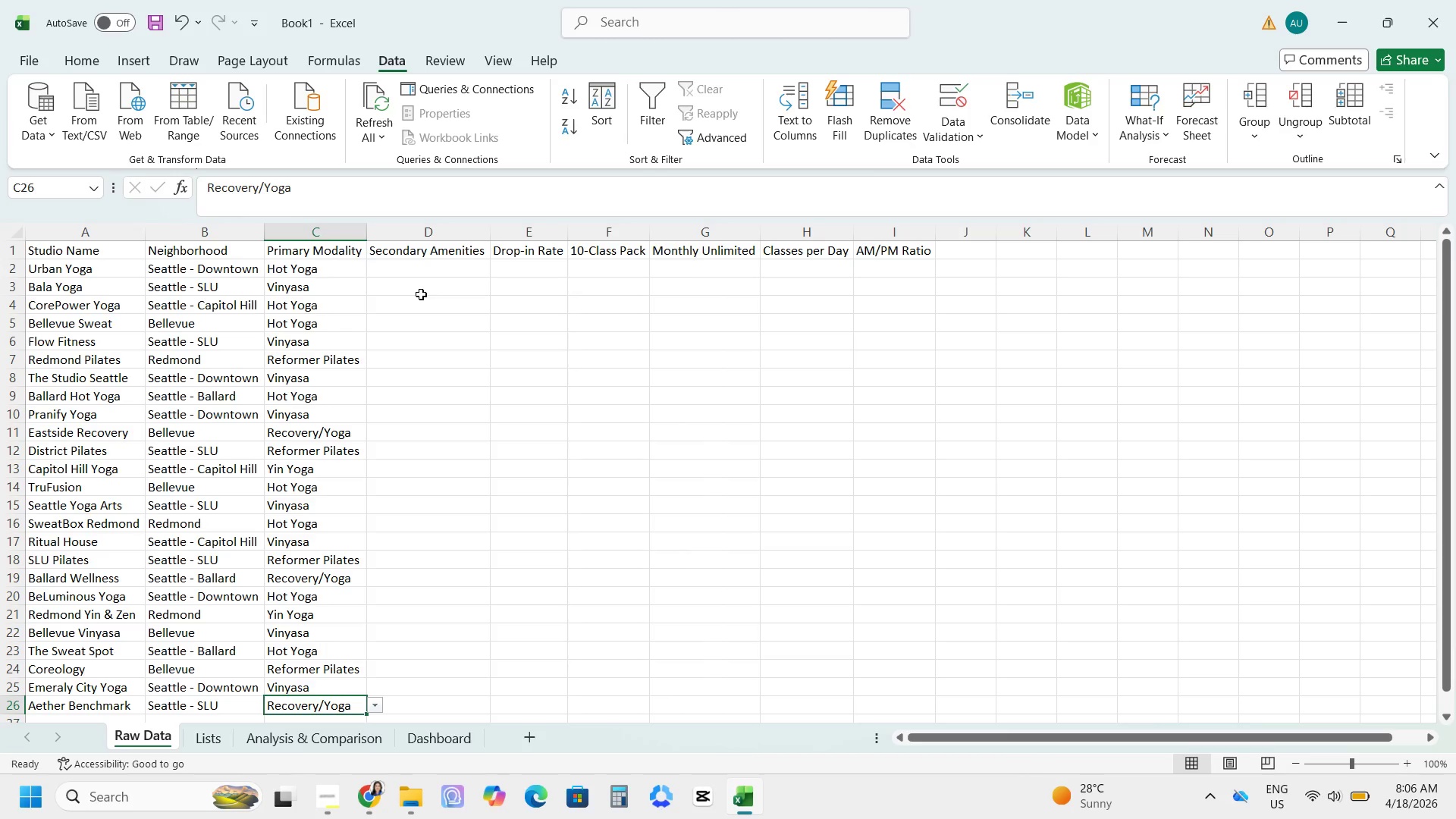 
wait(7.32)
 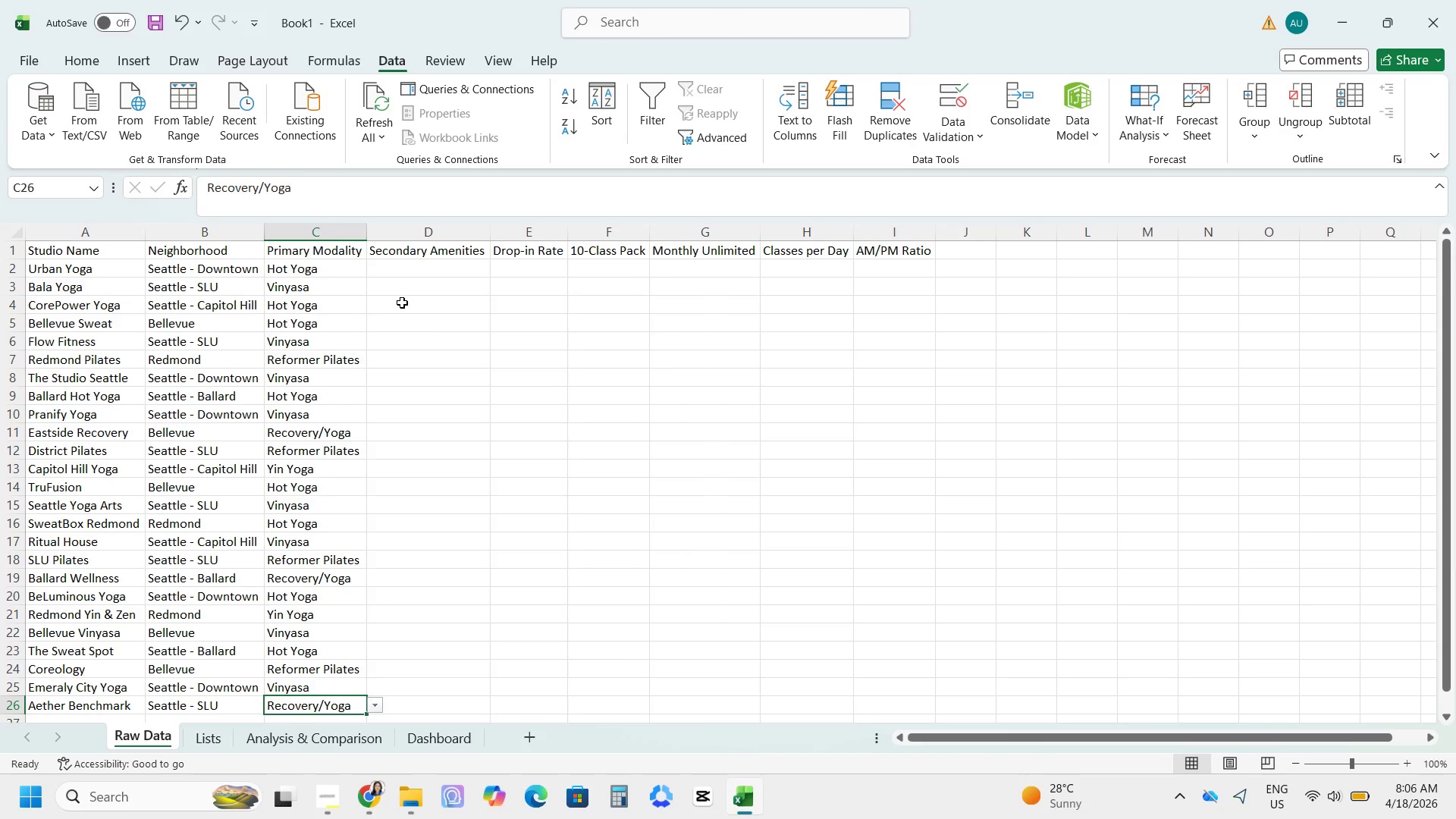 
type(SAUNA< MAssage)
 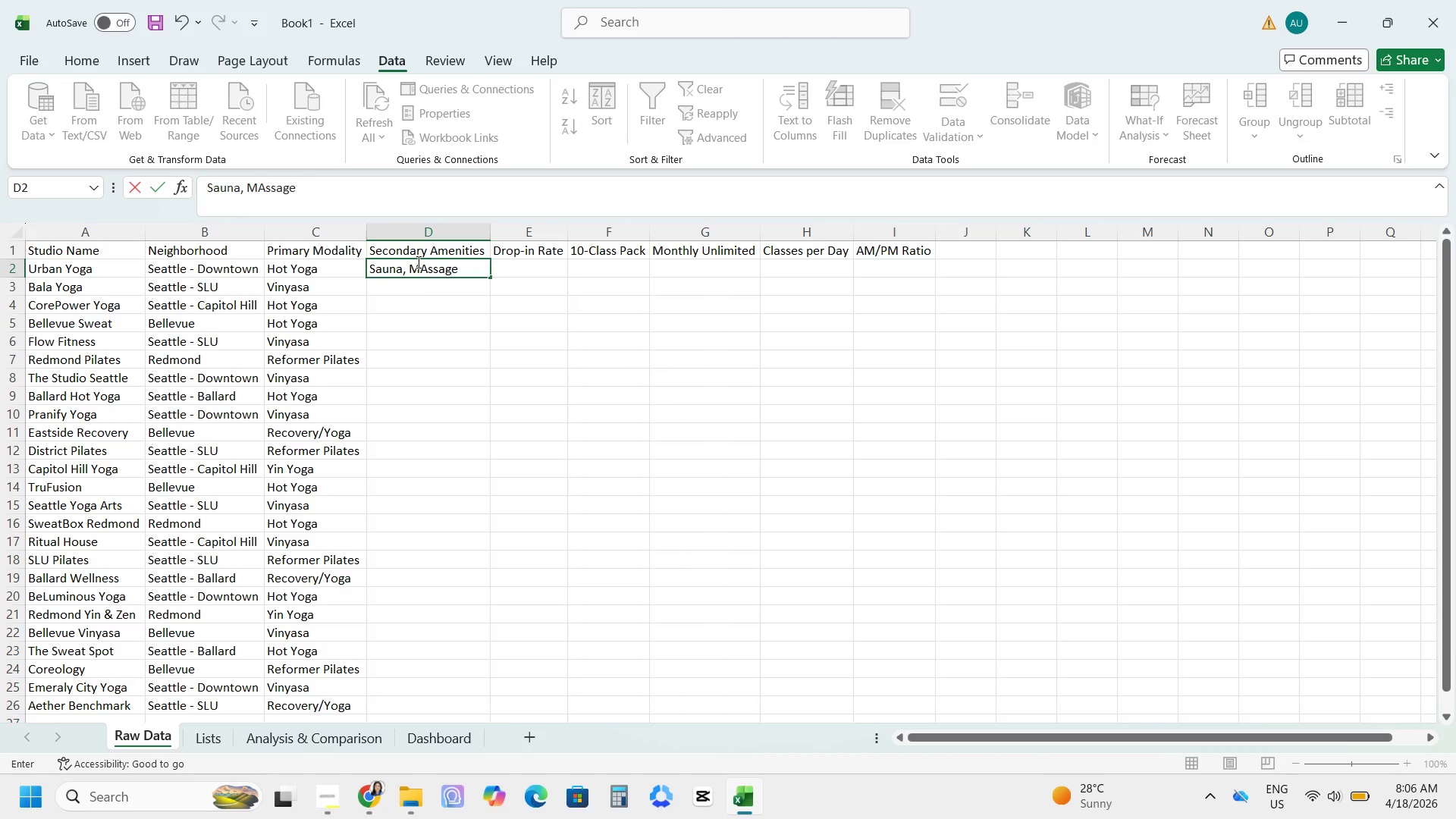 
key(Enter)
 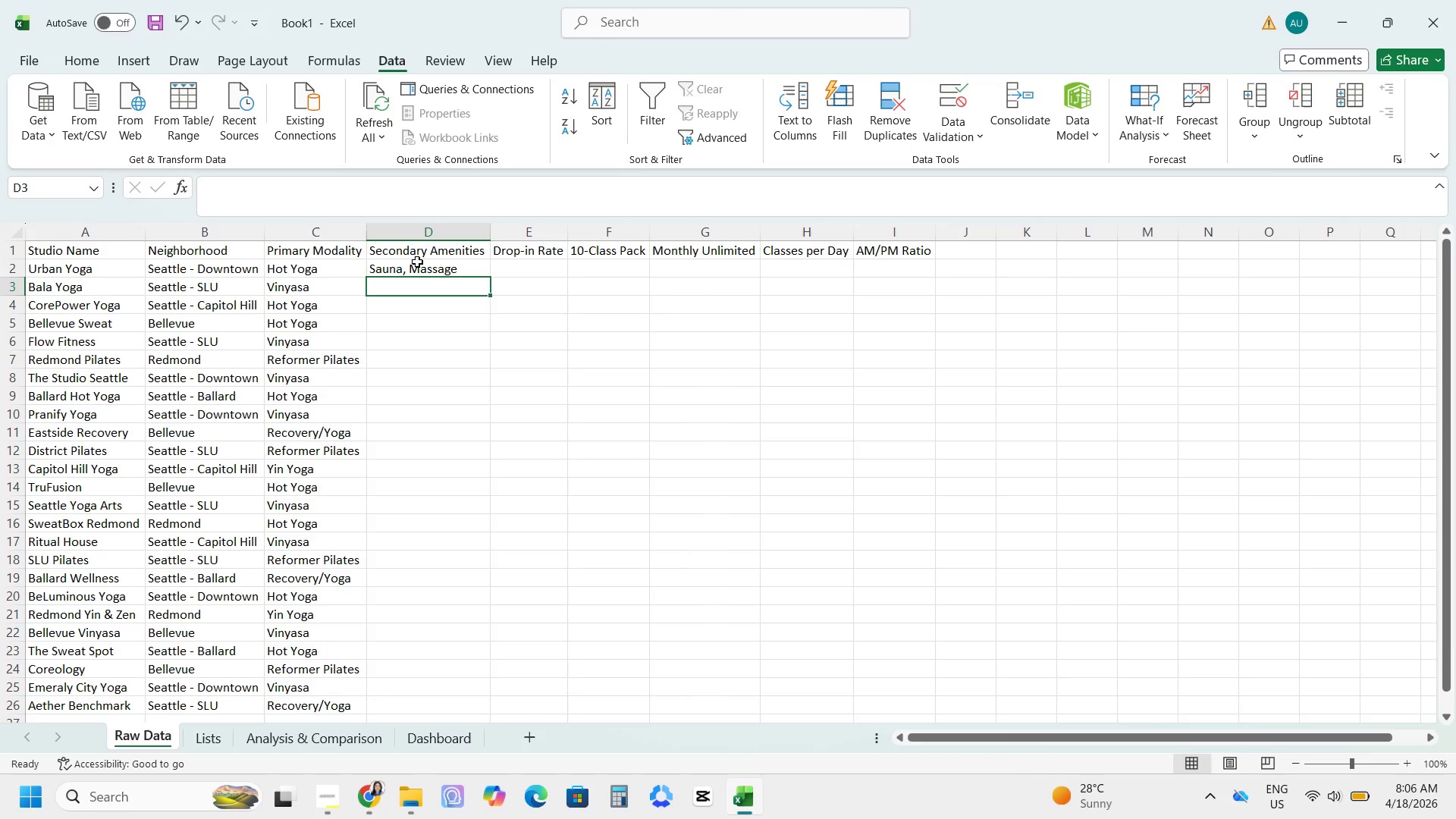 
type(None)
 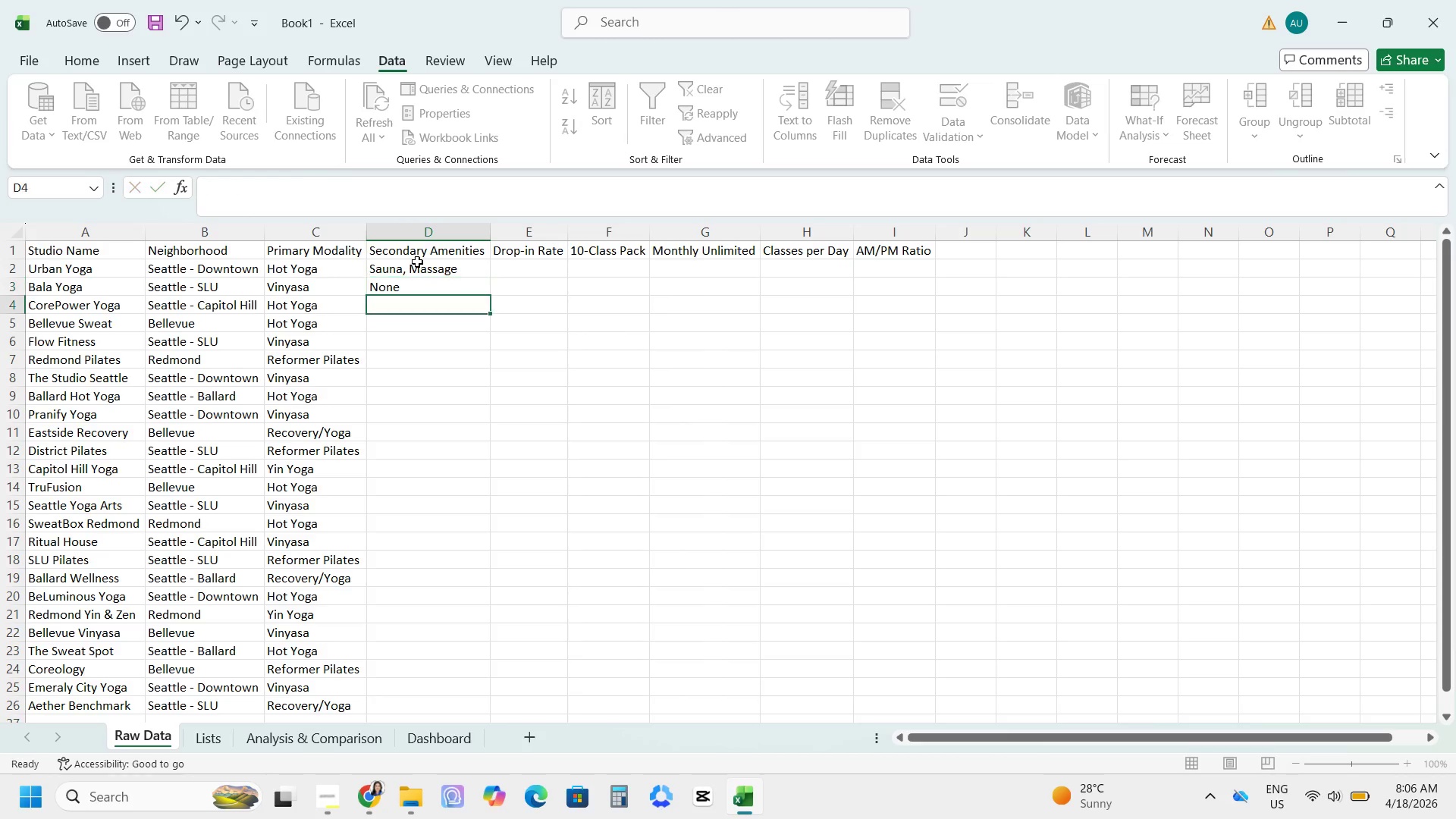 
key(Enter)
 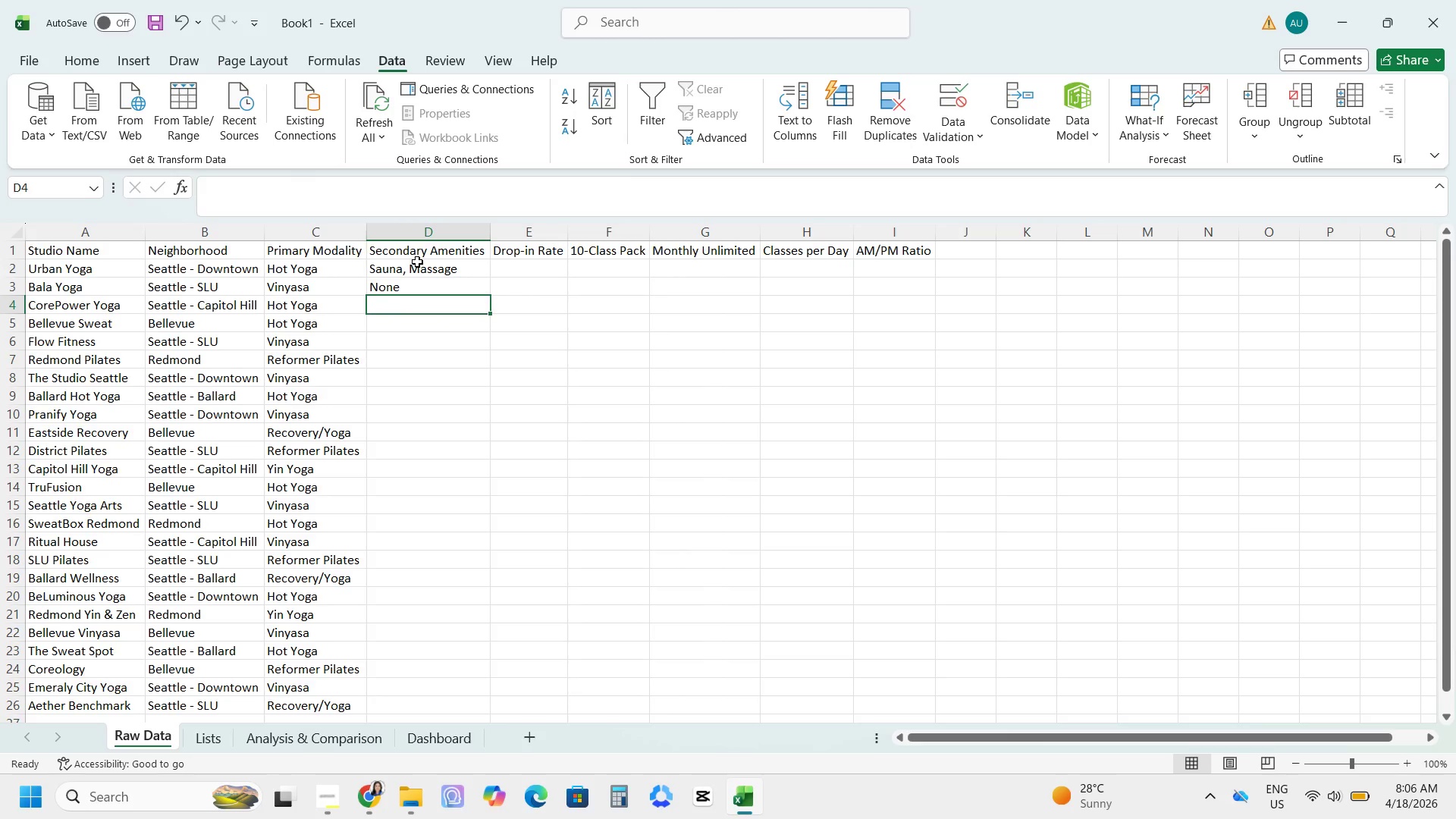 
type(None)
 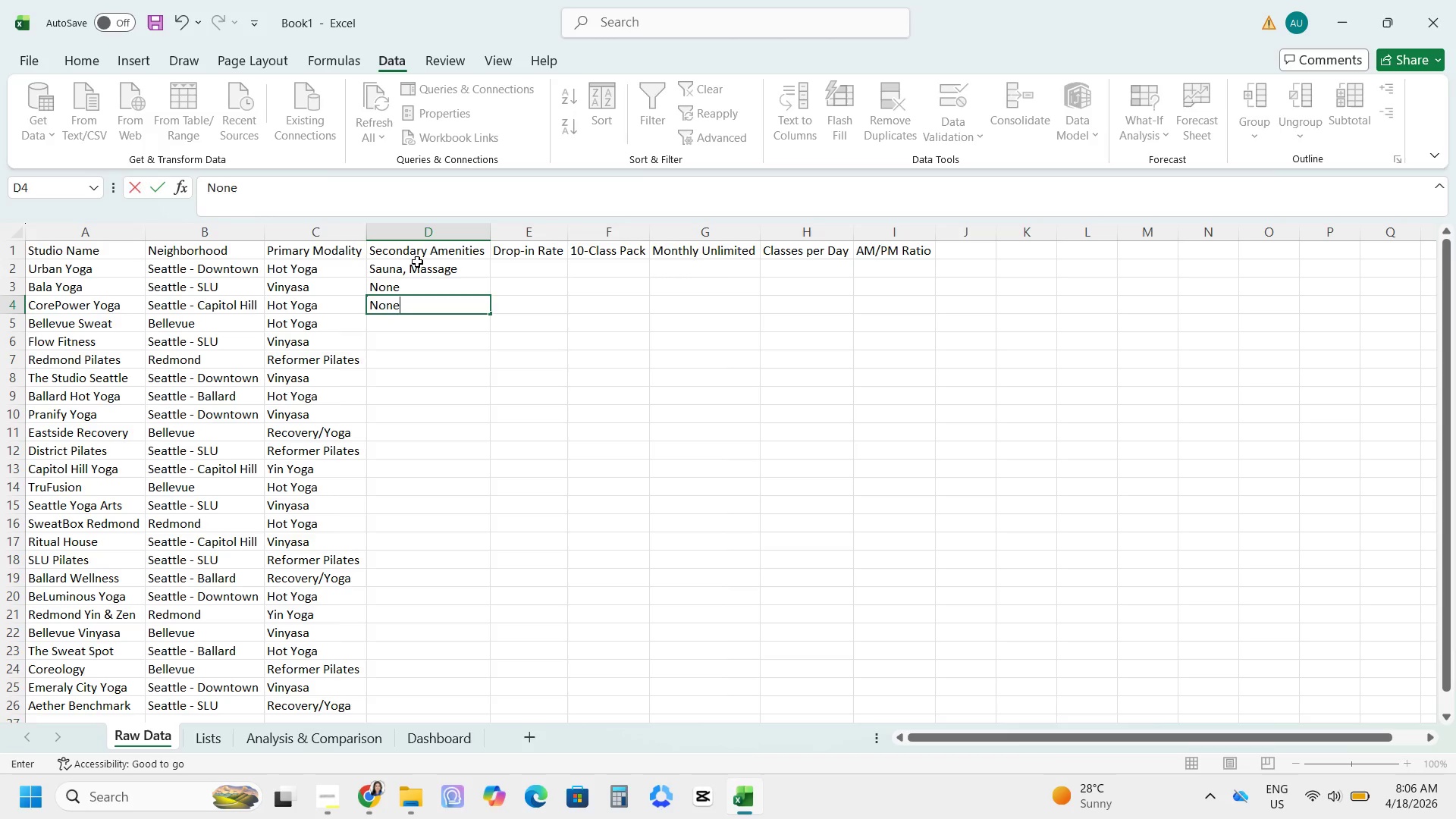 
key(Enter)
 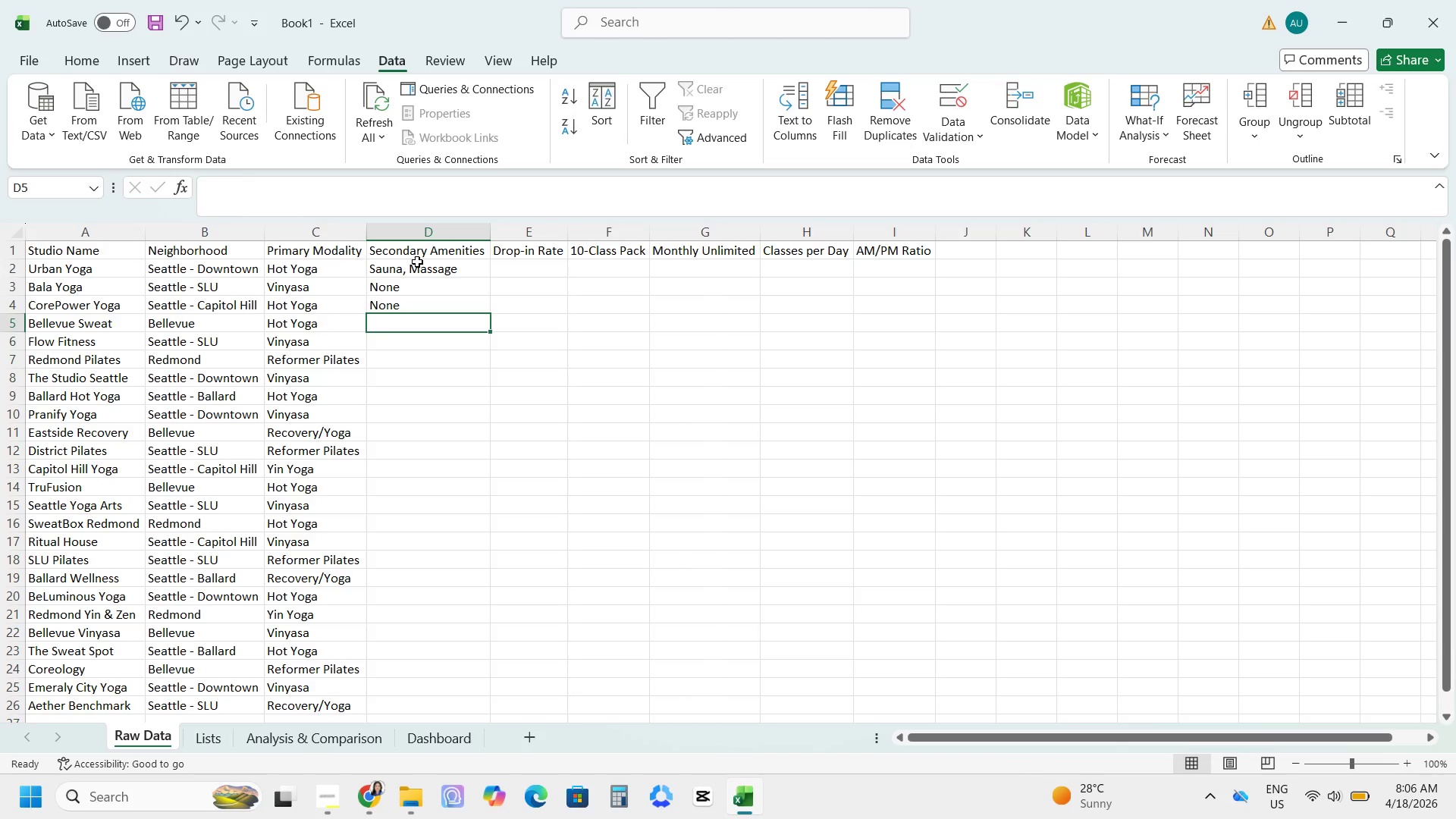 
type(Infrared)
 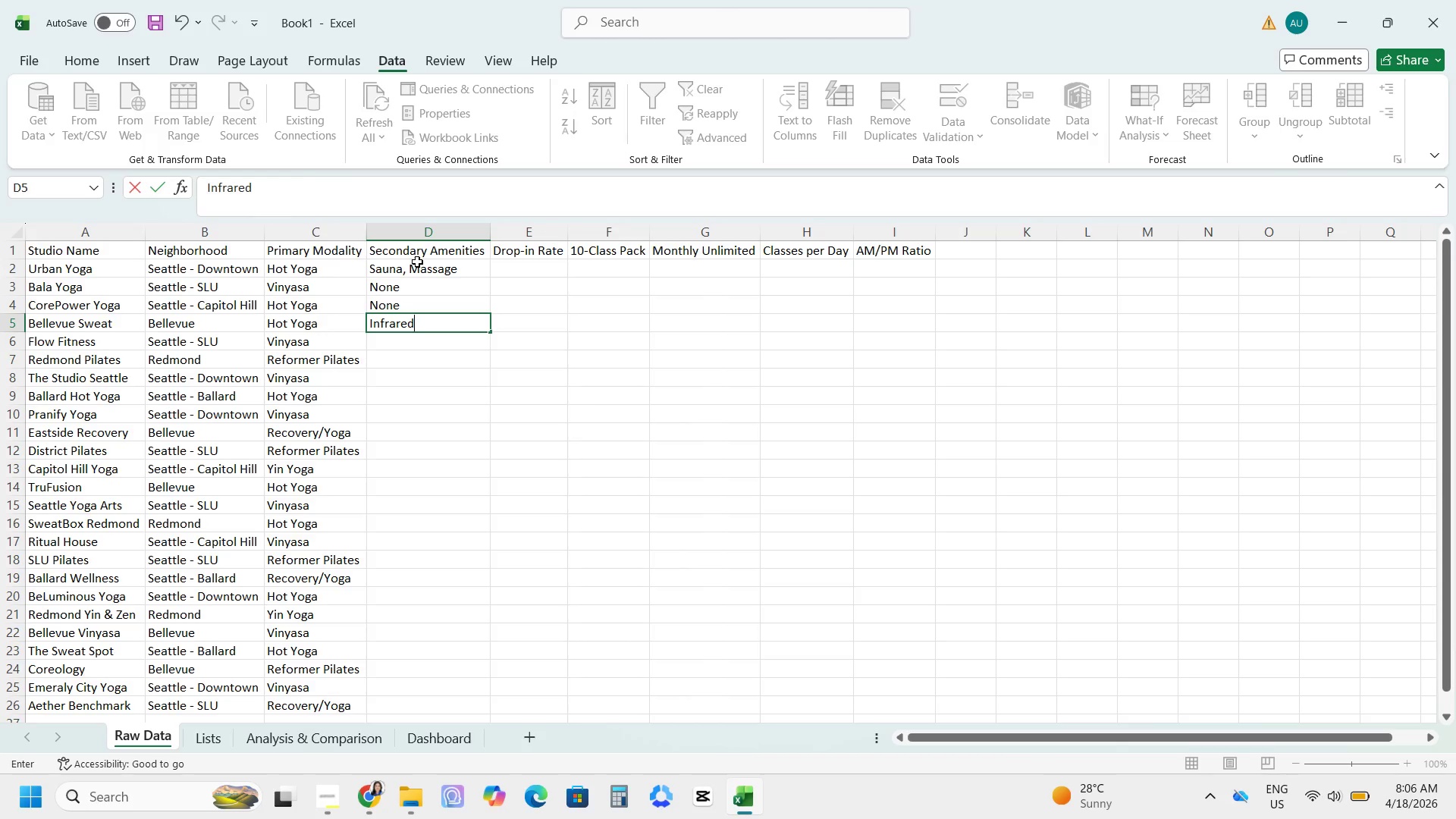 
key(Enter)
 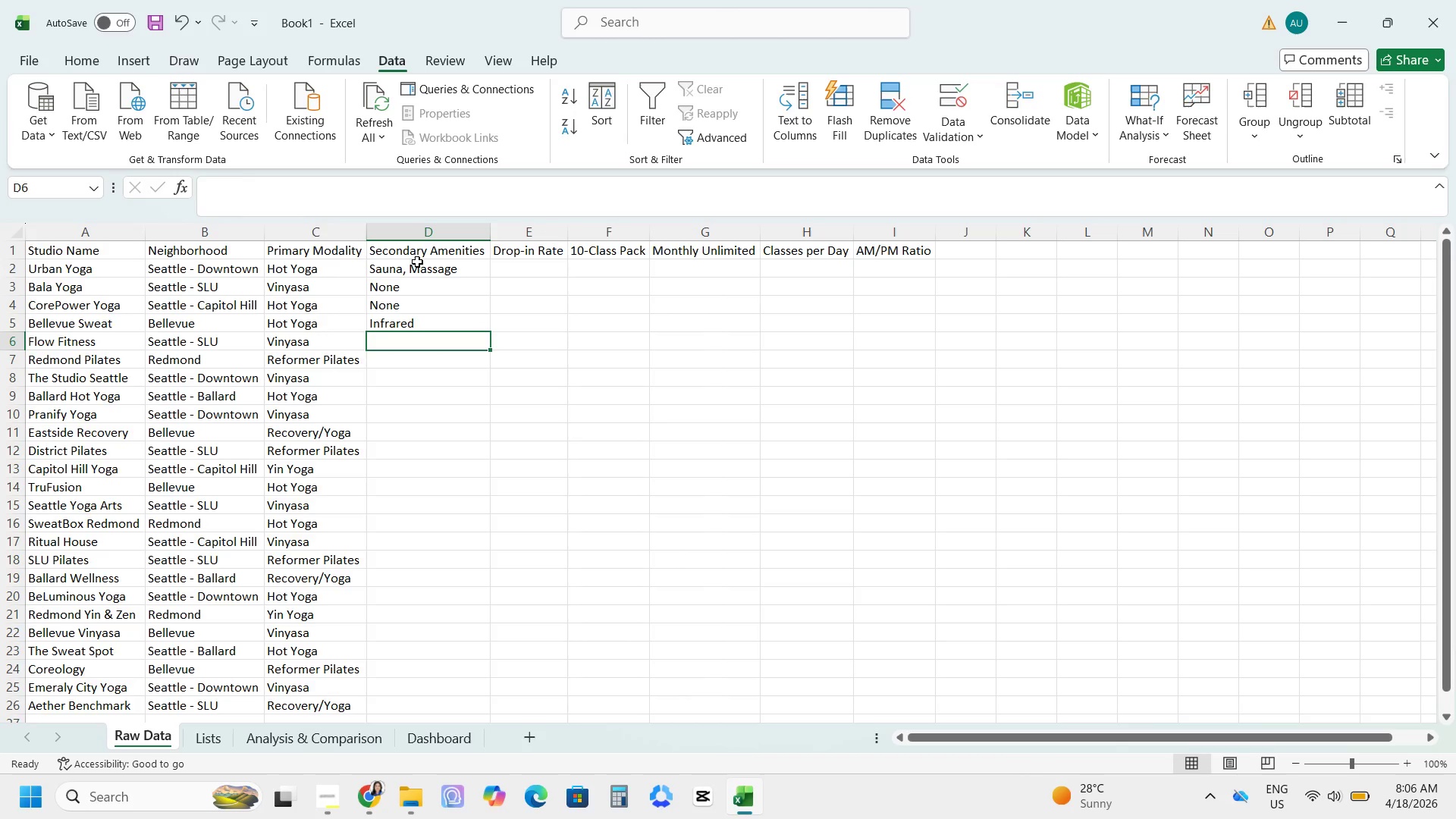 
type(Sauna, Cold Plunge)
 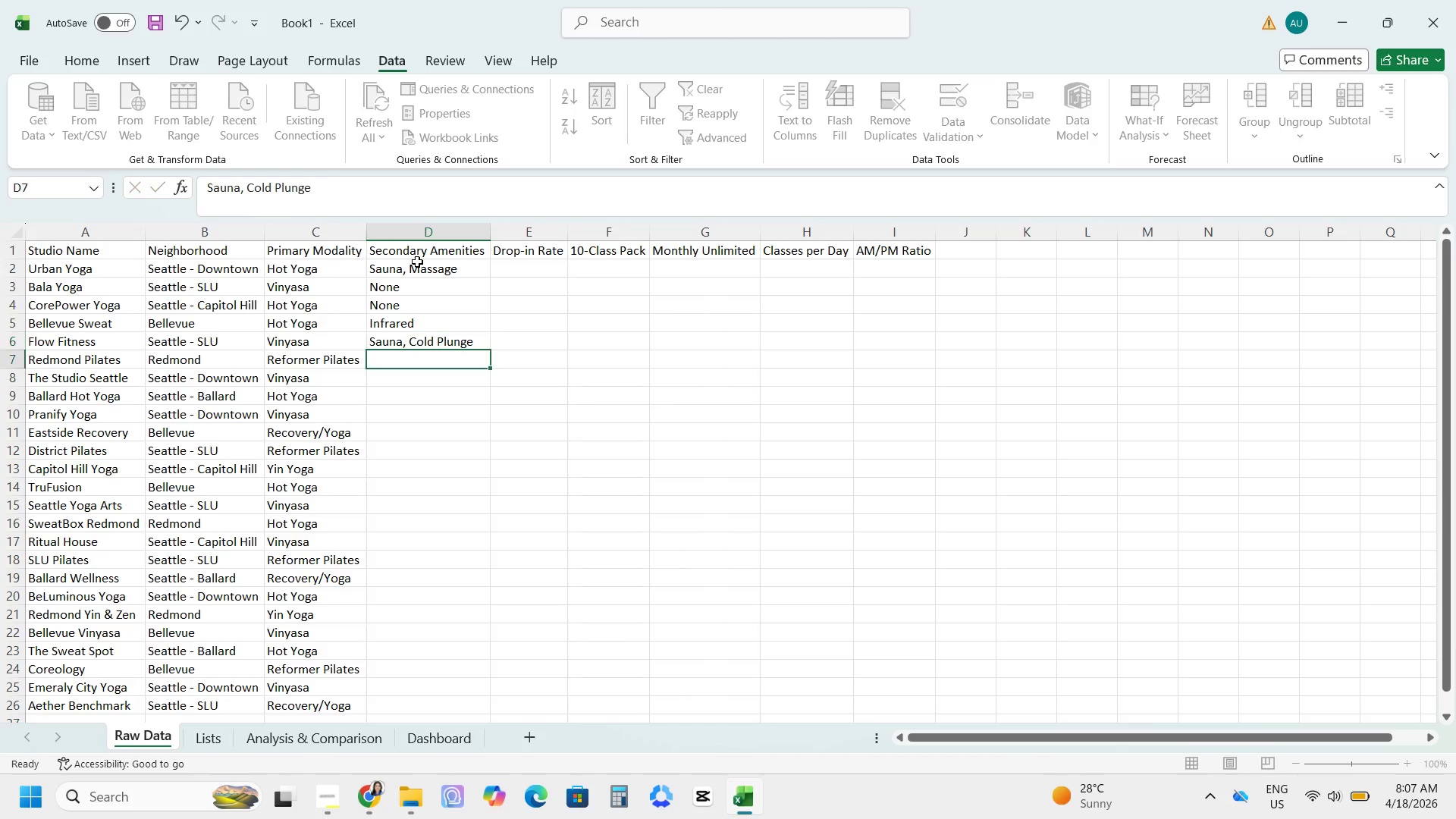 
key(Enter)
 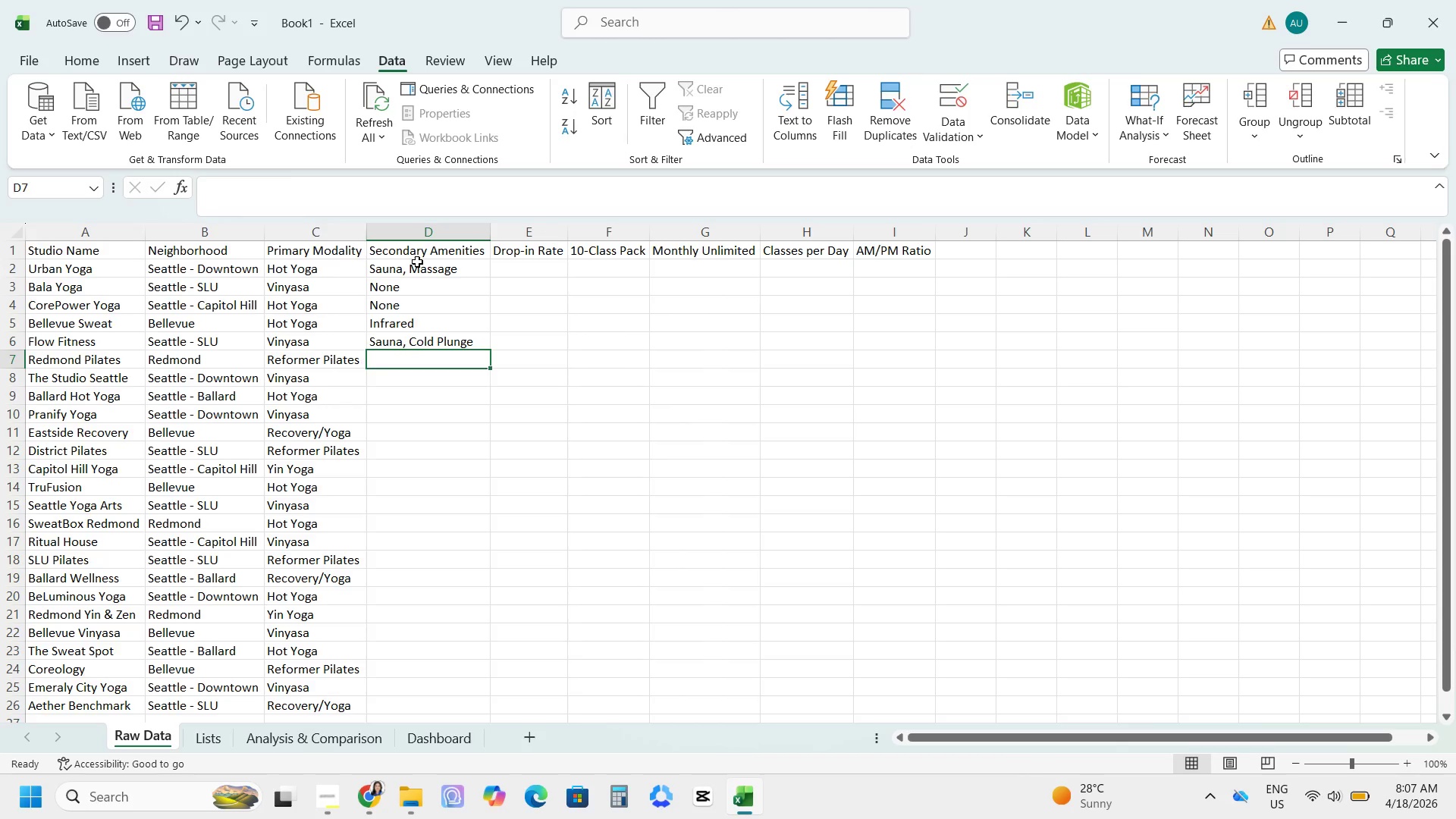 
type(None)
 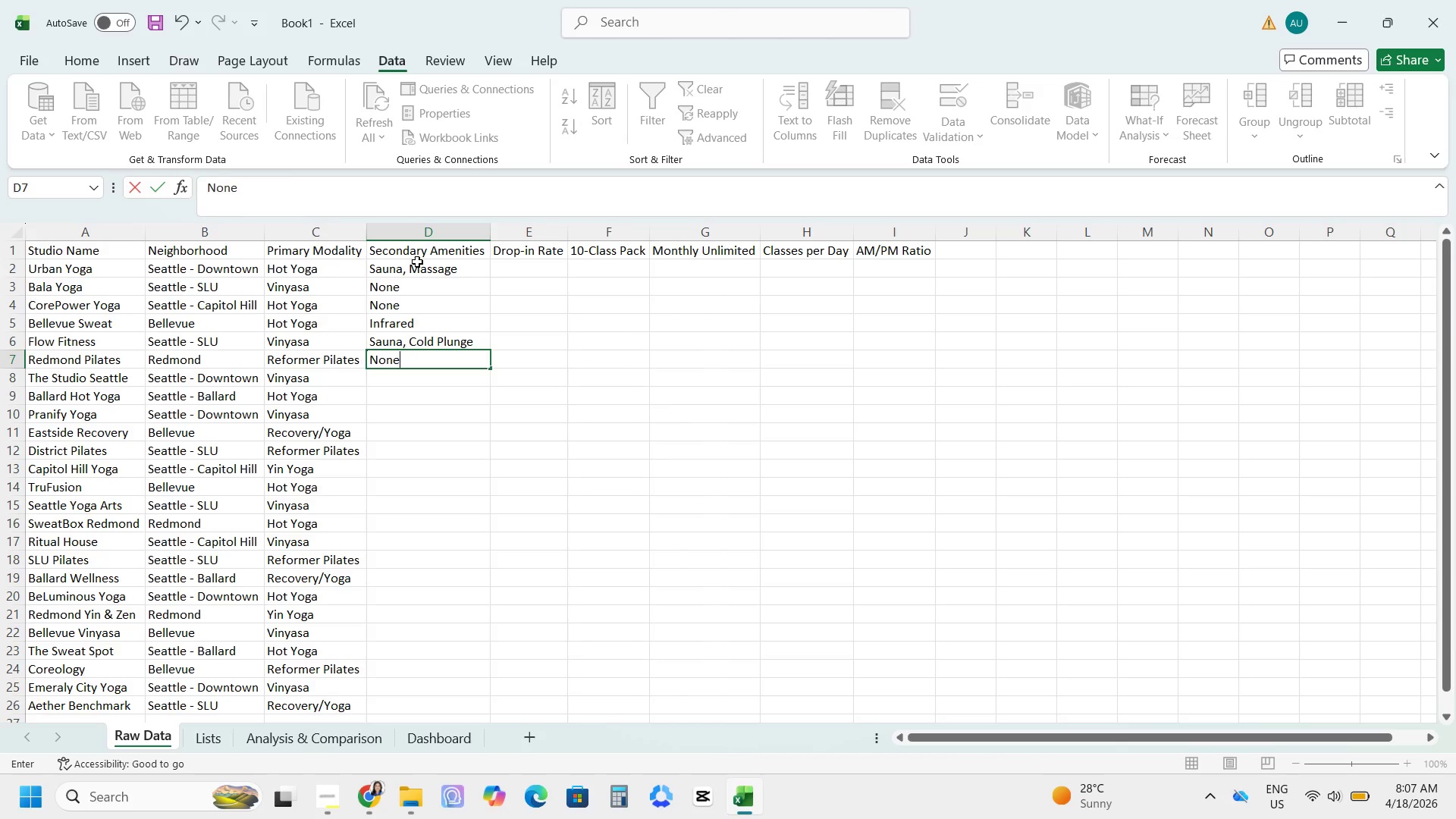 
key(Enter)
 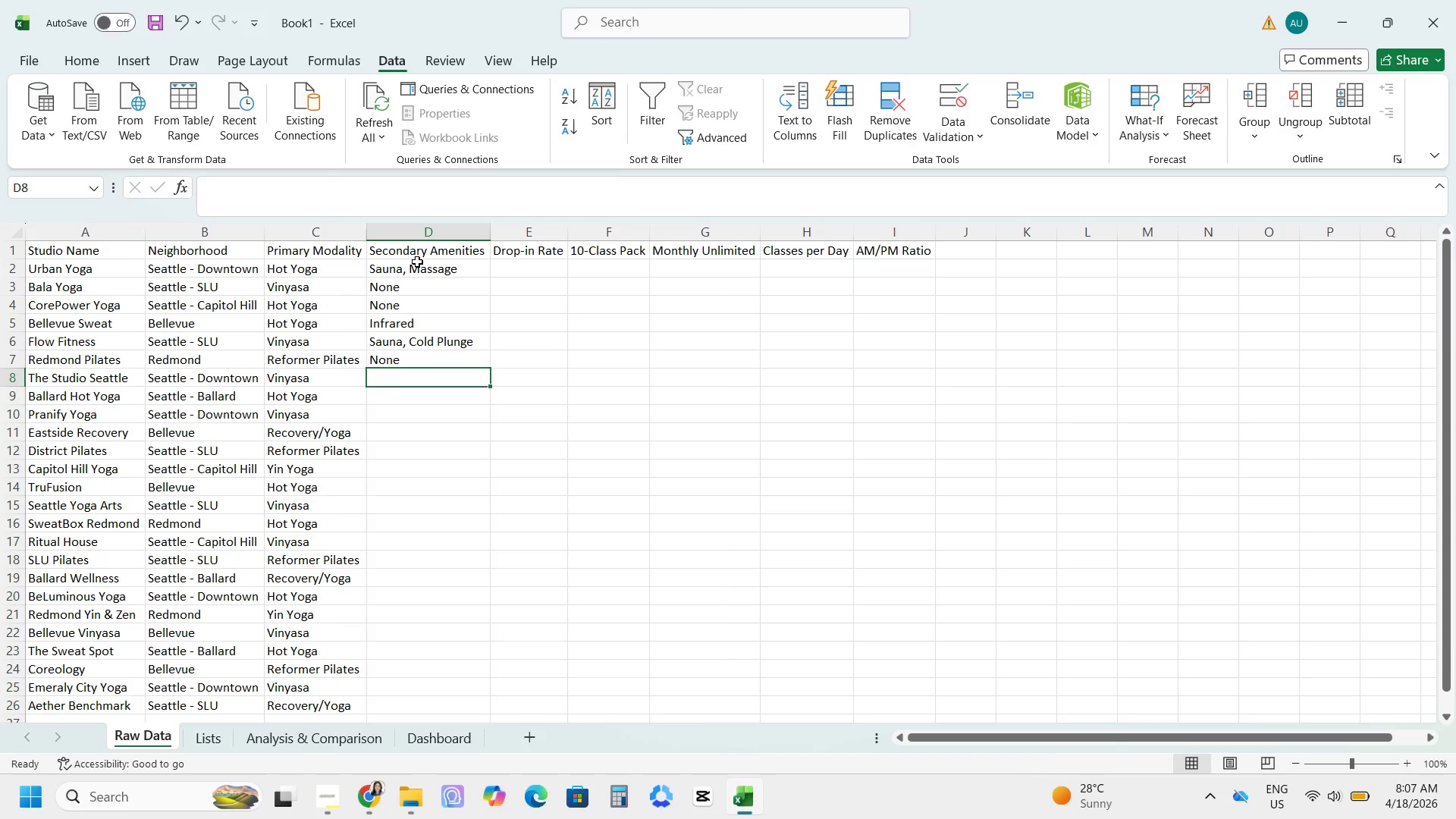 
type(Infrared, MAssage)
 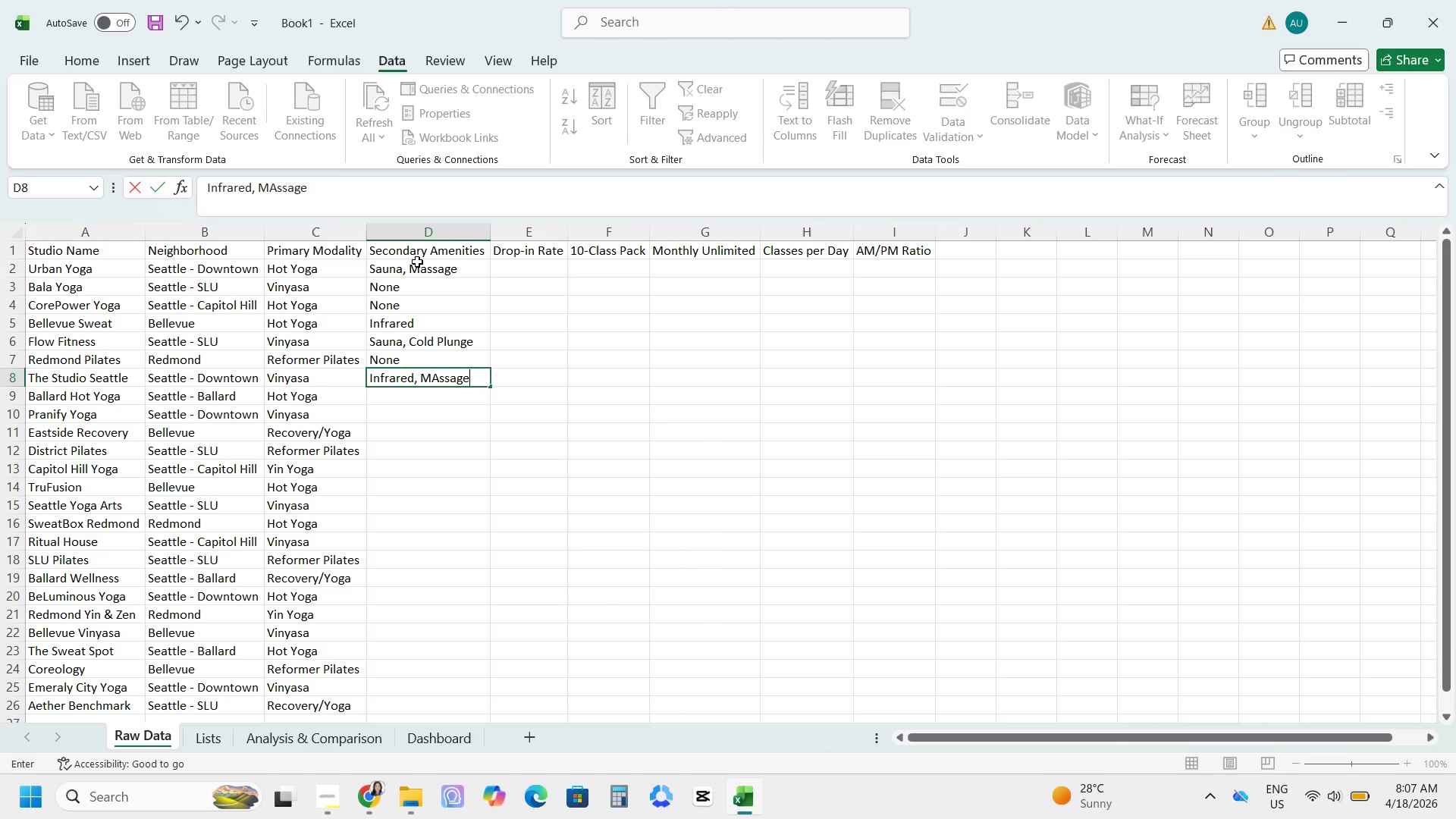 
key(Enter)
 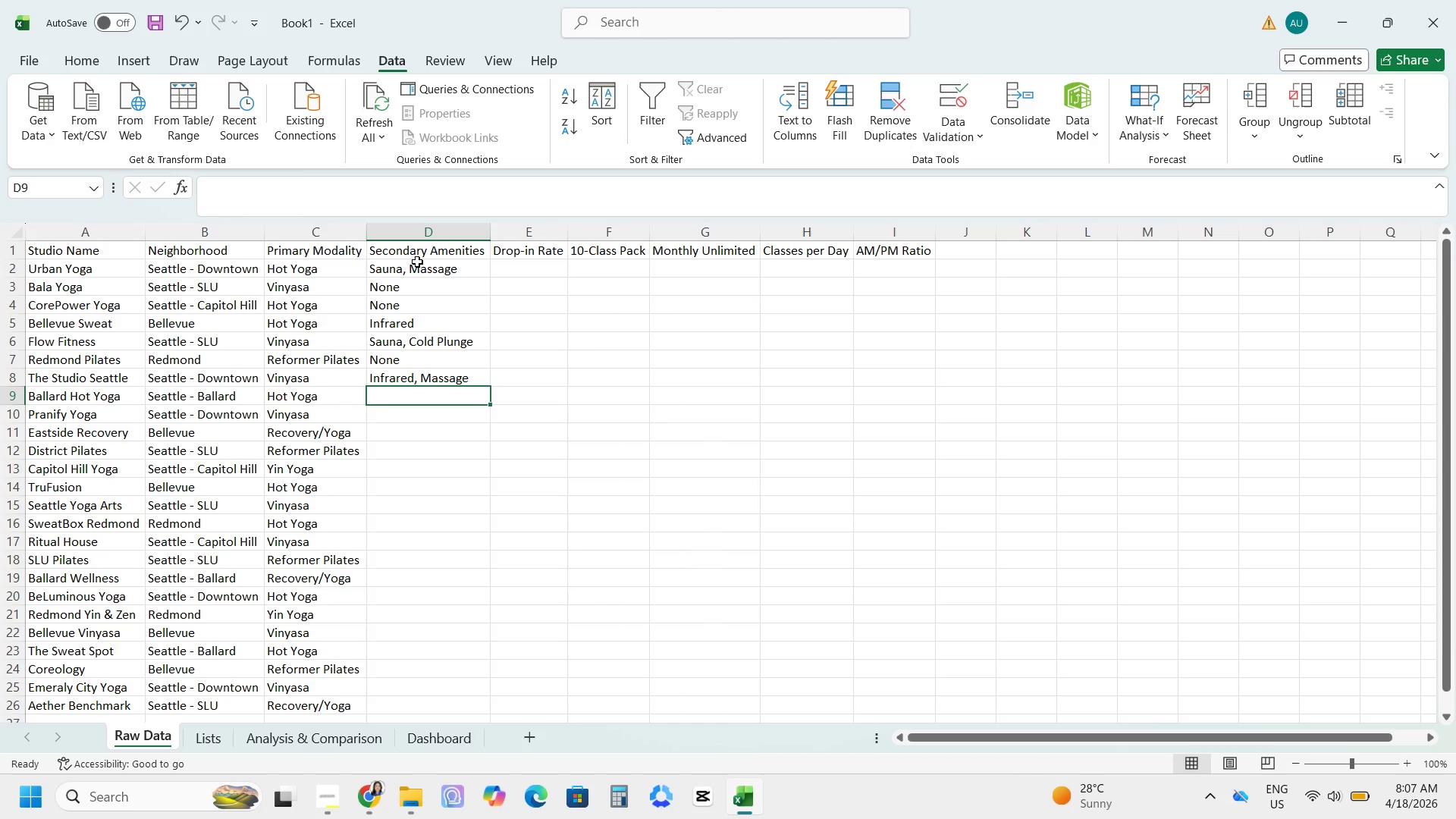 
type(Sauna)
 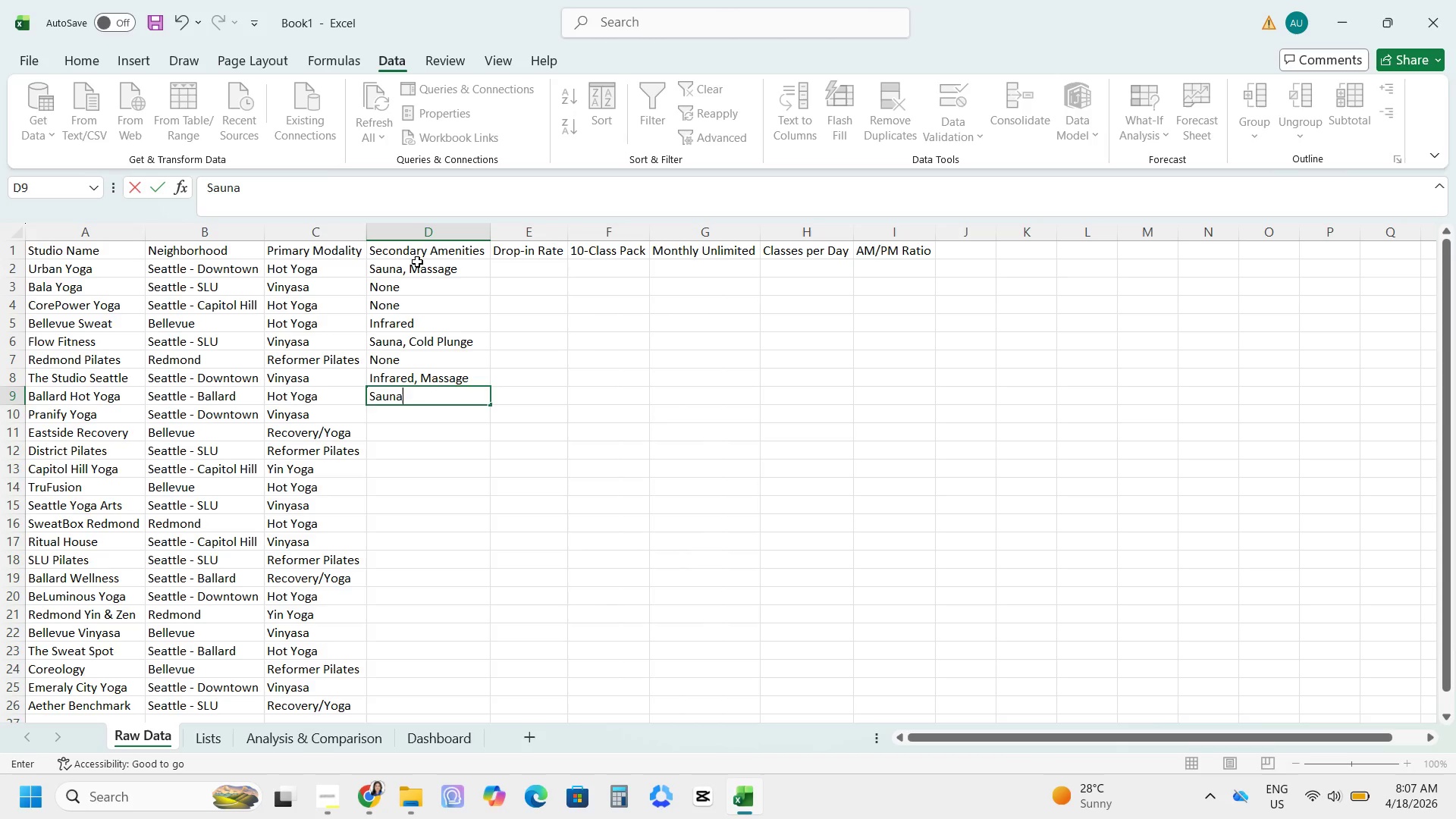 
key(Enter)
 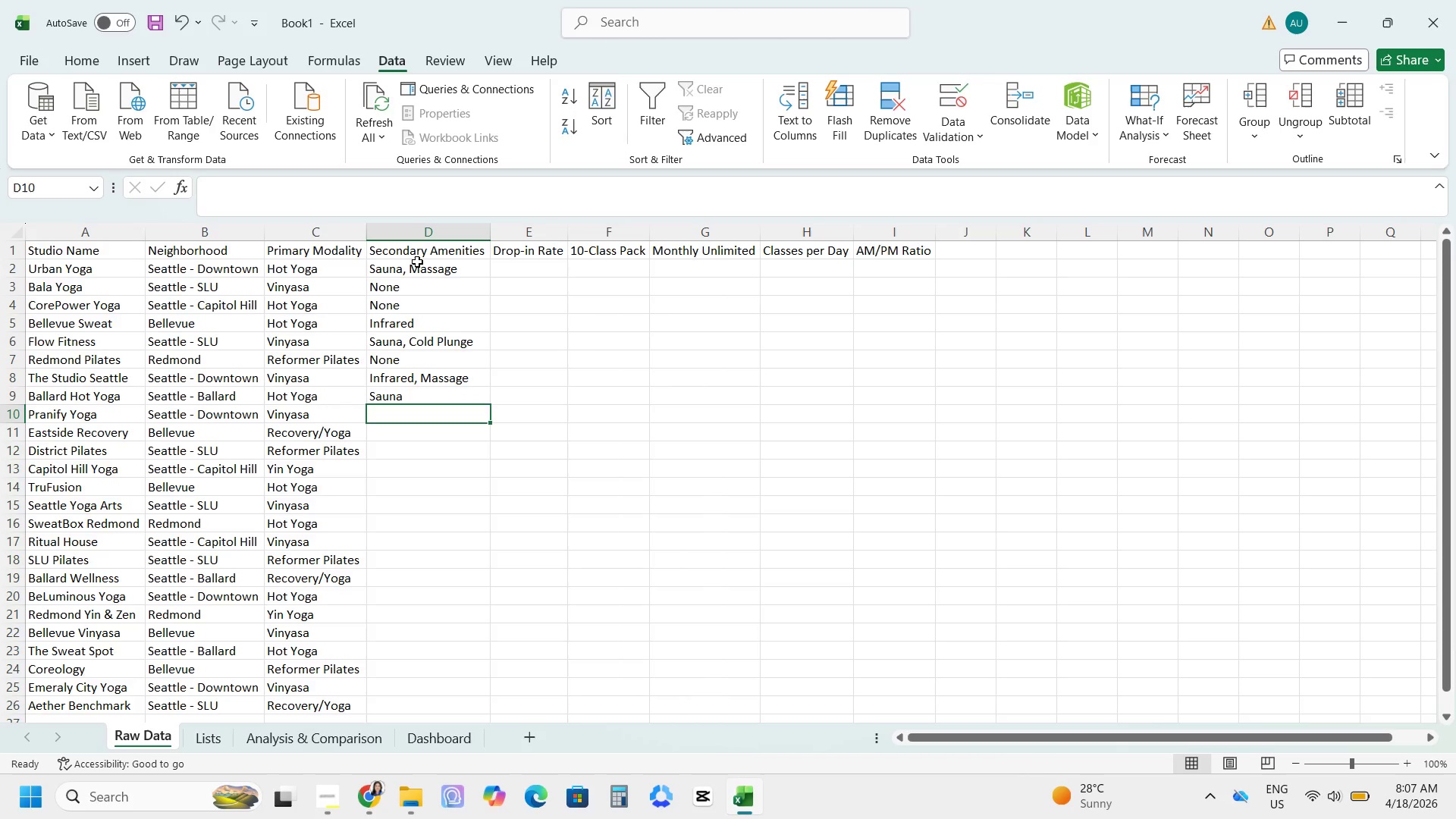 
type(None)
 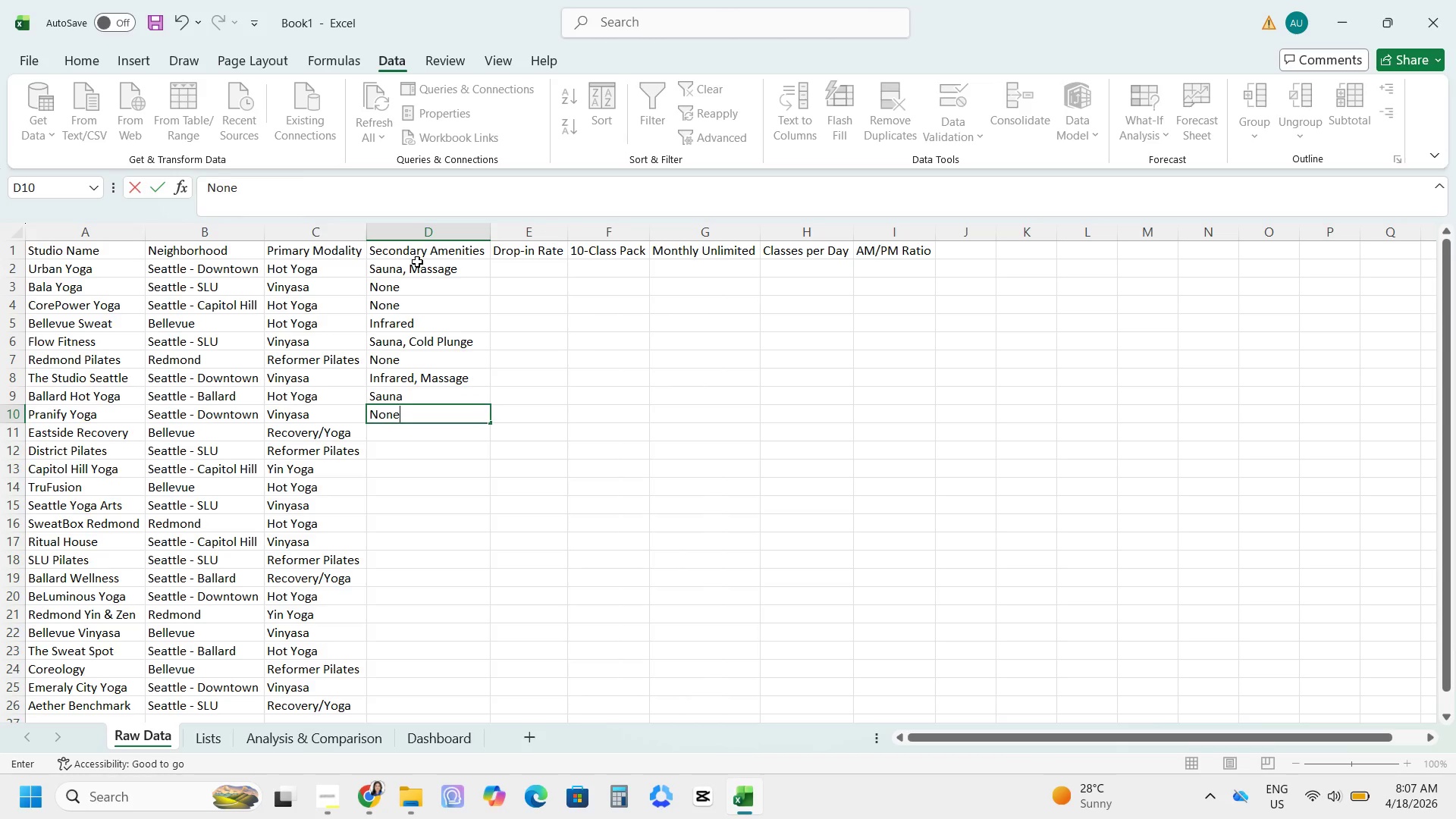 
key(Enter)
 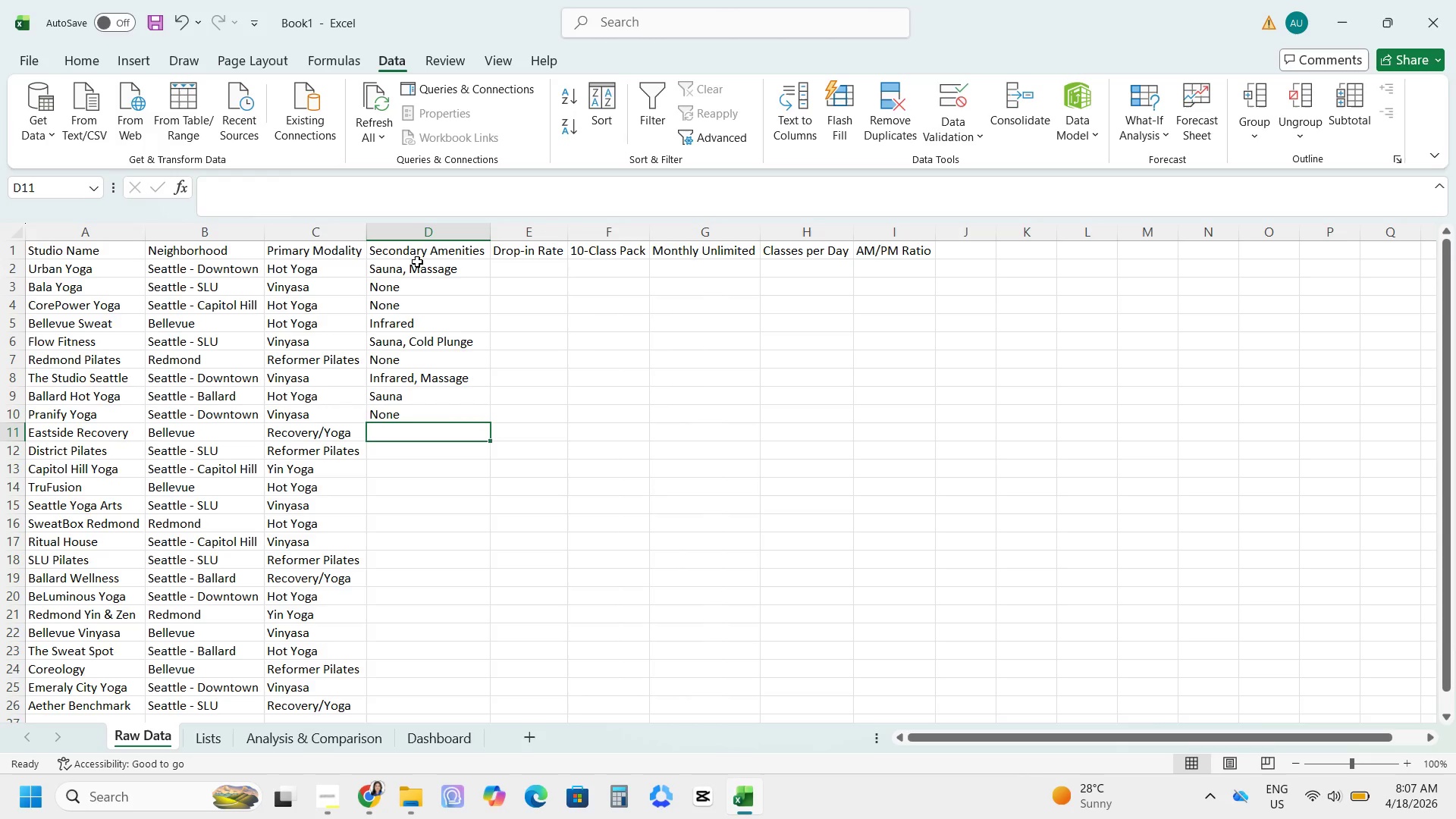 
type(SAuna, o)
key(Backspace)
type(Cold Plug)
key(Backspace)
type(nge, Infrared)
 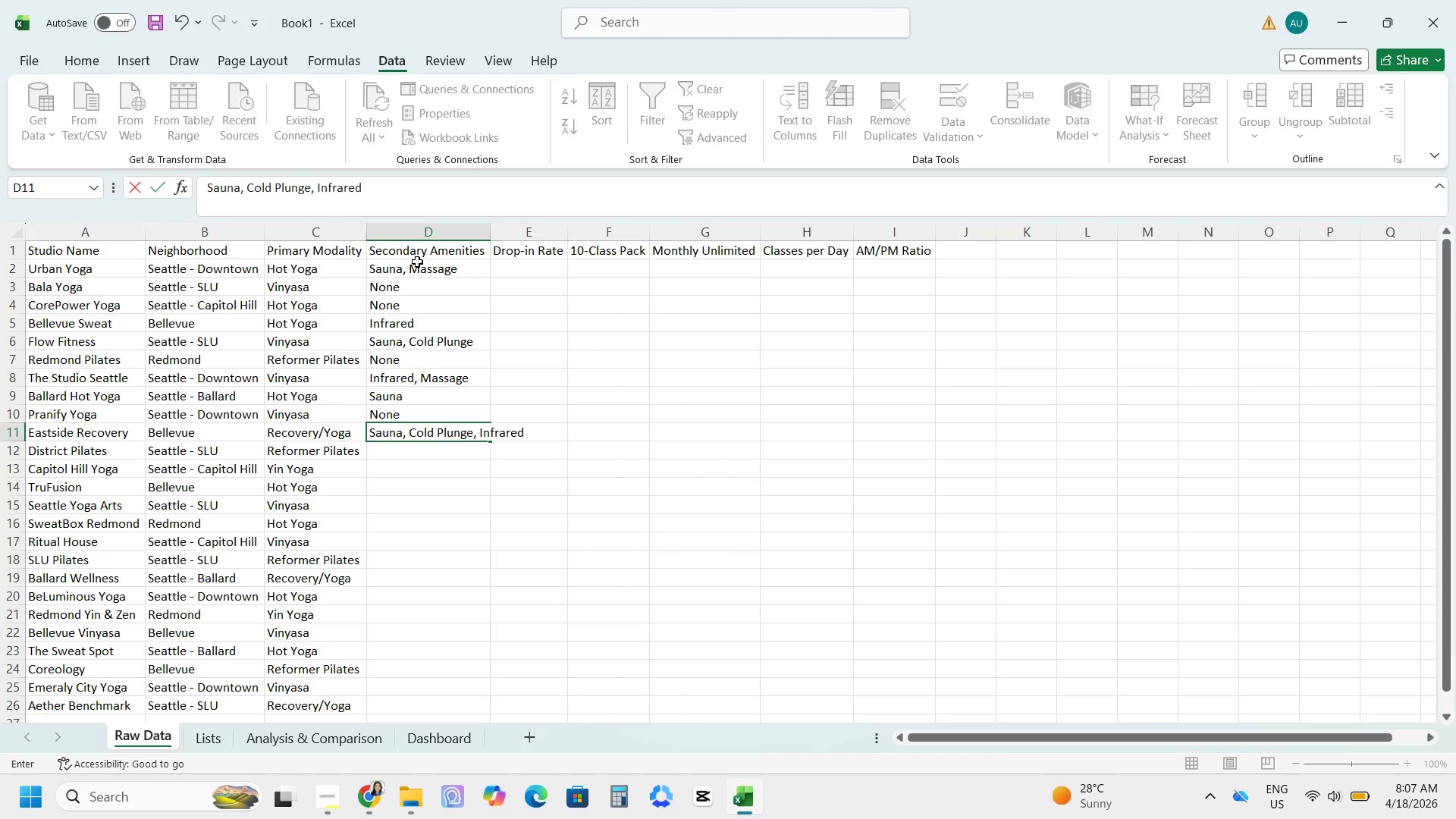 
key(Enter)
 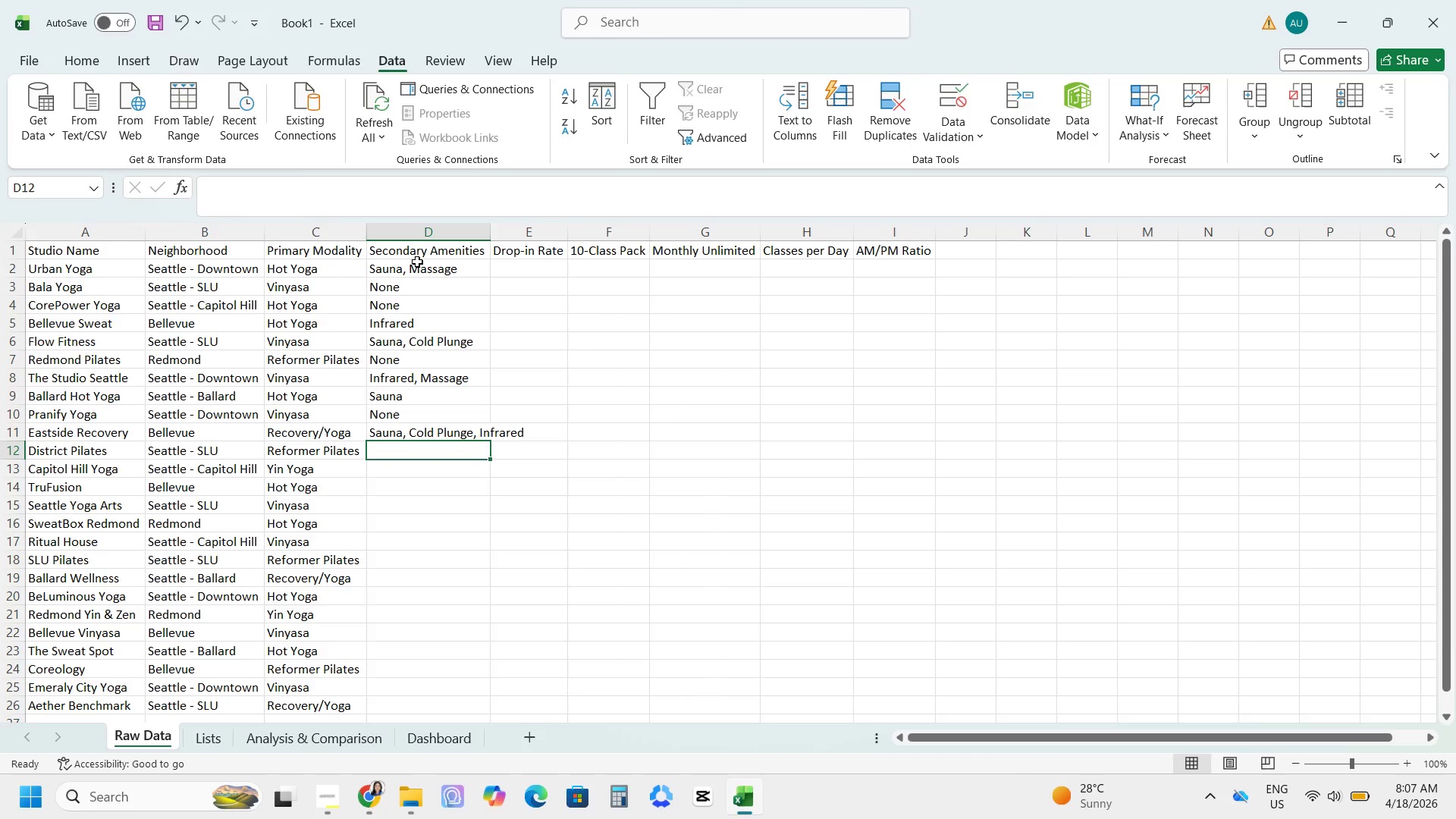 
type(None)
 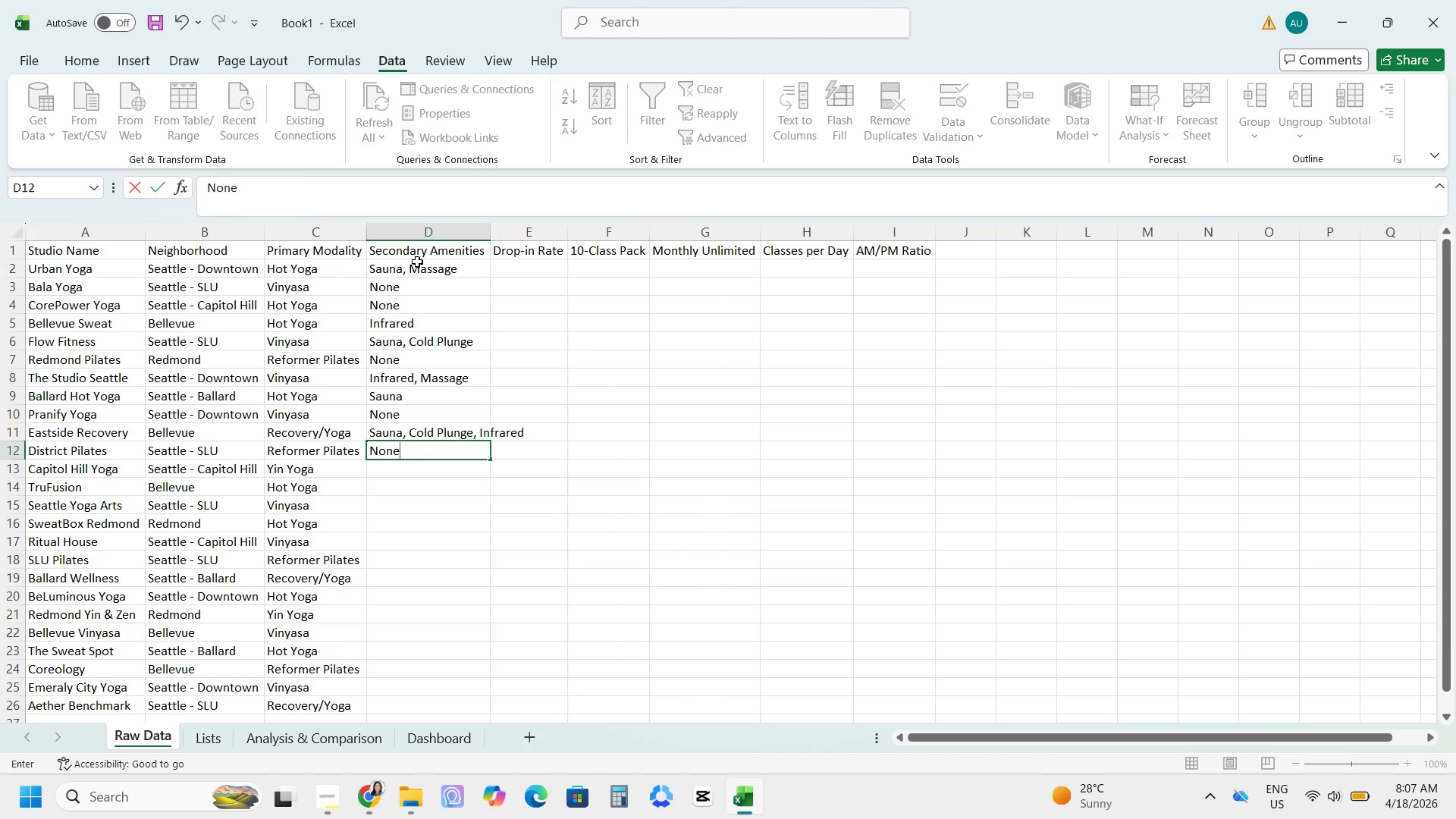 
key(Enter)
 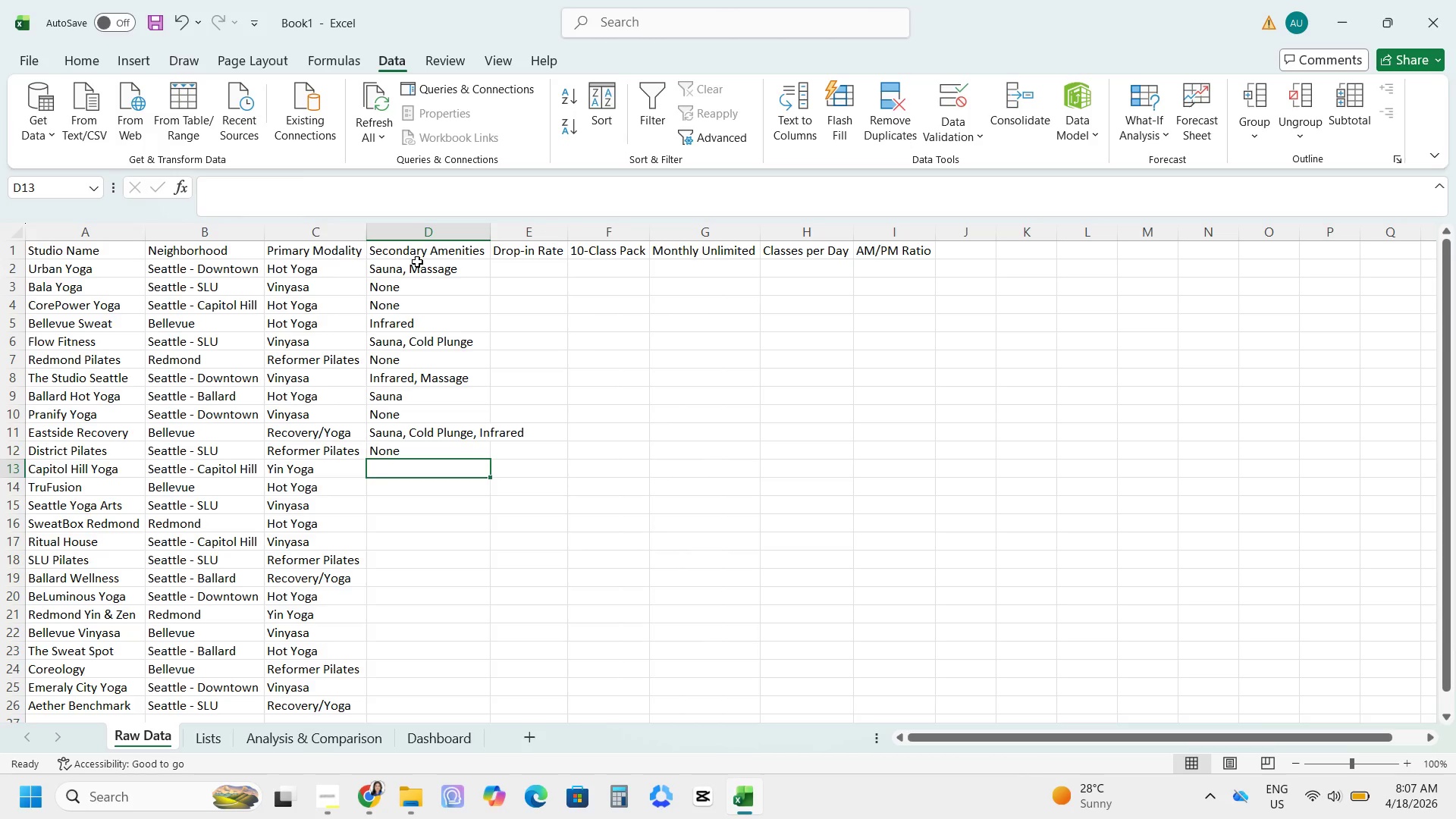 
type(Massage)
 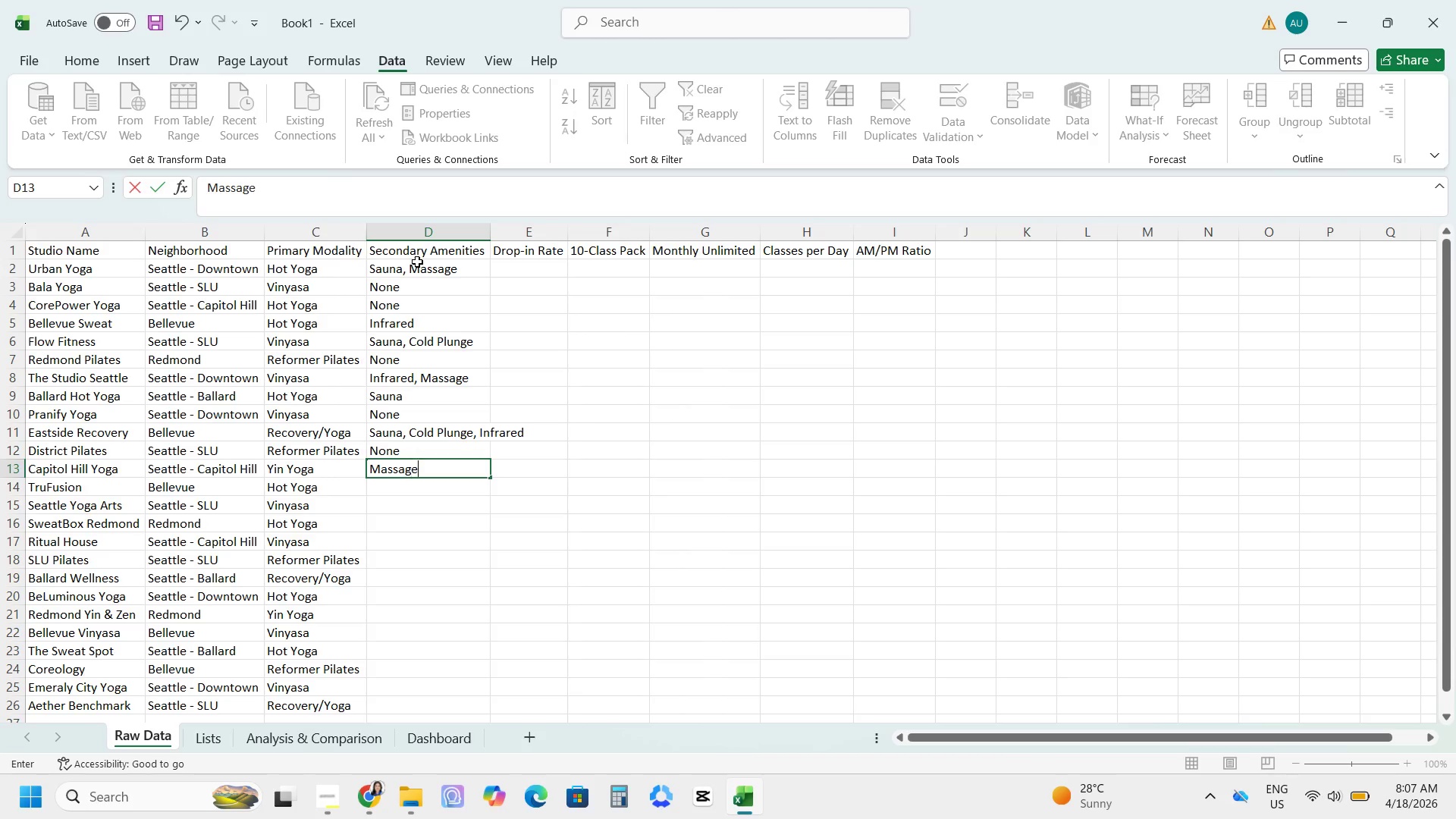 
key(Enter)
 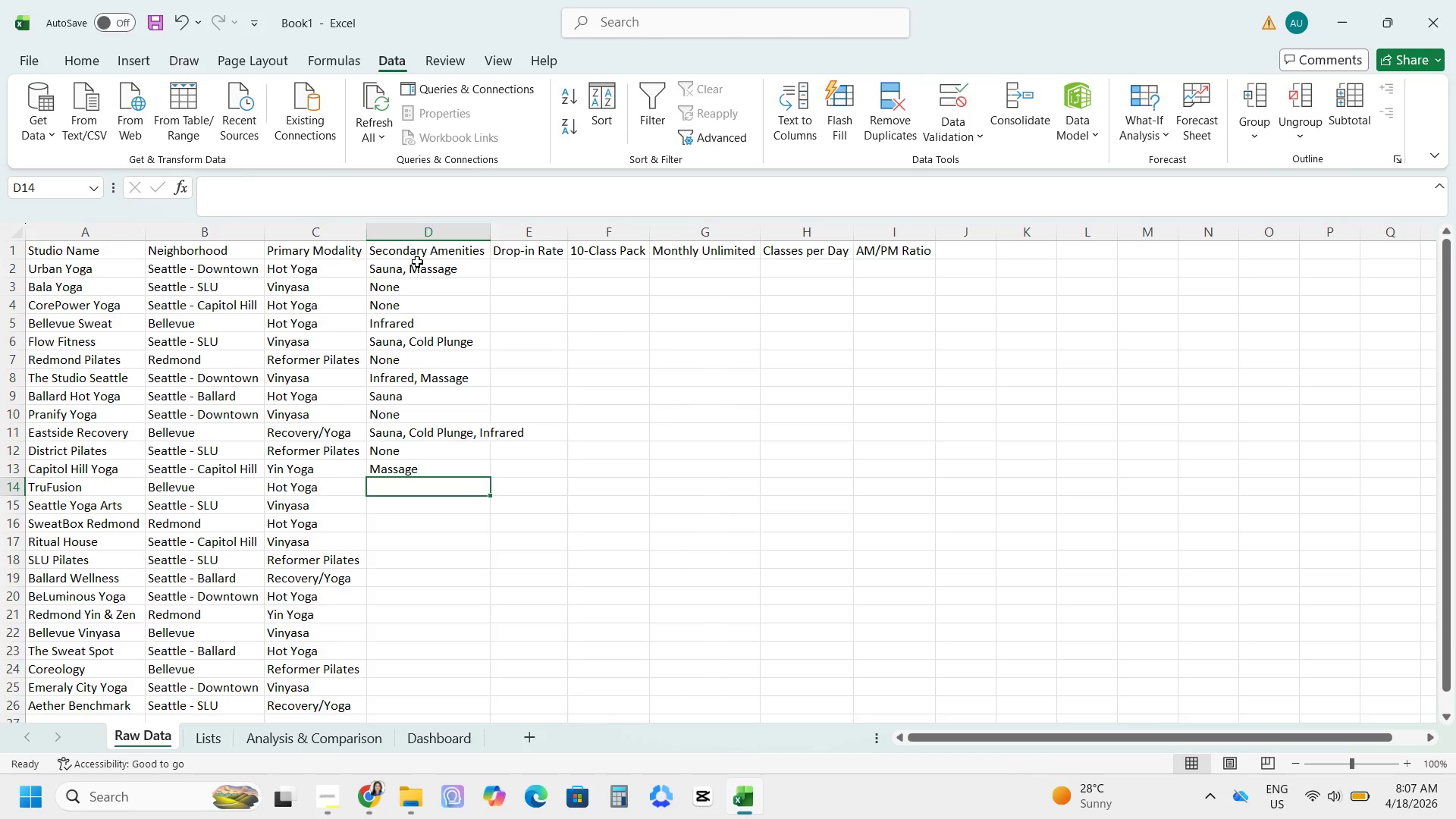 
type(Sauna, Massage)
 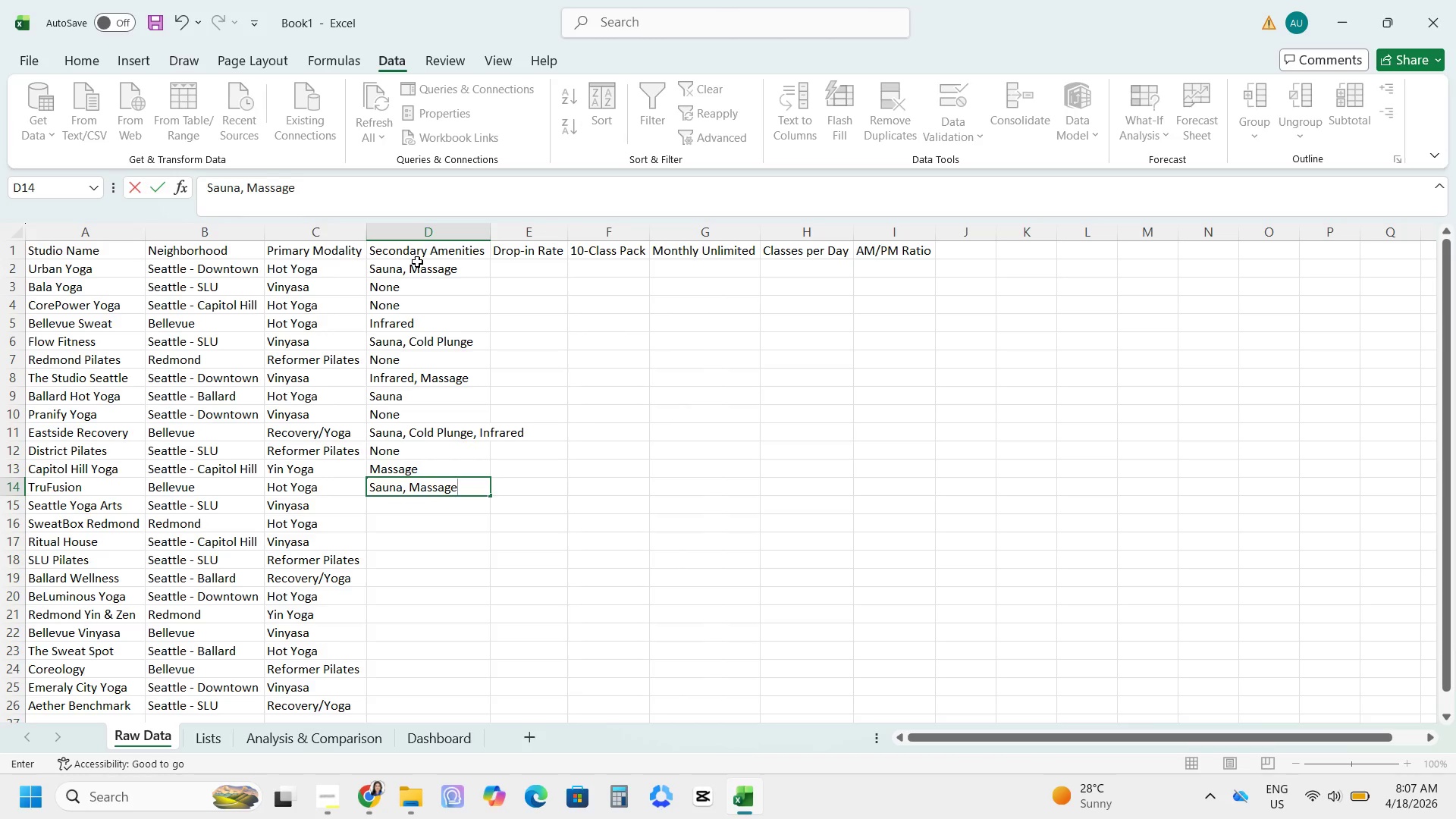 
key(Enter)
 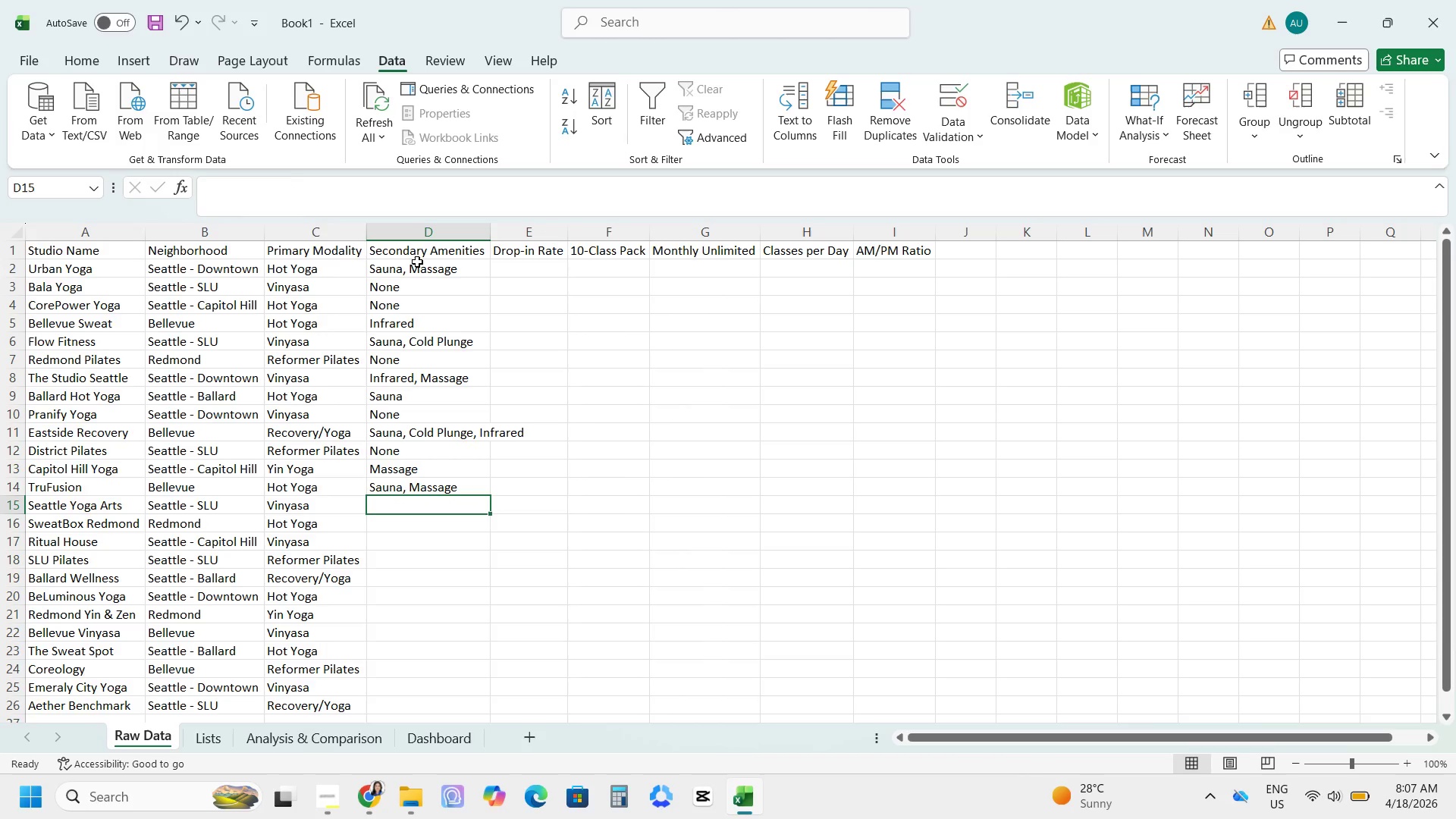 
type(None )
key(Backspace)
 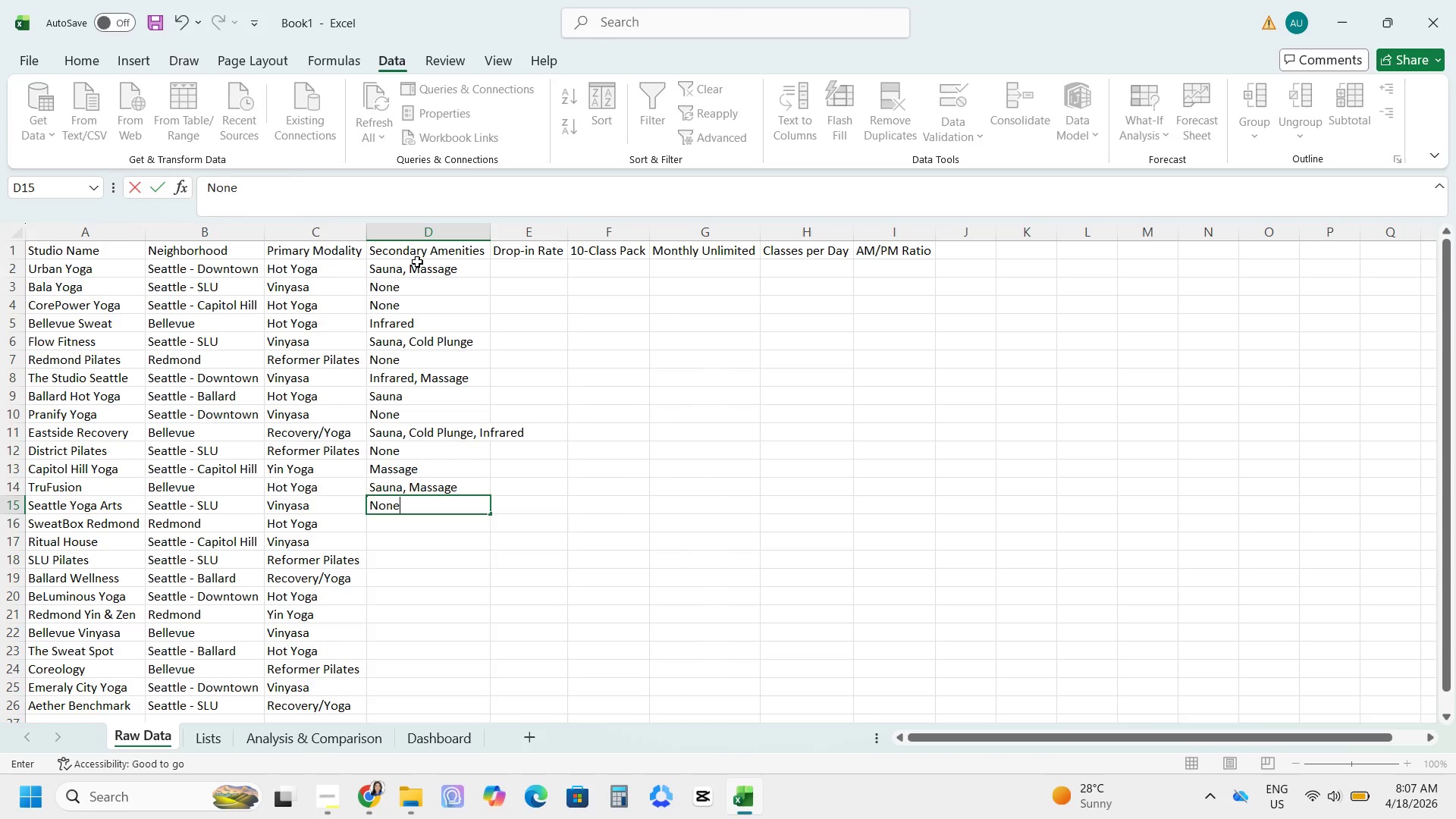 
key(Enter)
 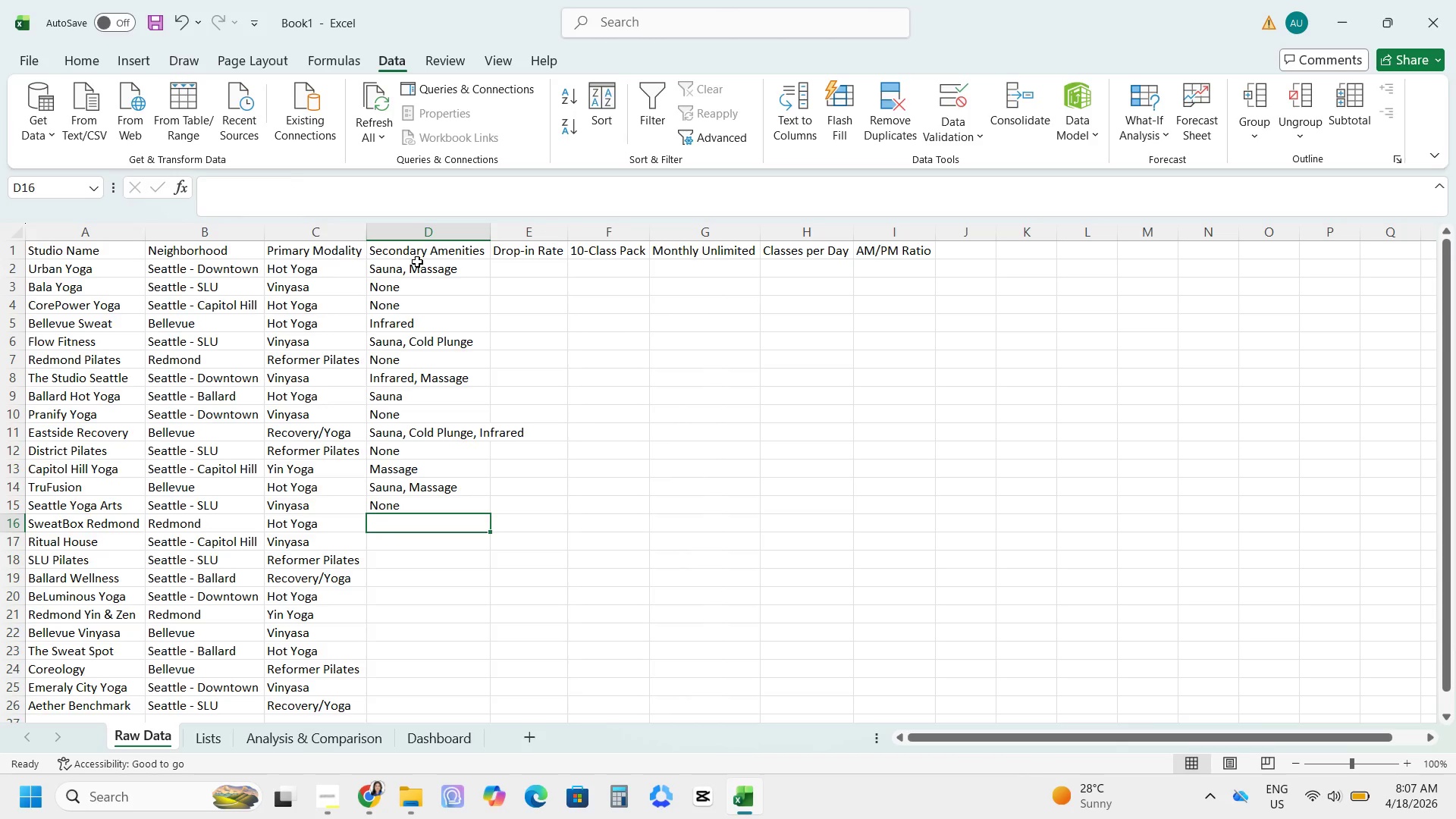 
type(Sauna)
 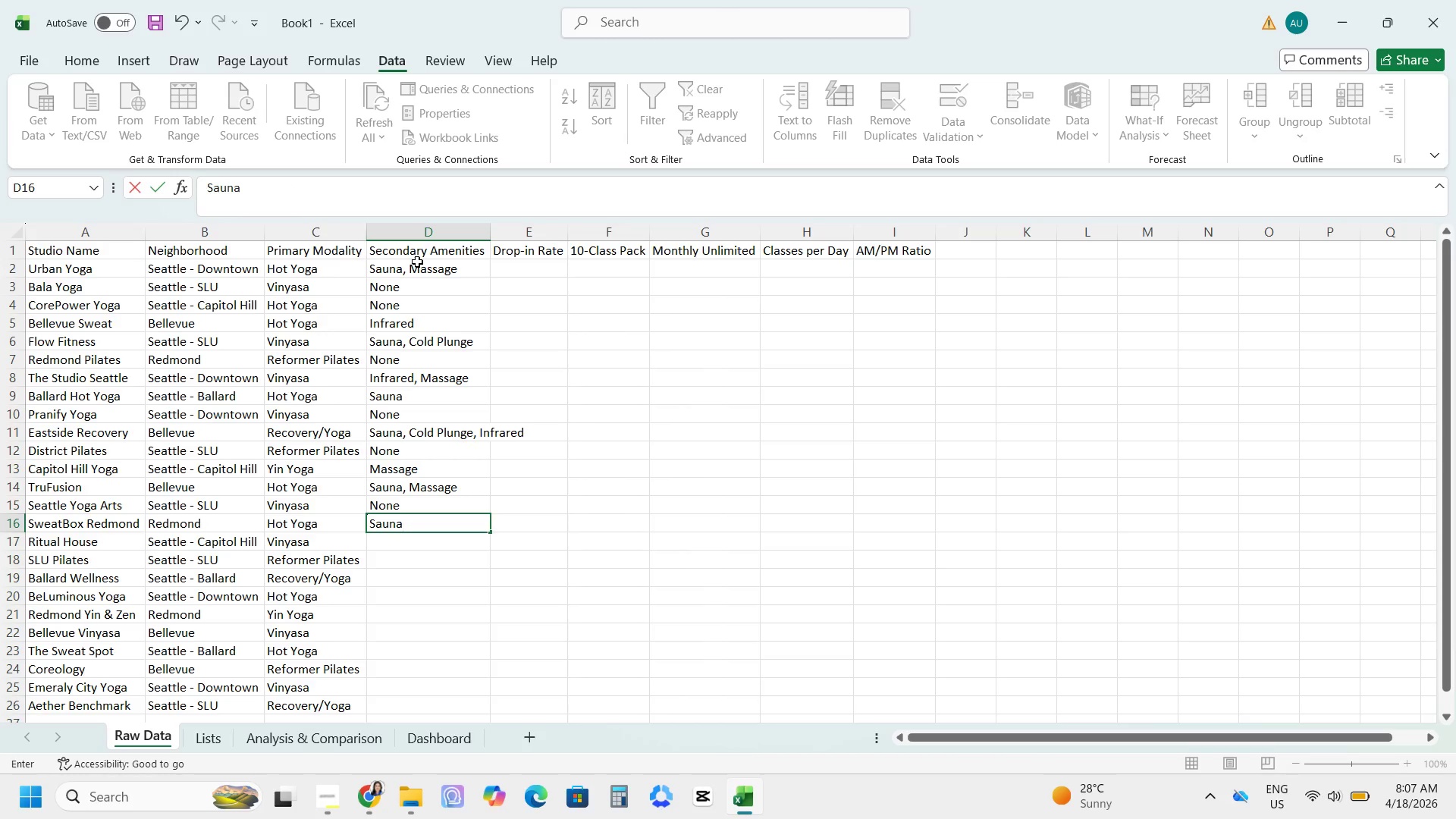 
key(Enter)
 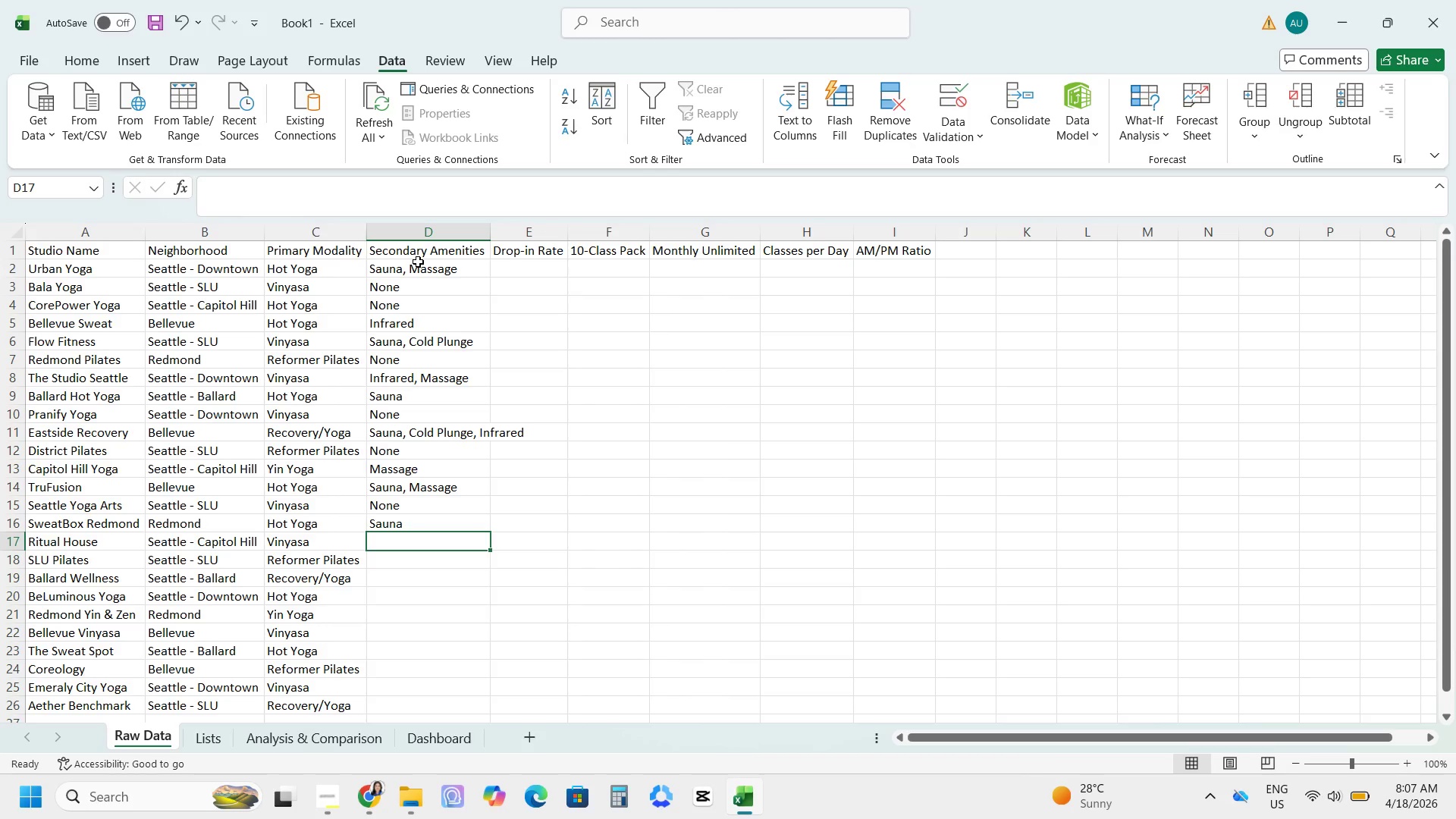 
type(Infrared, Cold p)
key(Backspace)
type(Plunge)
 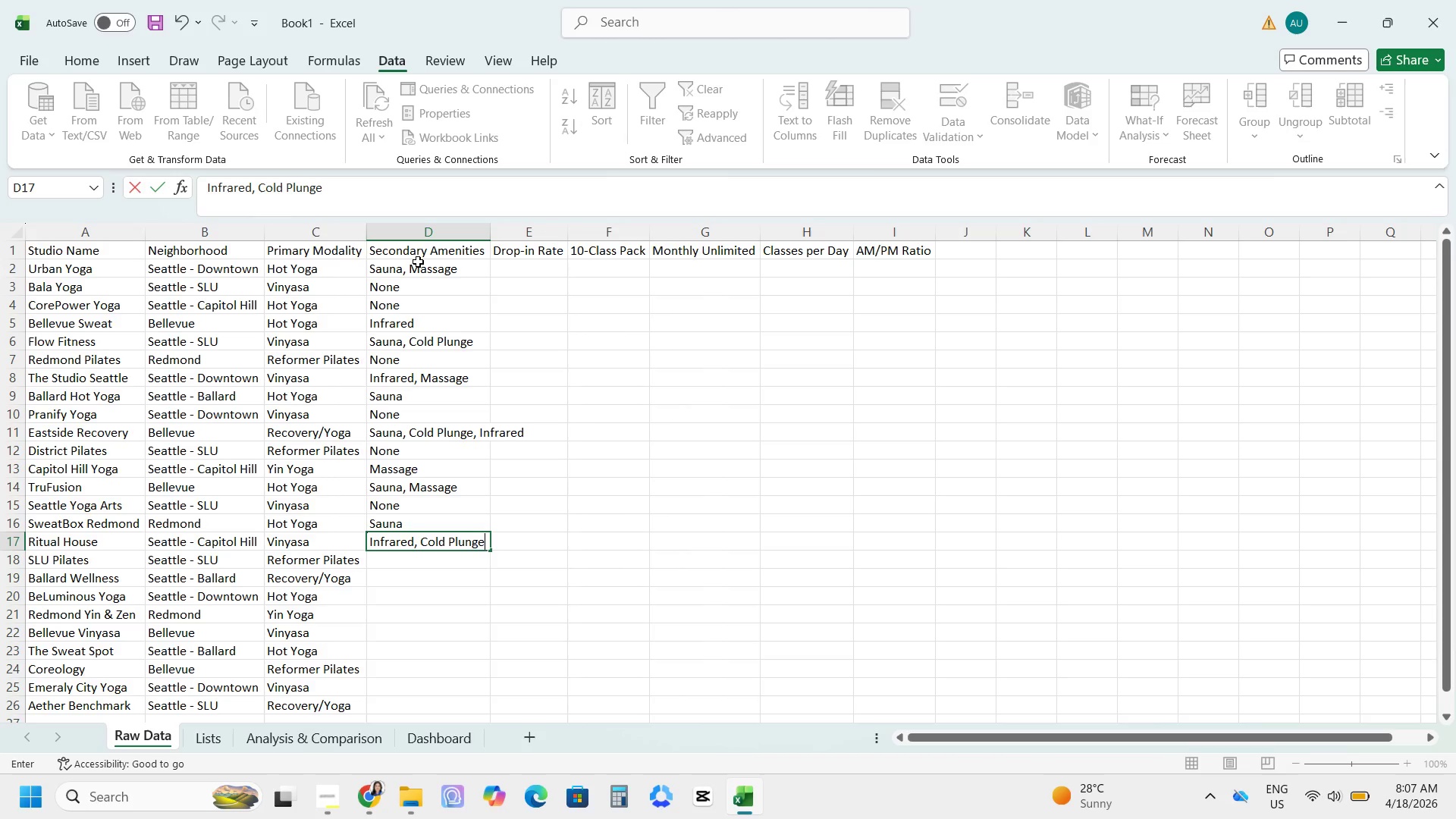 
key(Enter)
 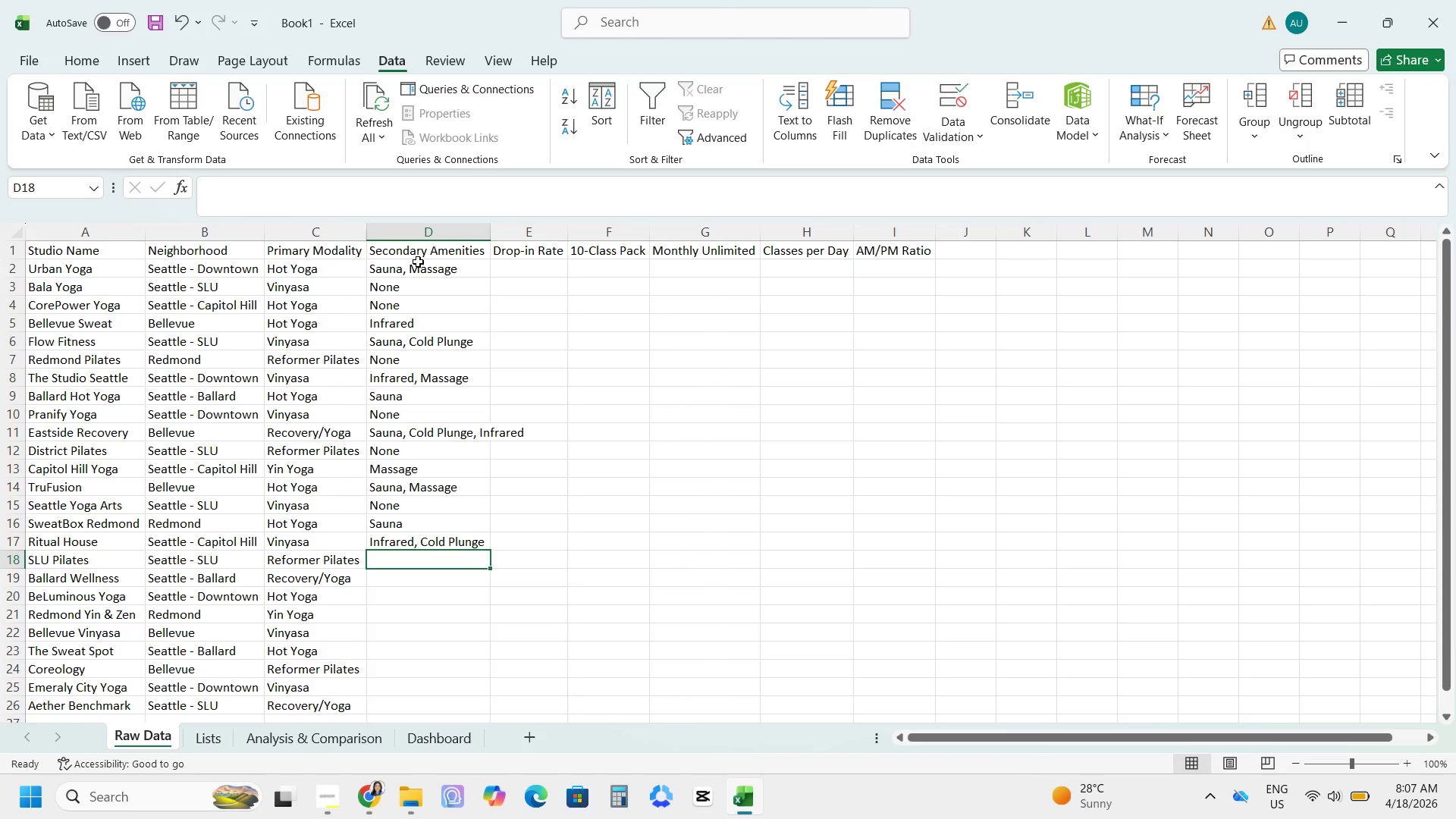 
type(Massage)
 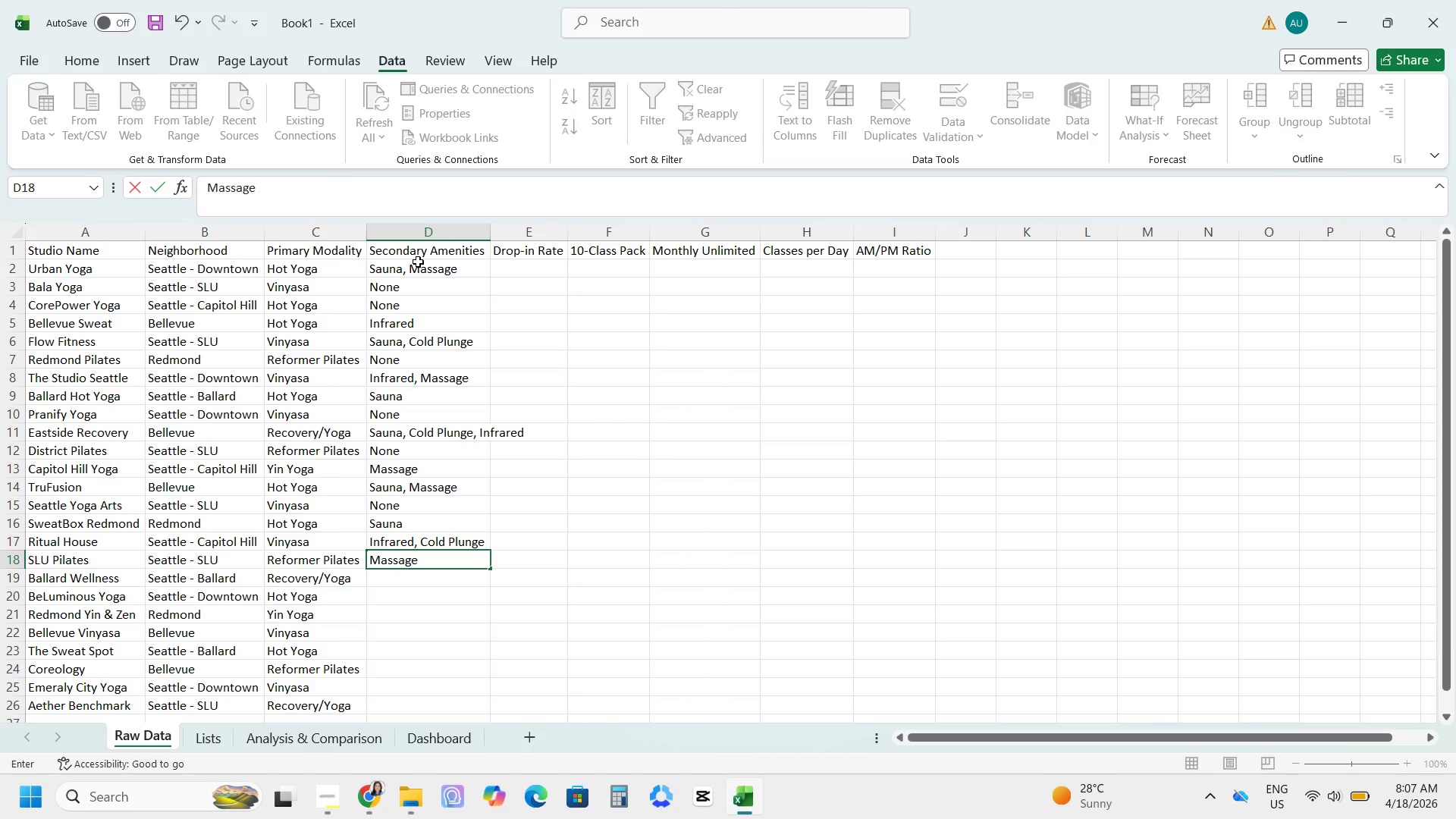 
key(Enter)
 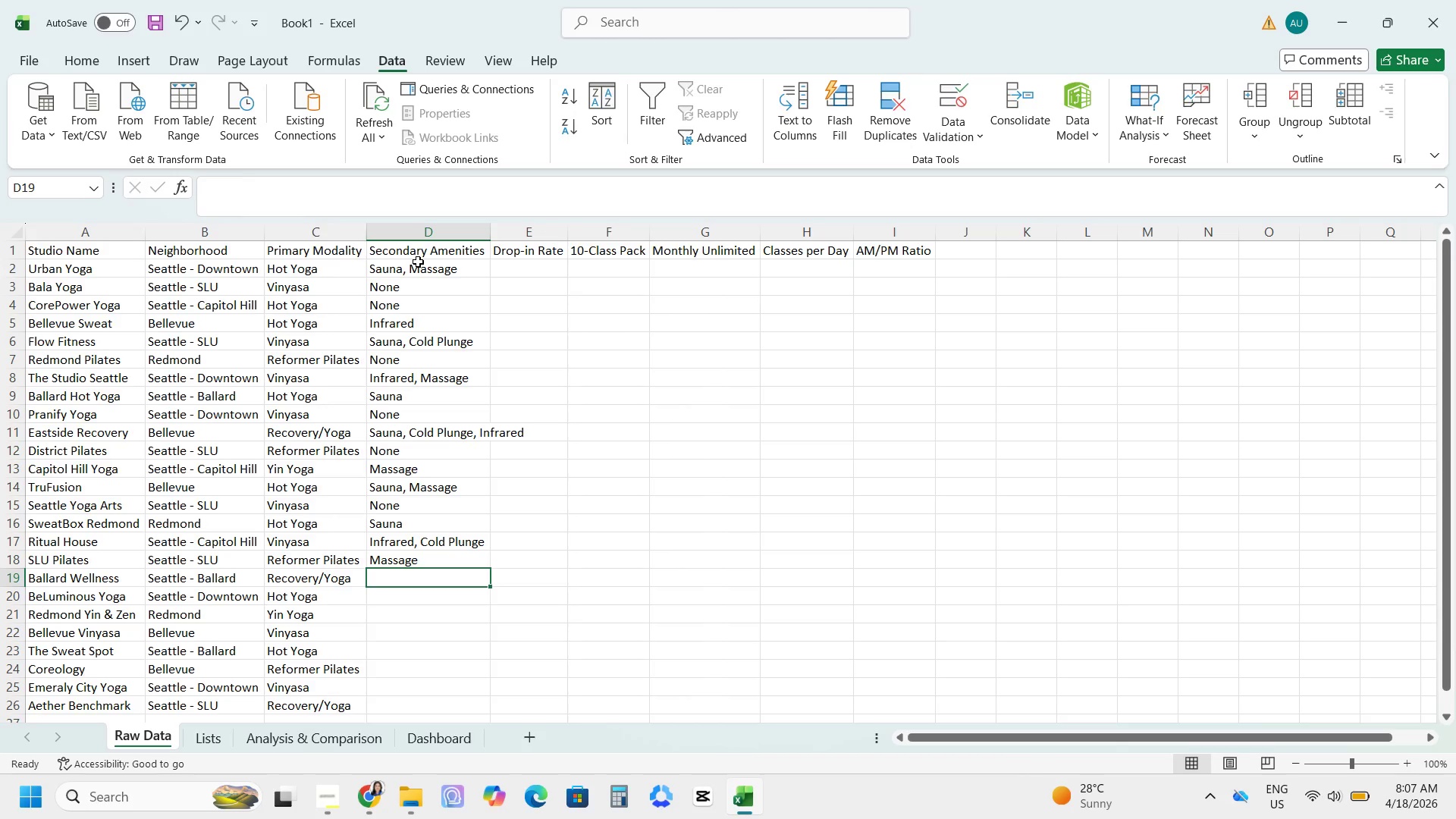 
type(Sauna, Cold Plunge)
 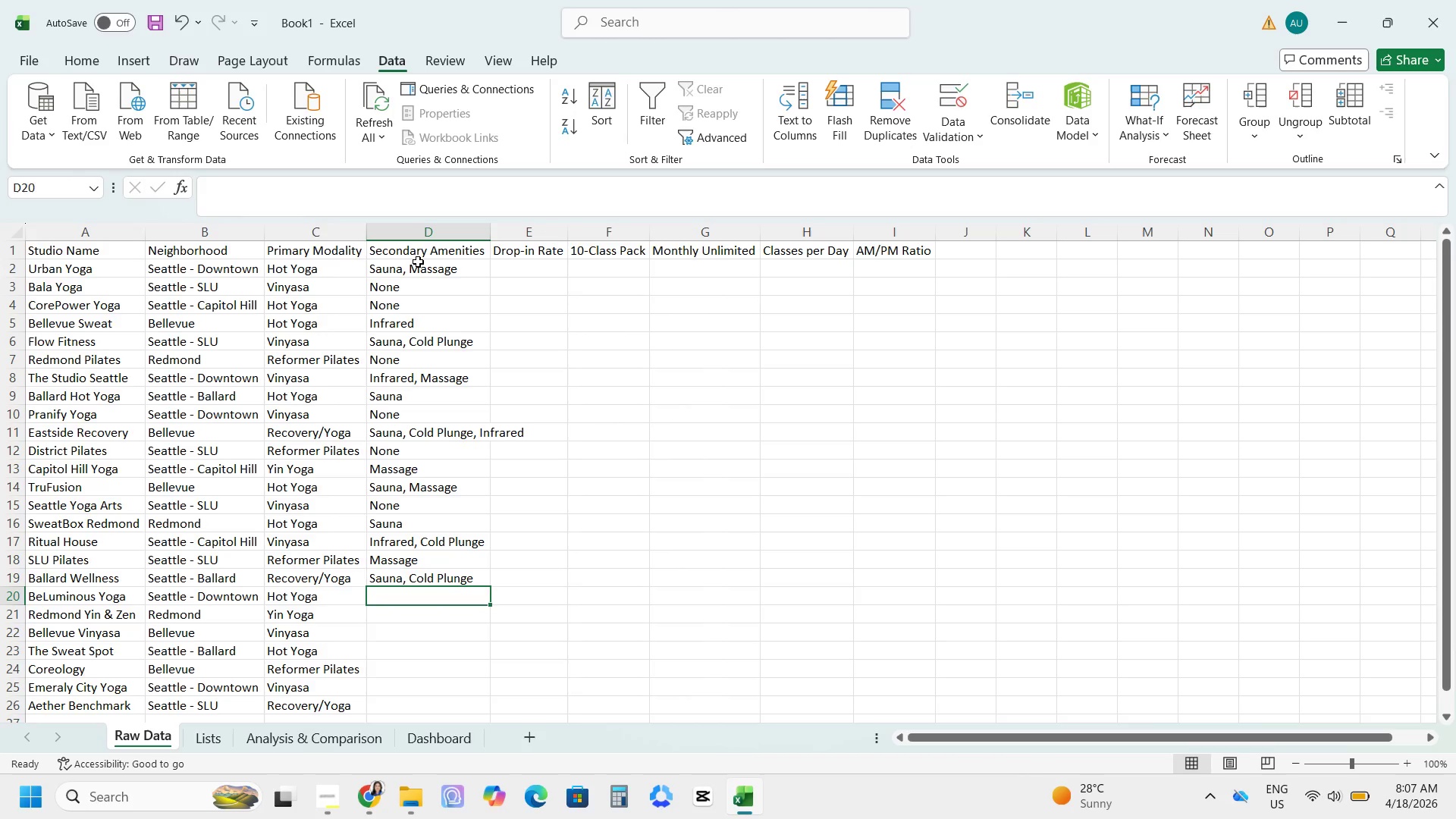 
 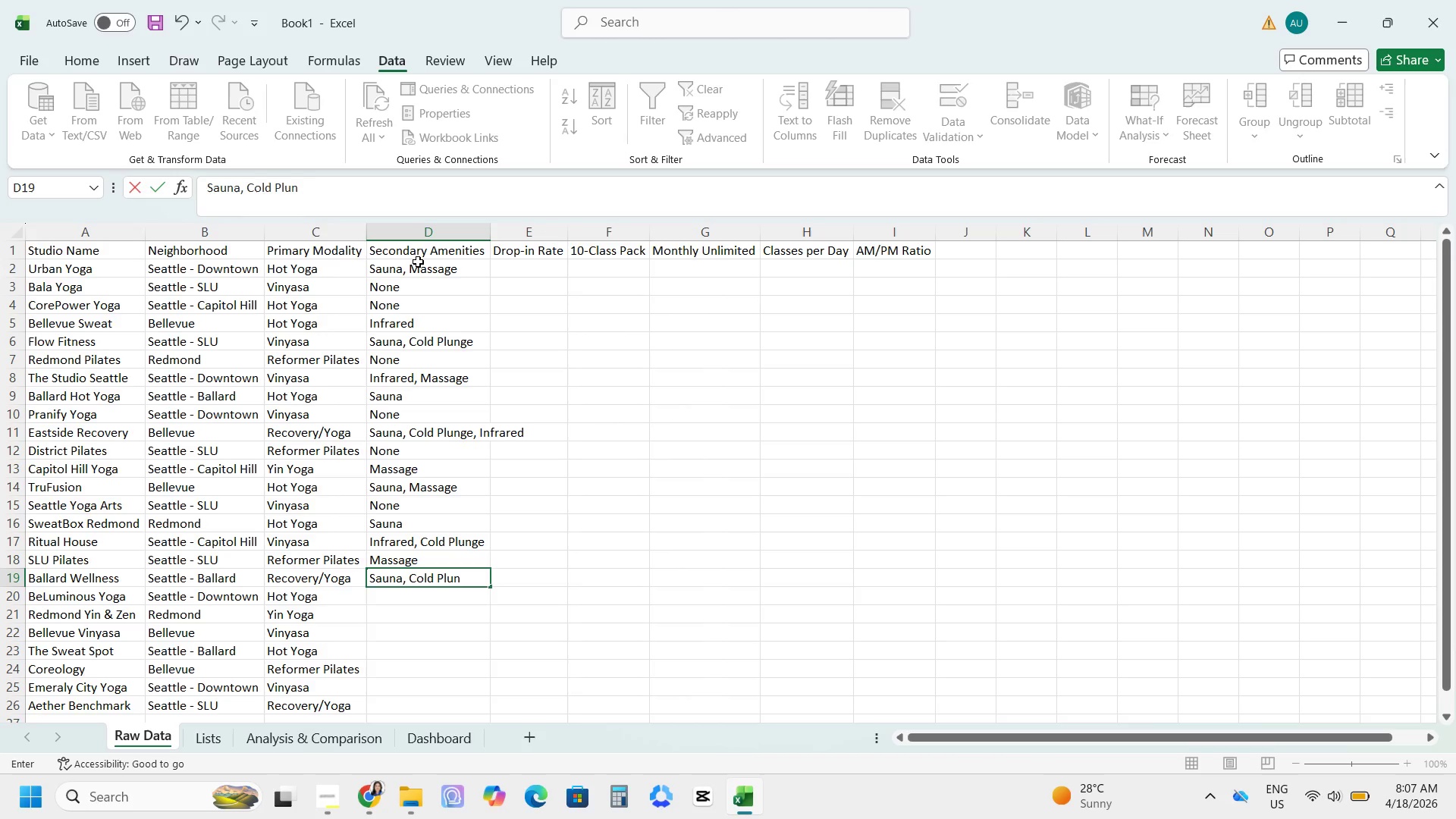 
key(Enter)
 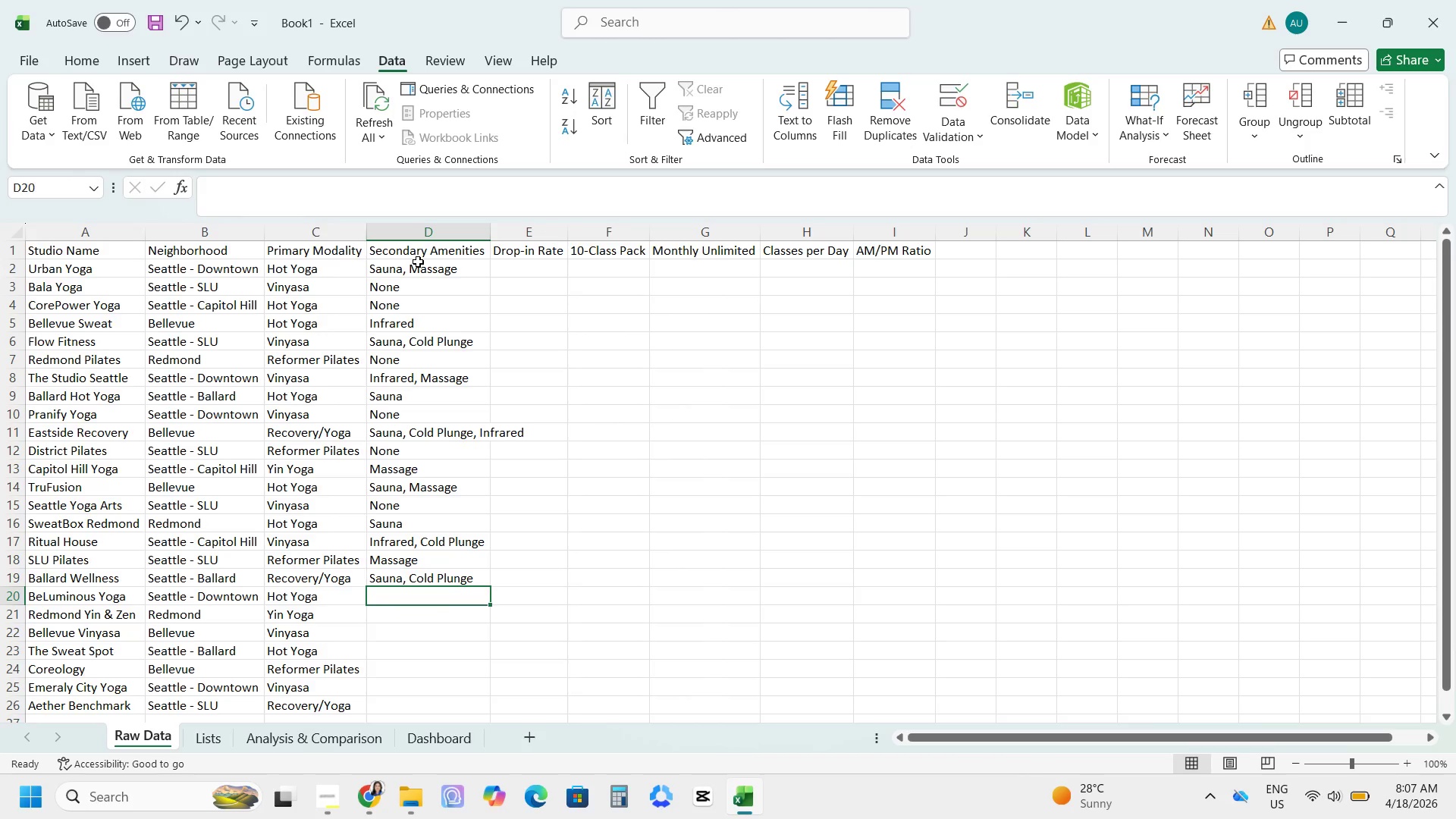 
type(None Infrared)
 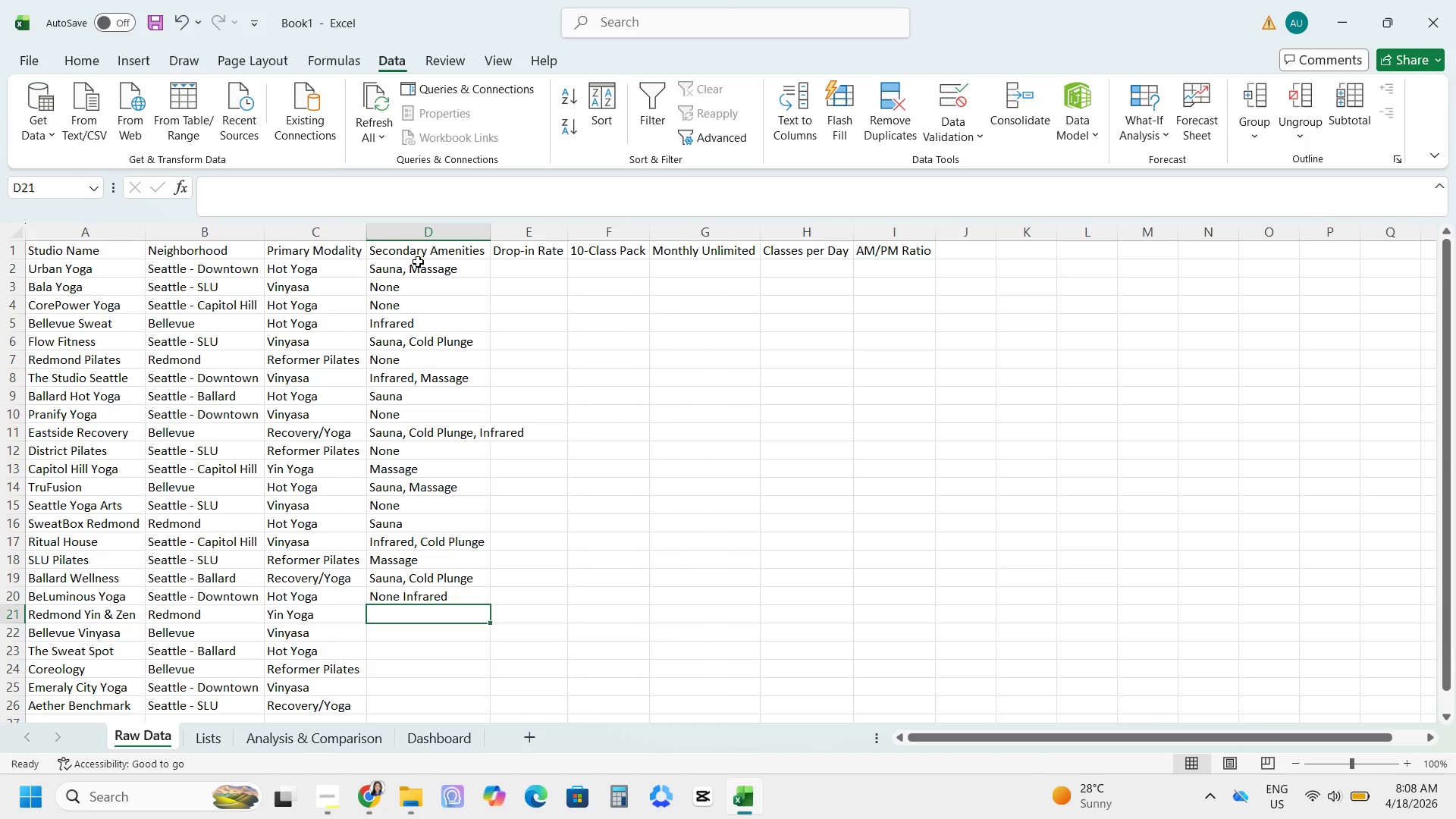 
 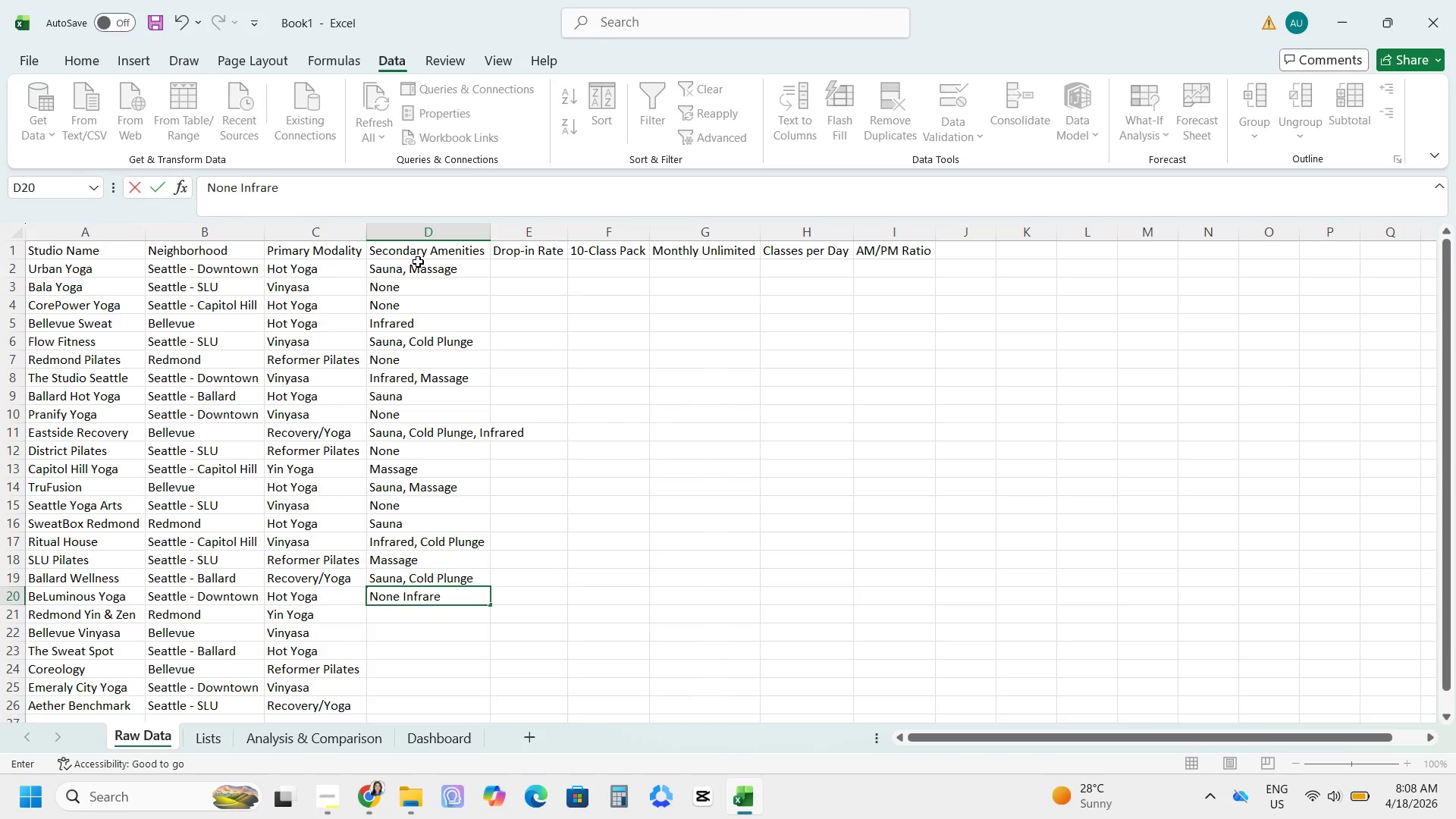 
key(Enter)
 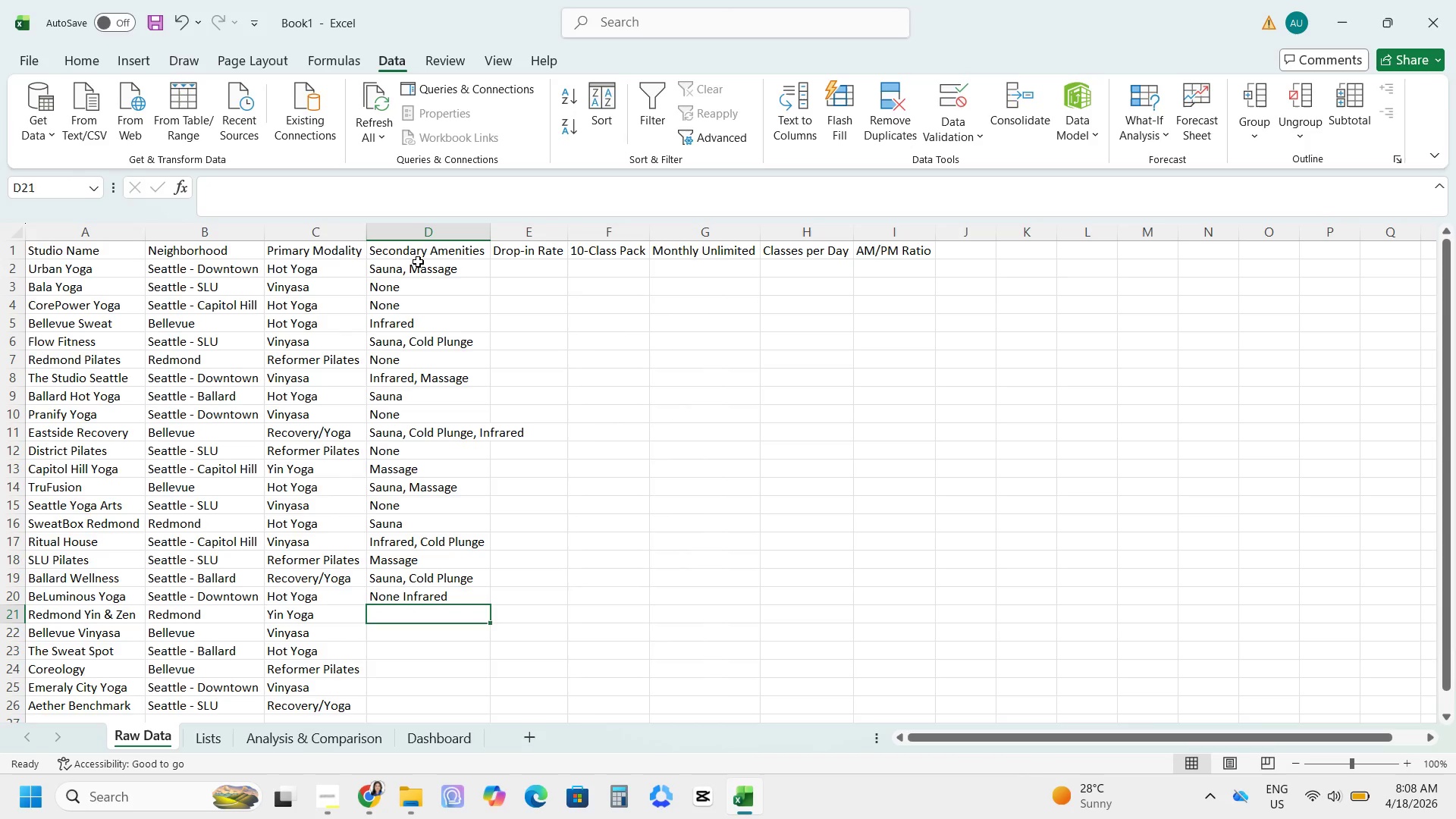 
type(None)
 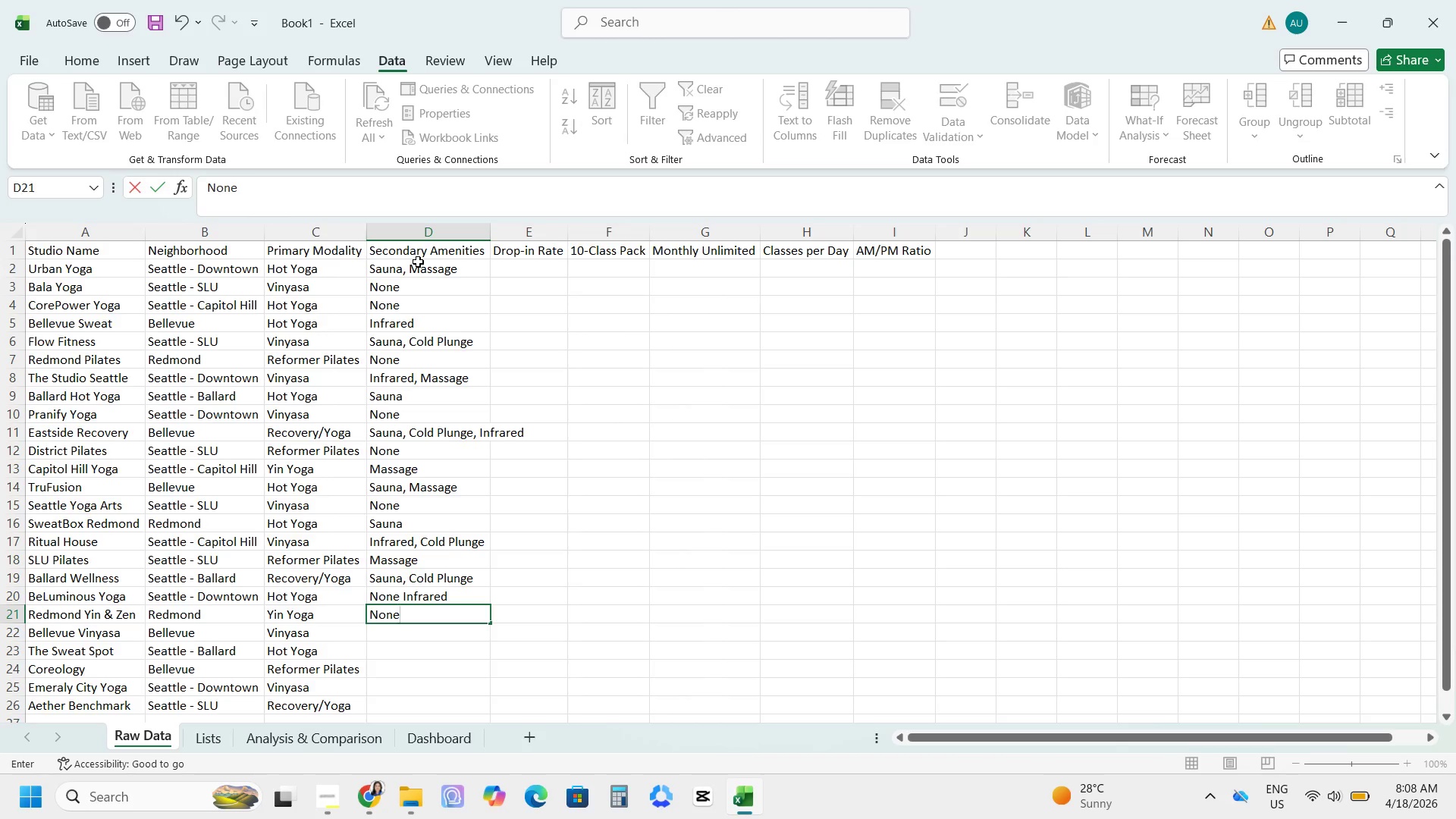 
key(Enter)
 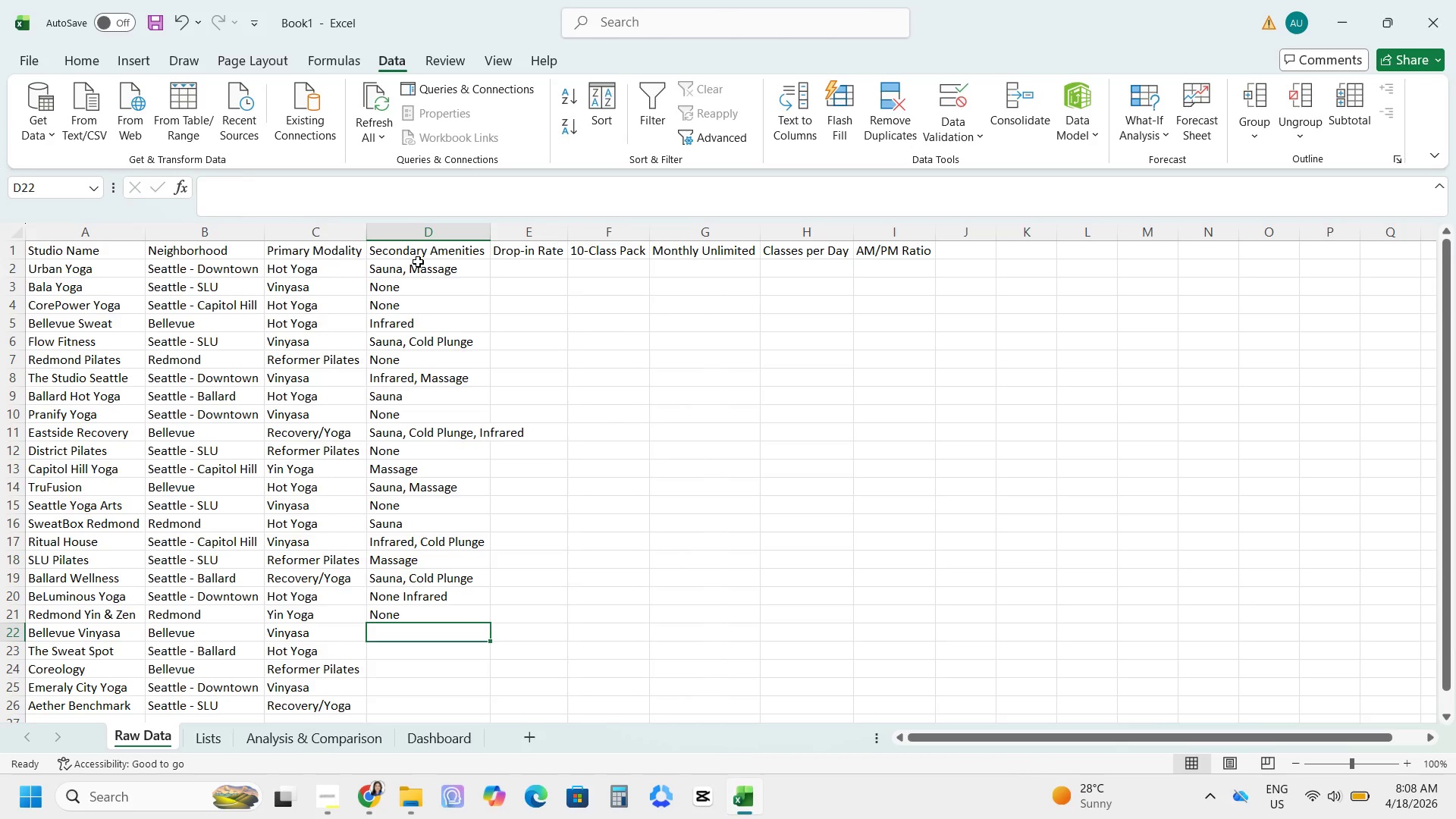 
type(Sauna, Massa)
 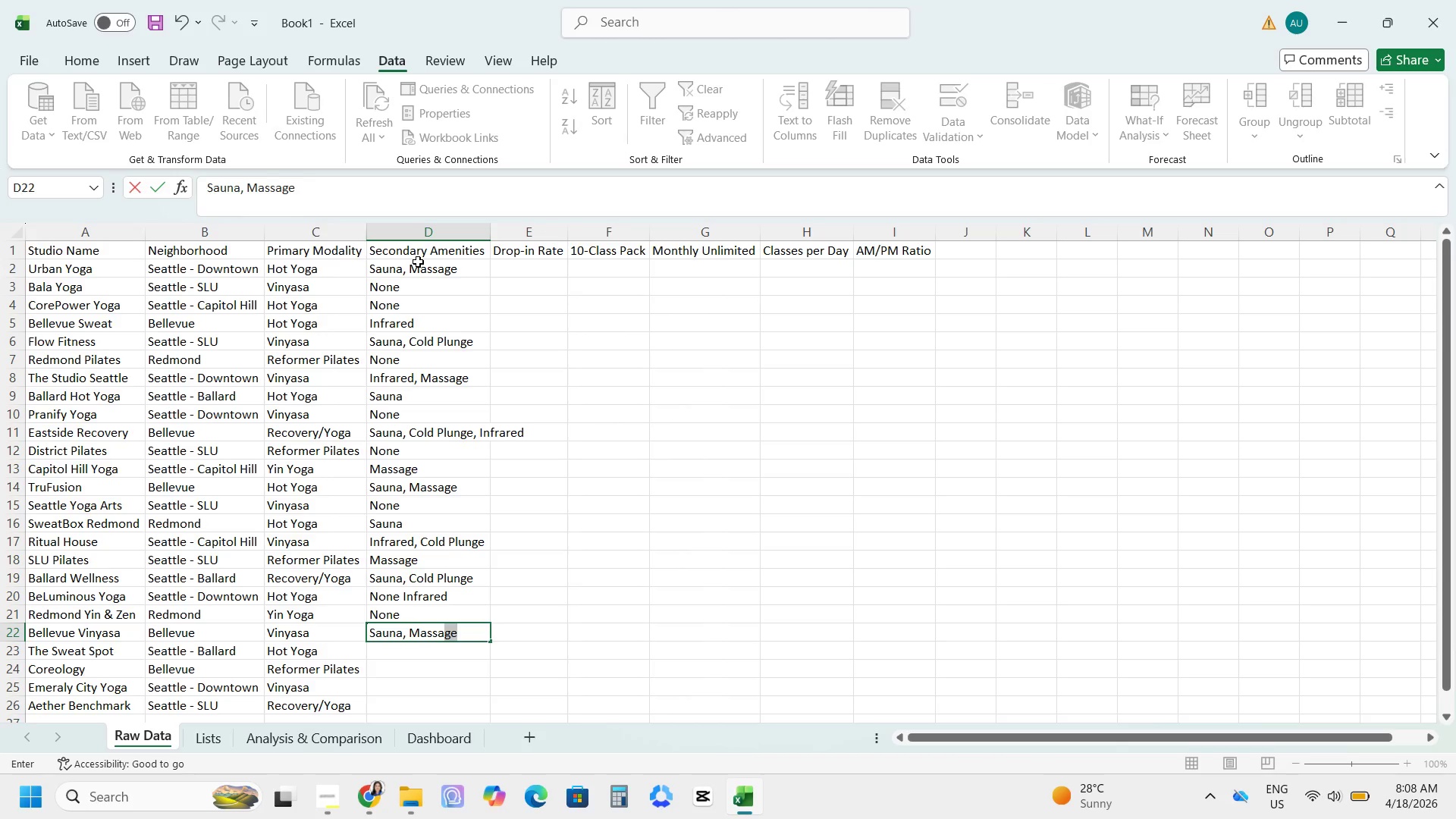 
key(Enter)
 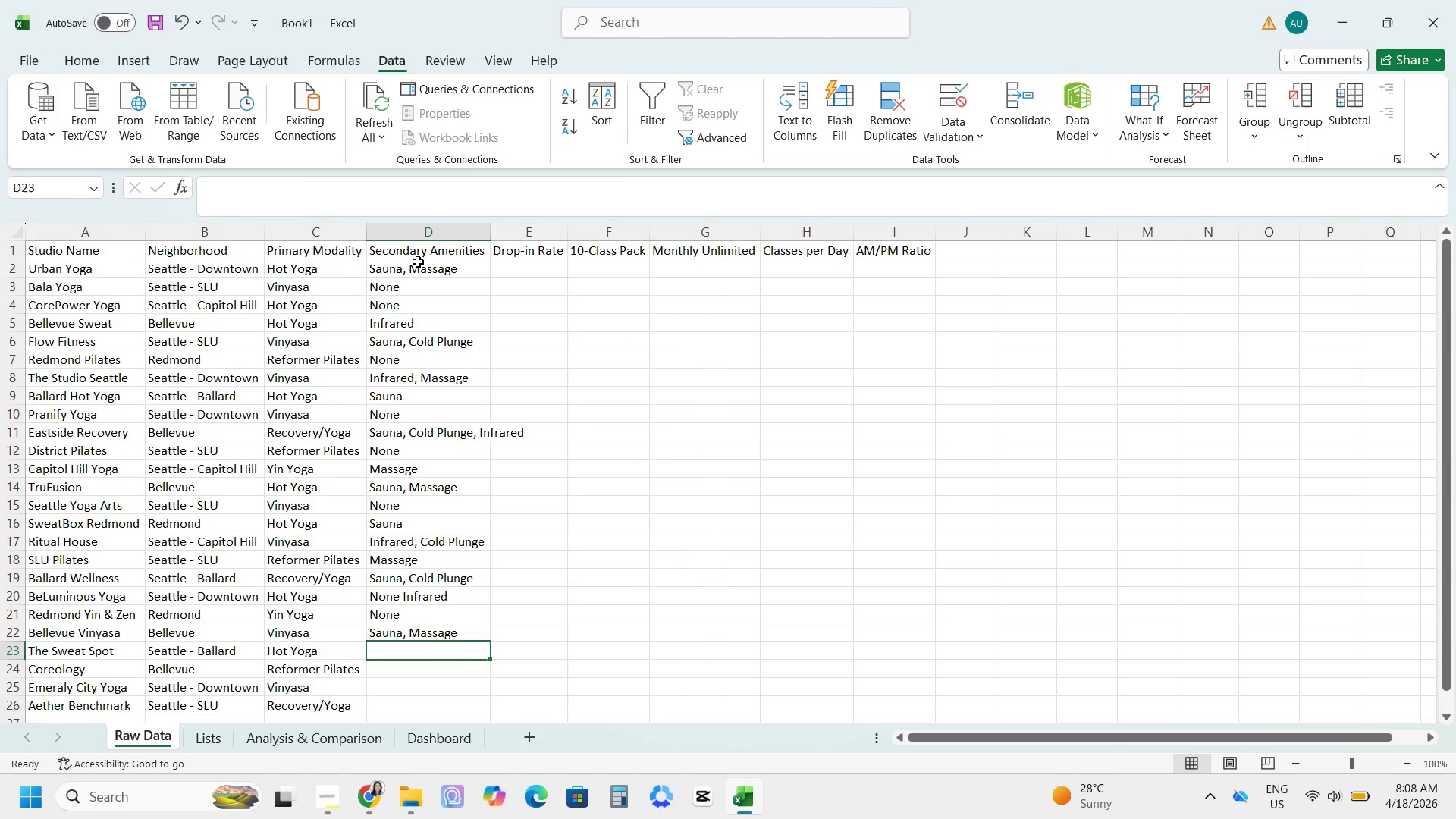 
type(Infrared)
 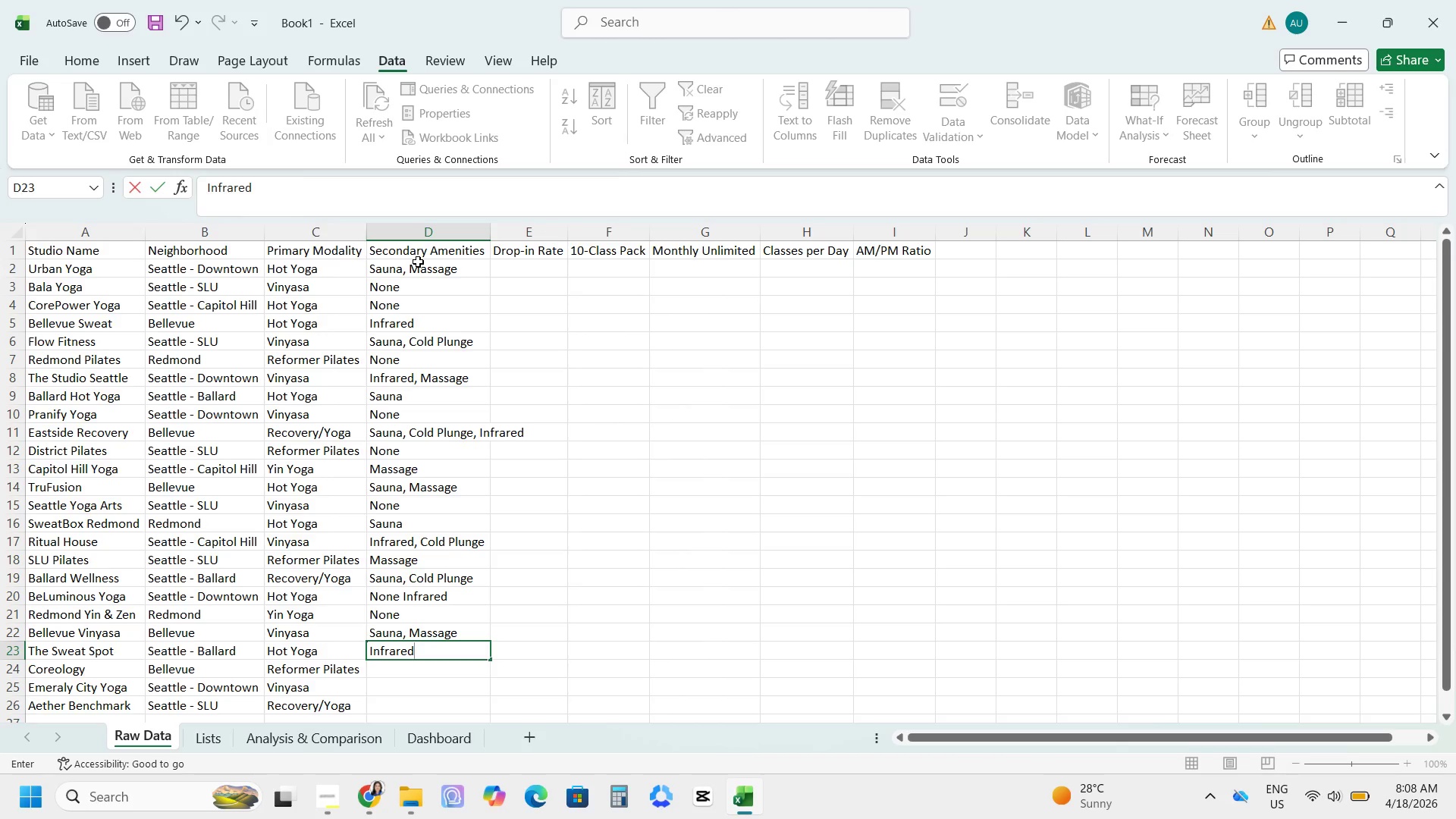 
key(Enter)
 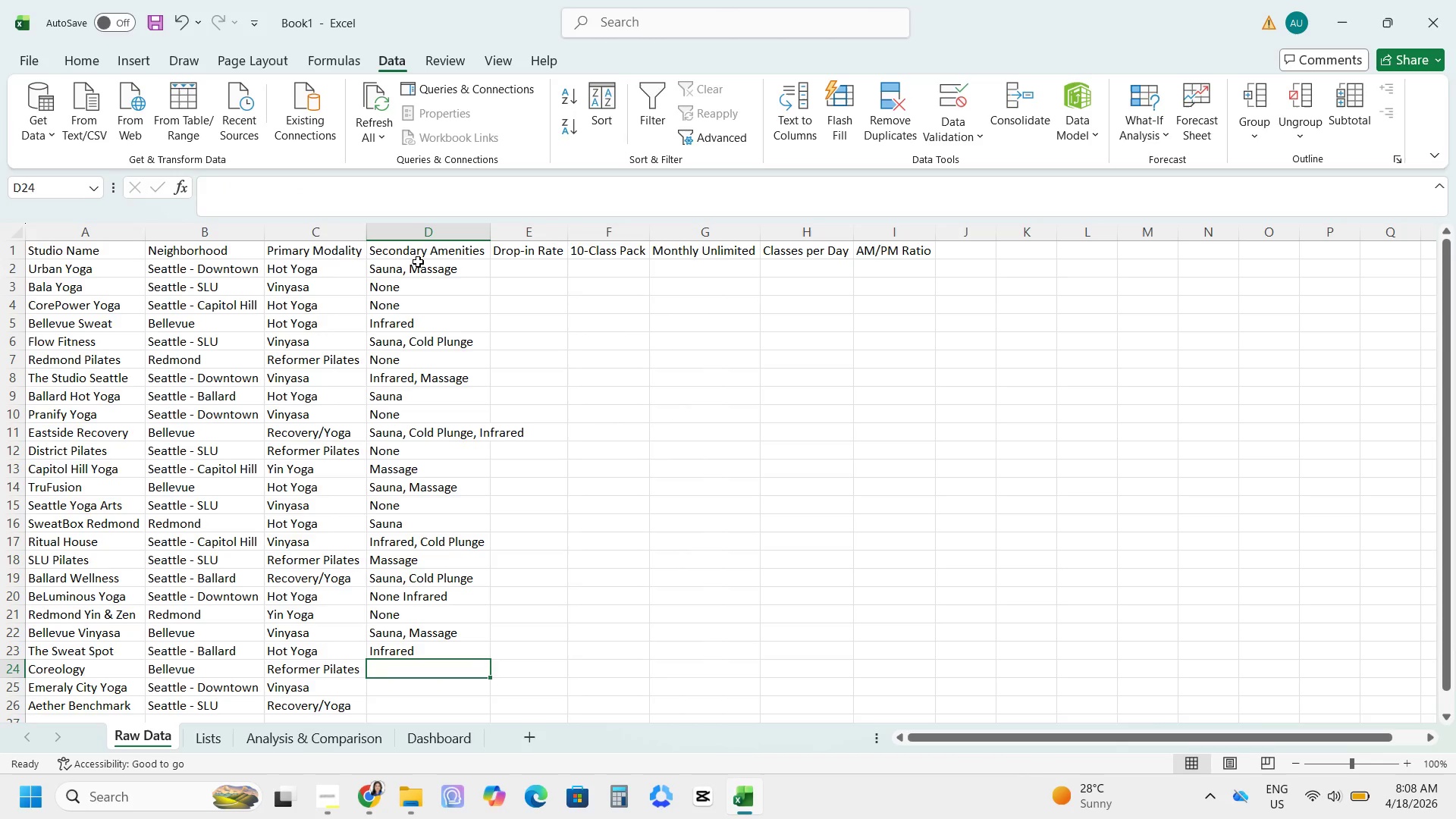 
type(Cold Pling)
key(Backspace)
key(Backspace)
key(Backspace)
type(unge)
 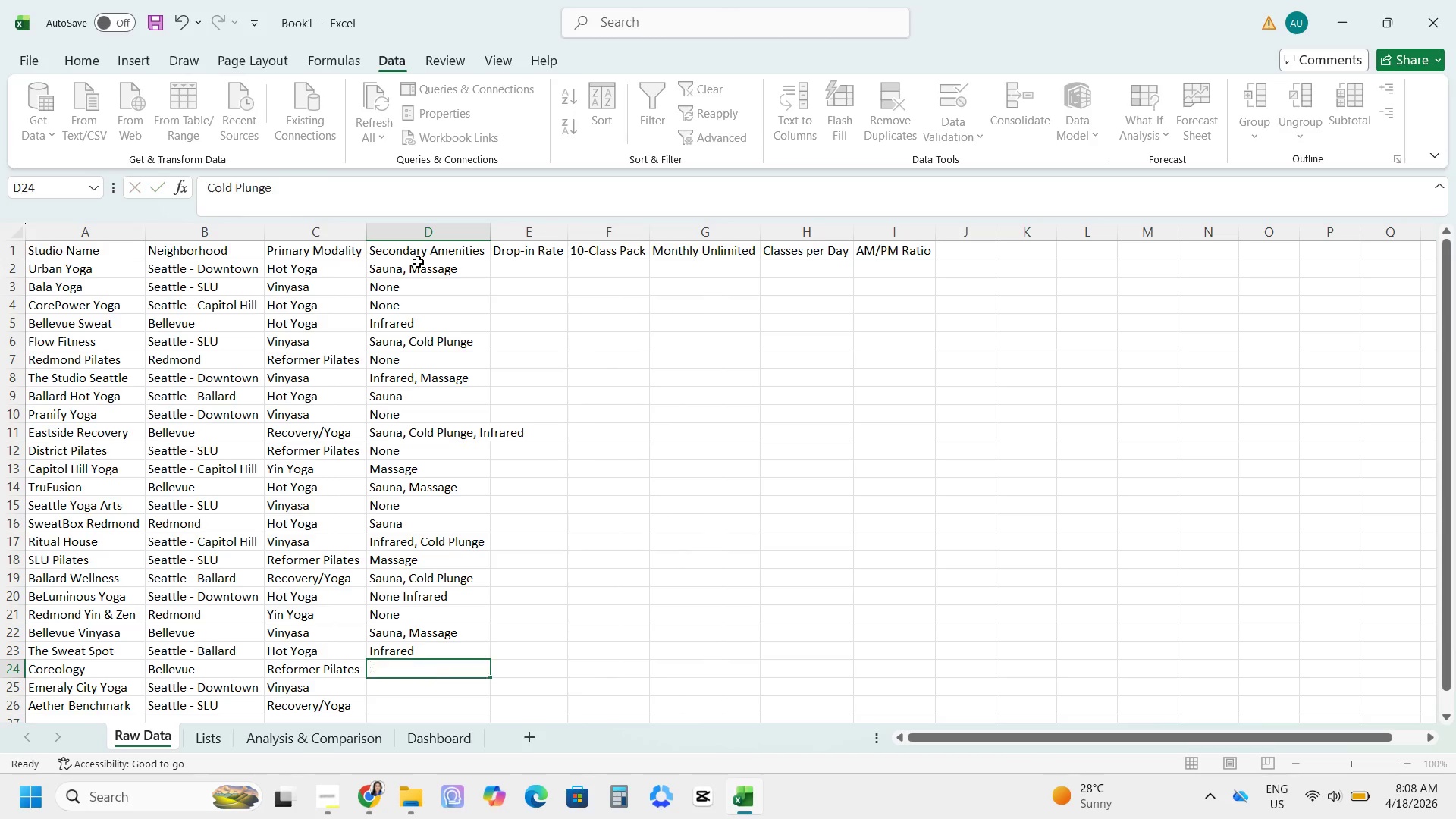 
key(Enter)
 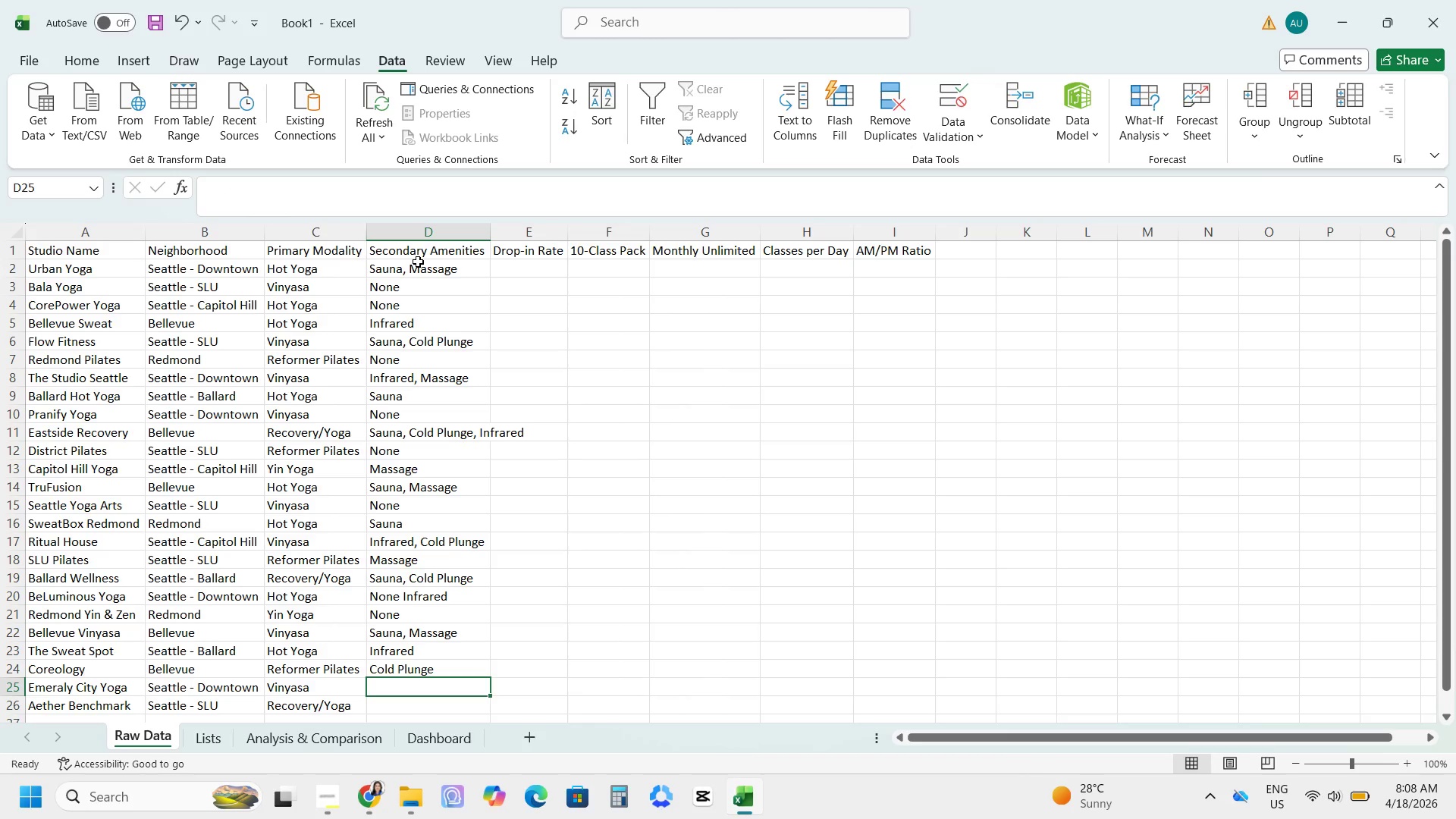 
wait(11.51)
 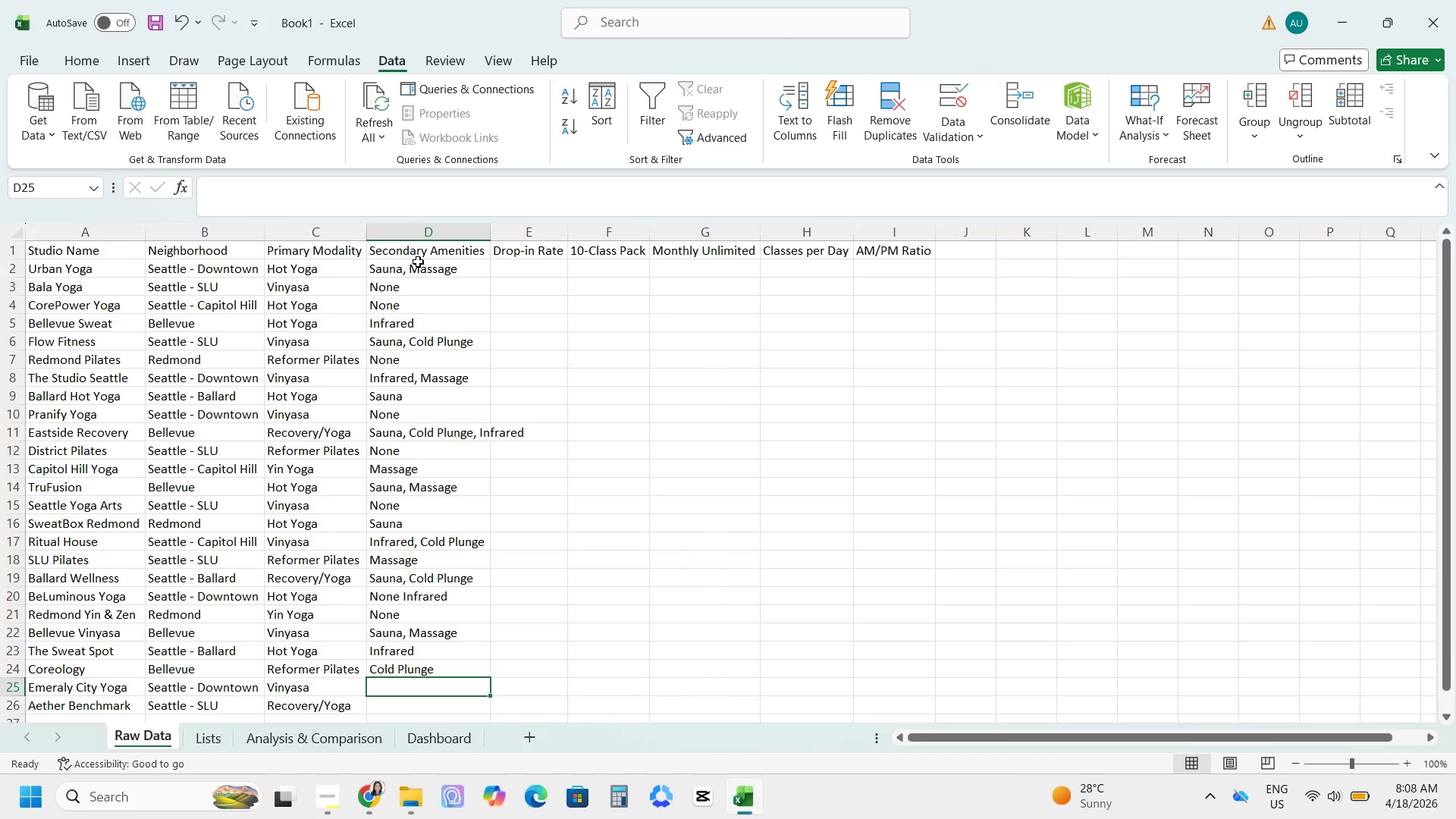 
key(ArrowDown)
 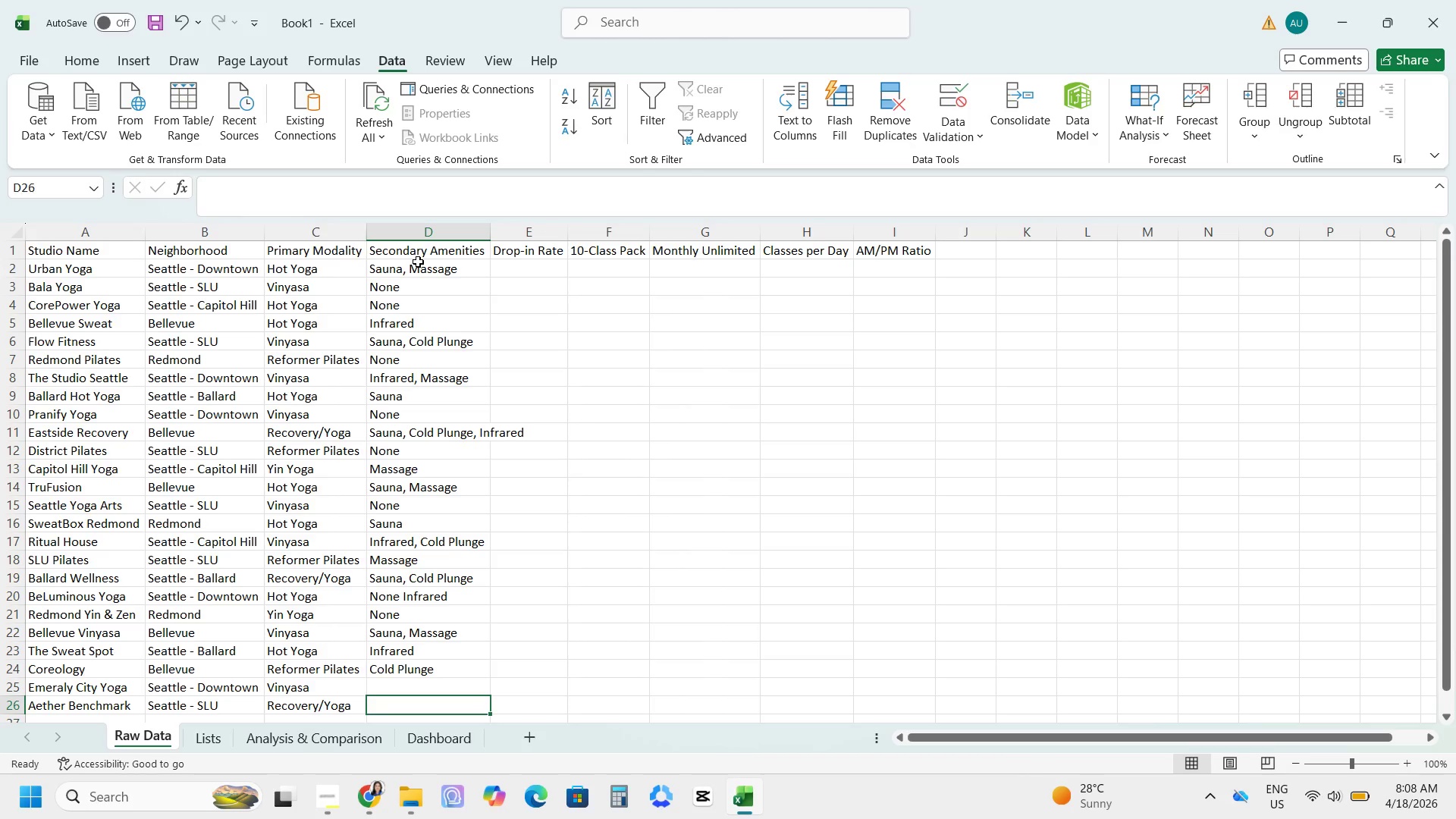 
type(Sauna, Cold Plunge, Infrare)
 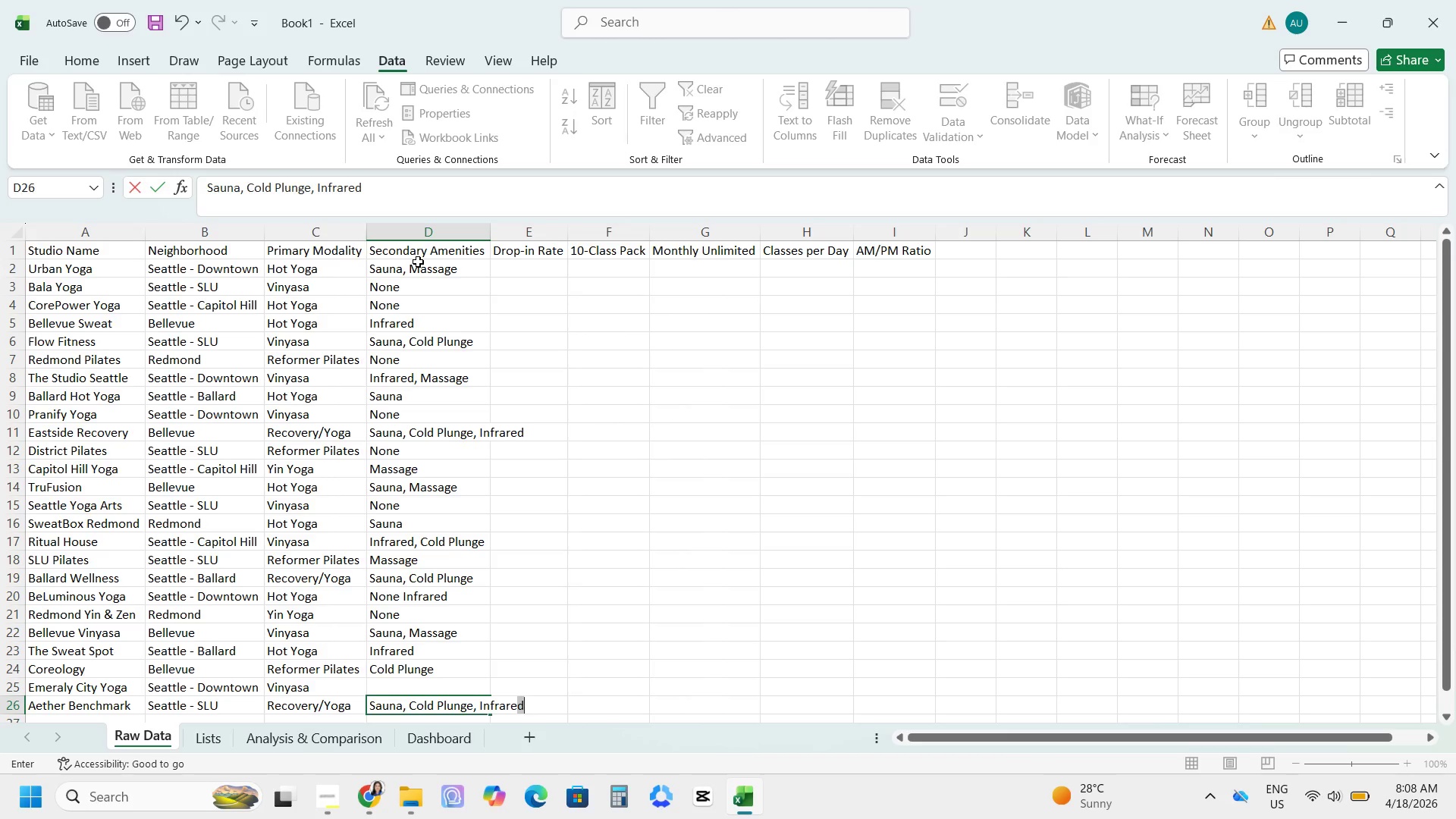 
key(ArrowUp)
 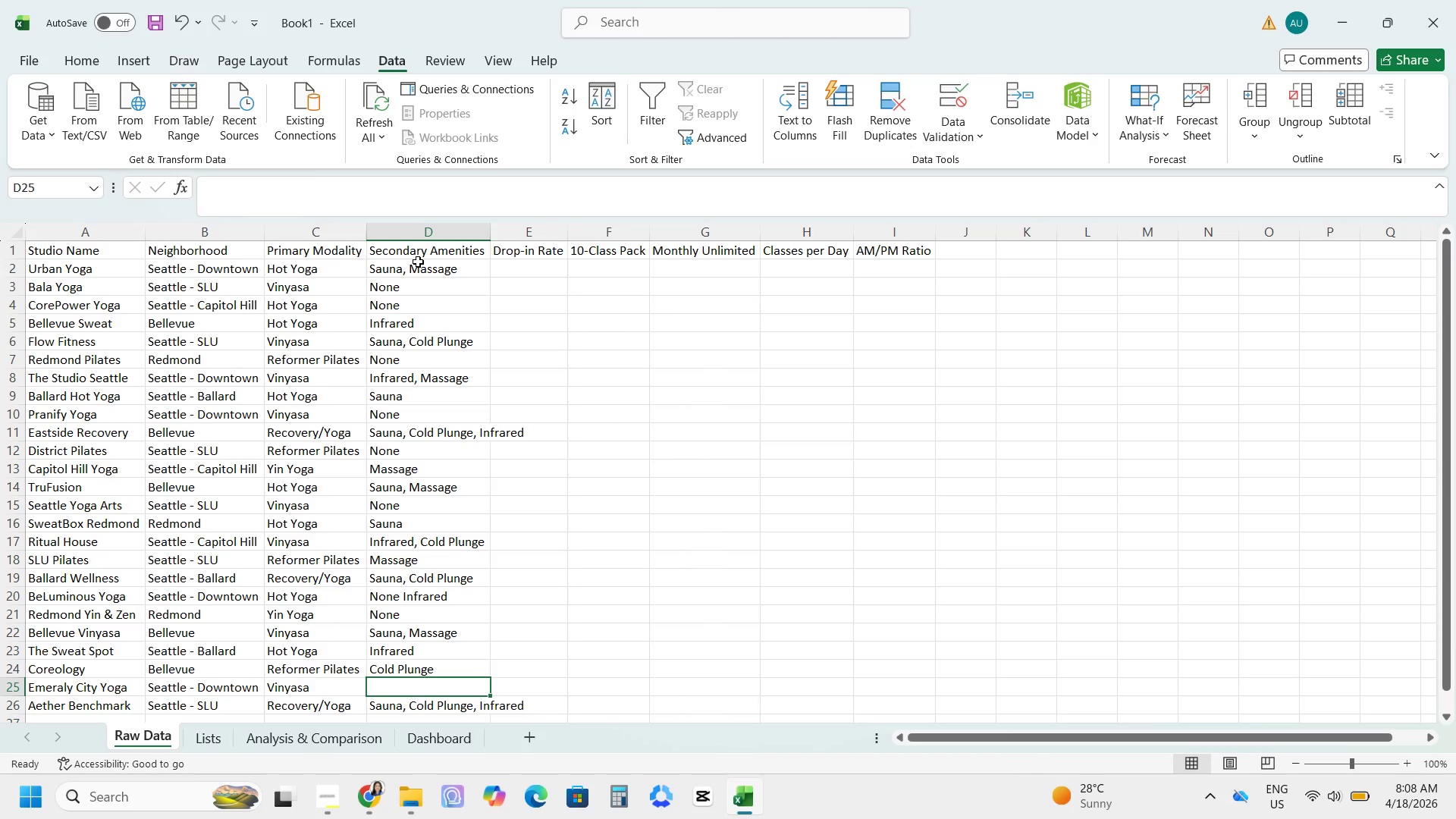 
key(Control+D)
 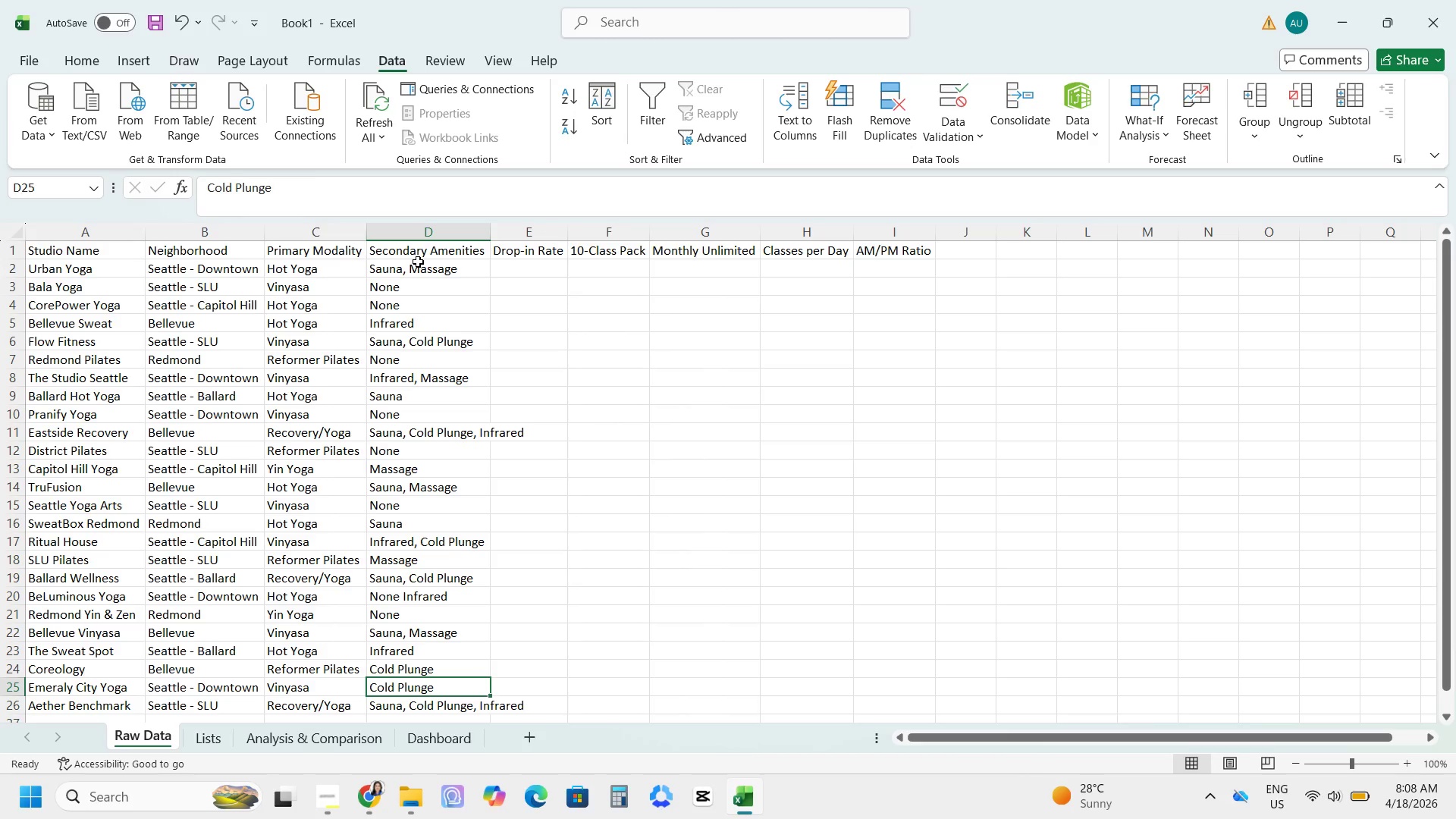 
key(ArrowUp)
 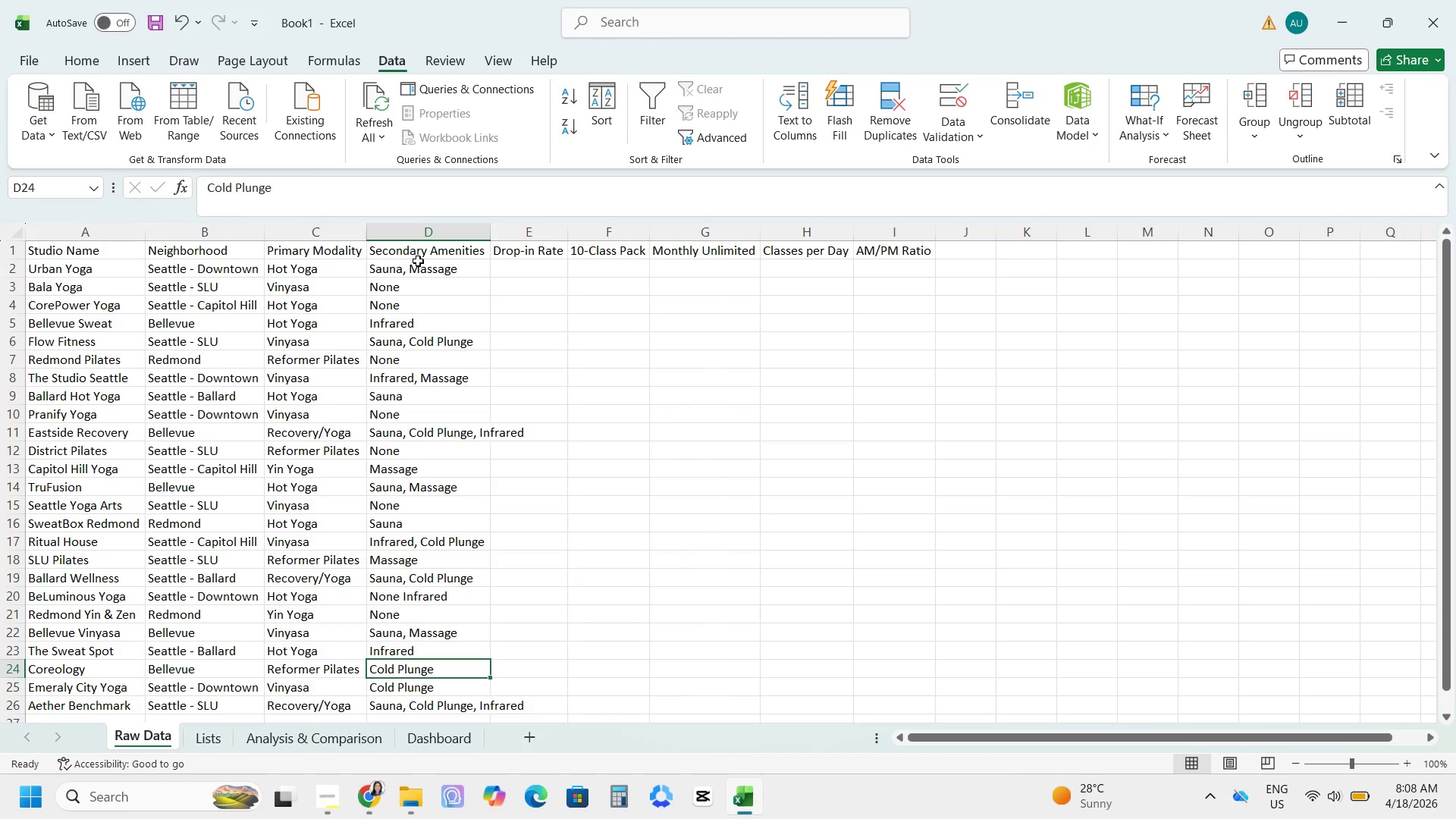 
key(Control+ControlLeft)
 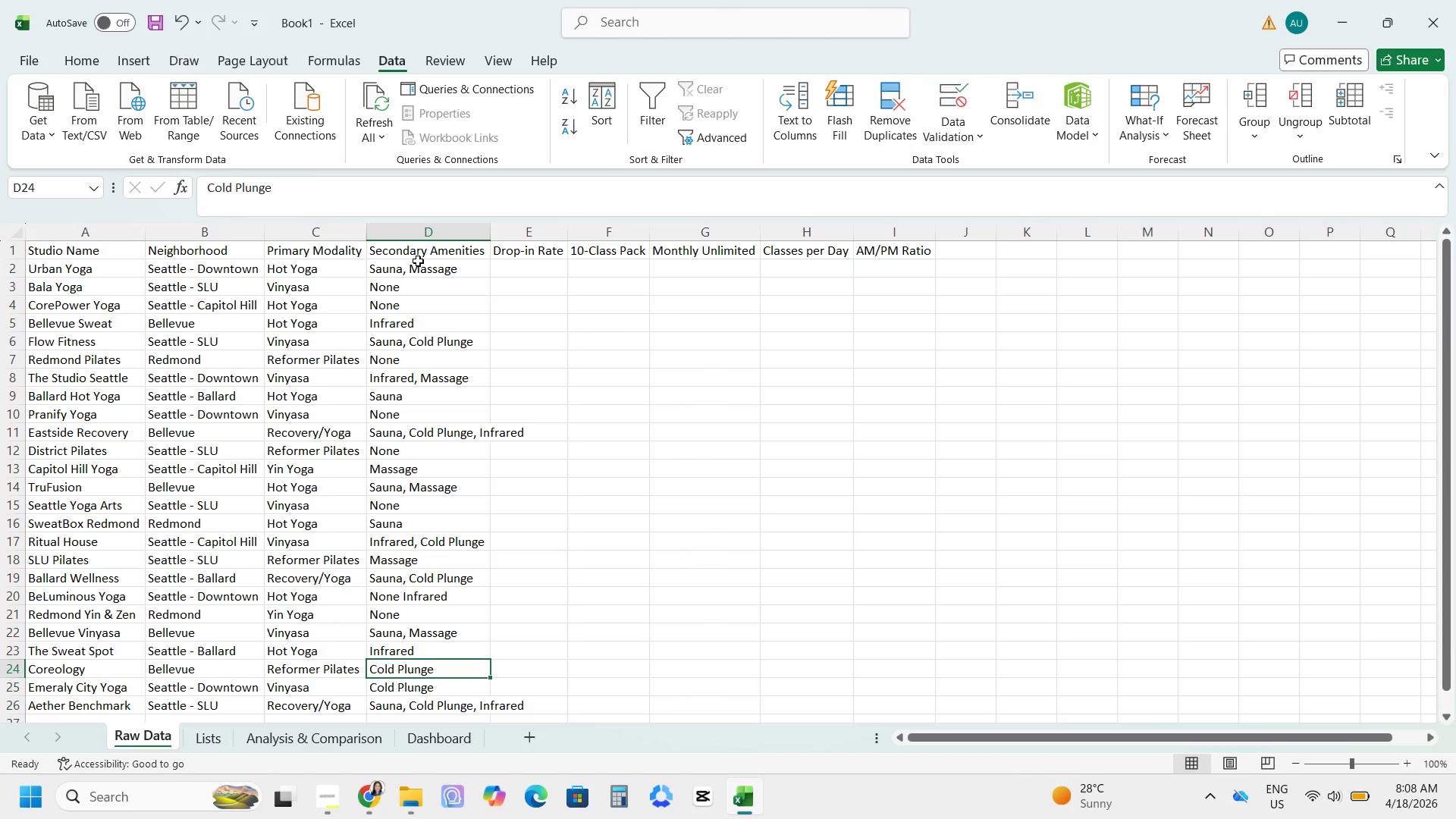 
key(Control+D)
 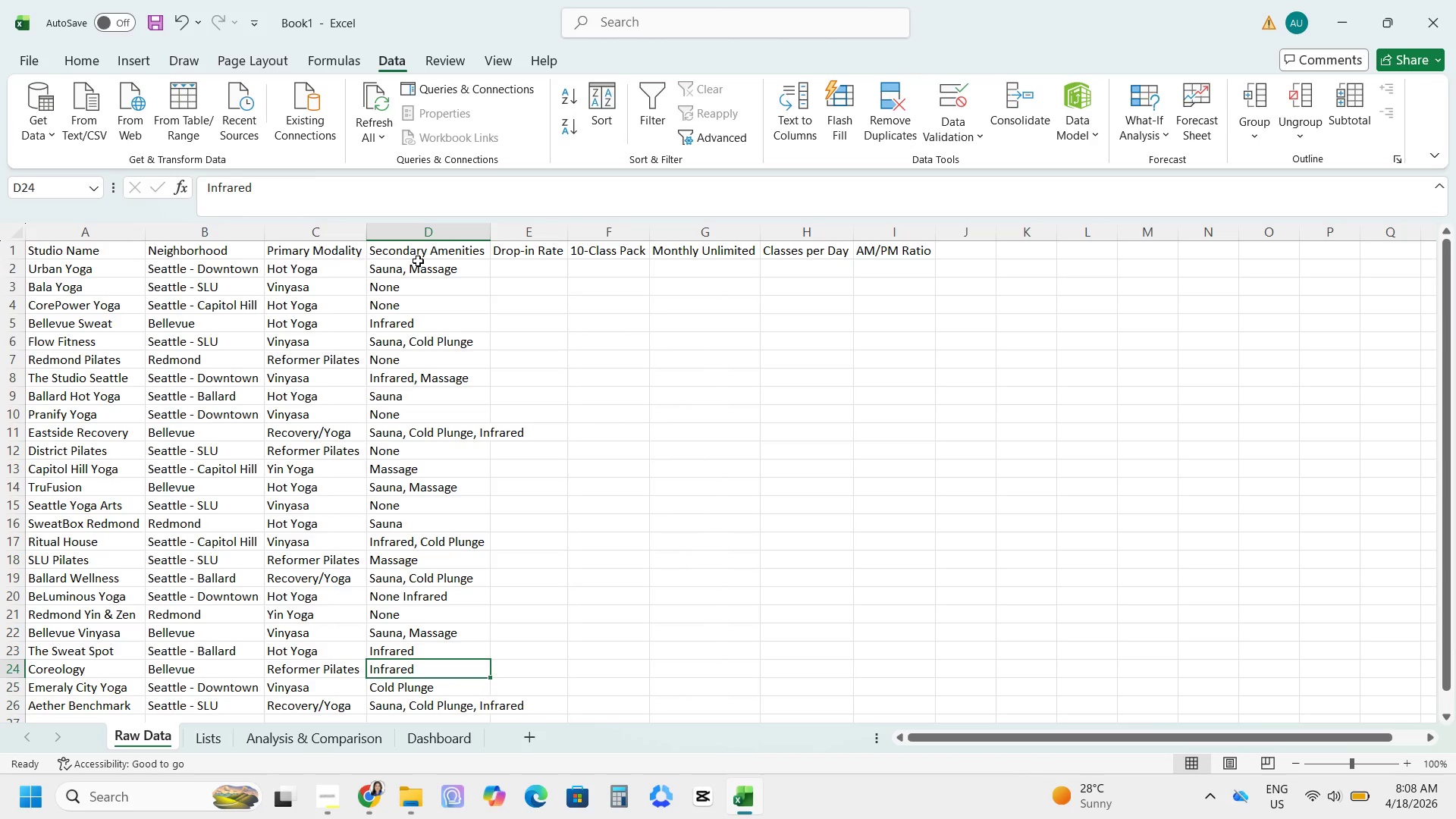 
key(ArrowUp)
 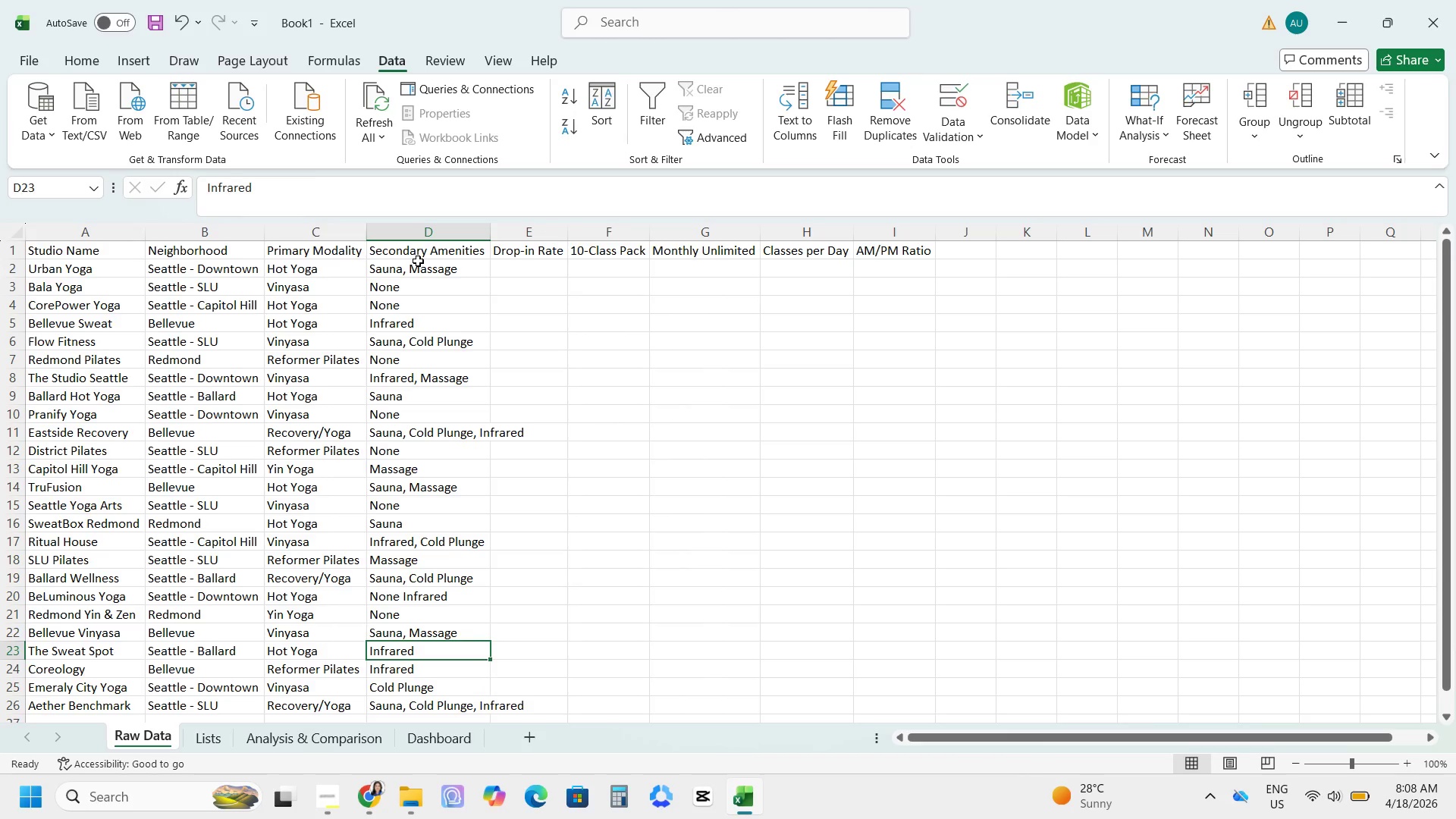 
key(Control+D)
 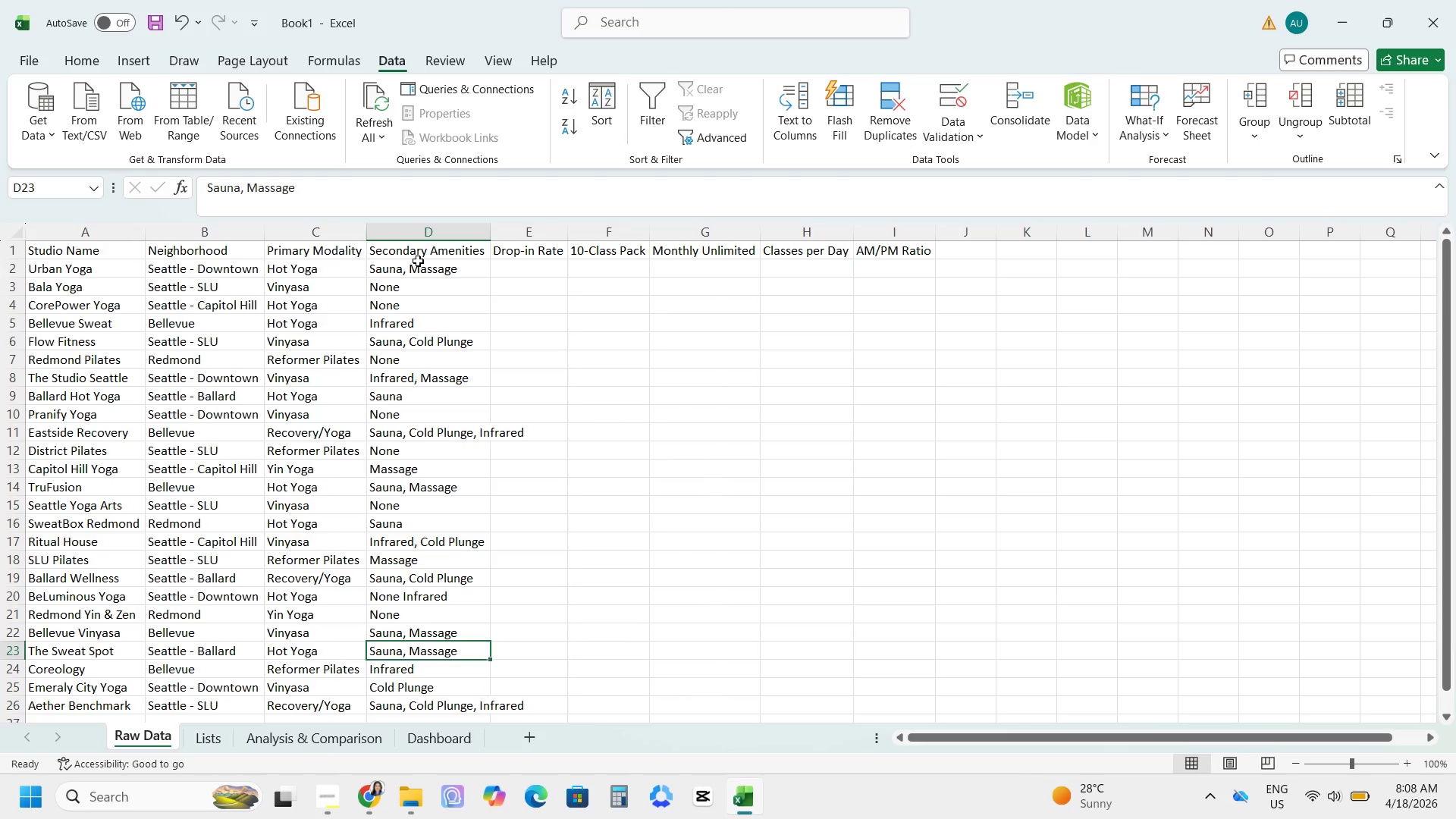 
key(ArrowUp)
 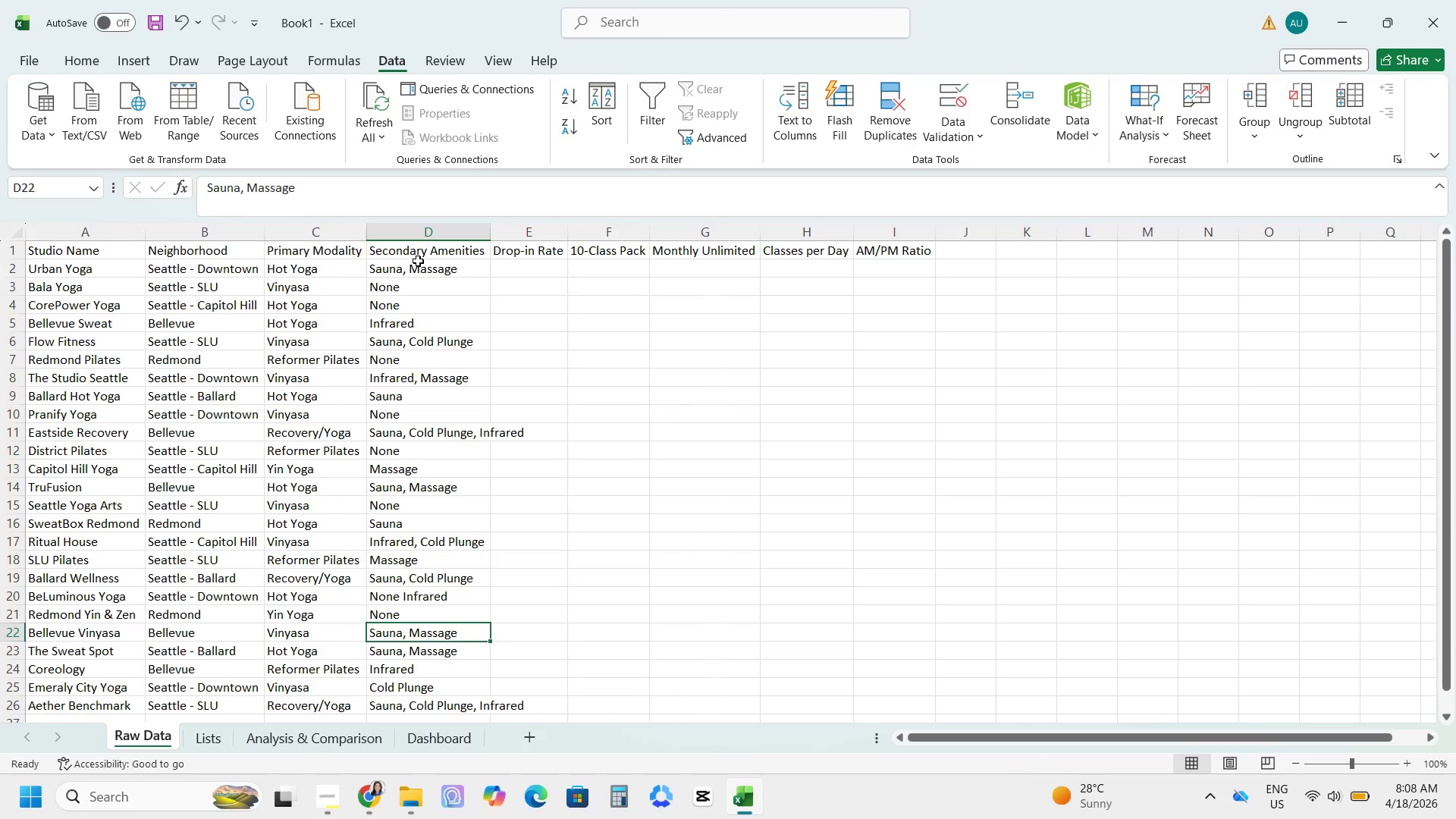 
key(Control+ControlLeft)
 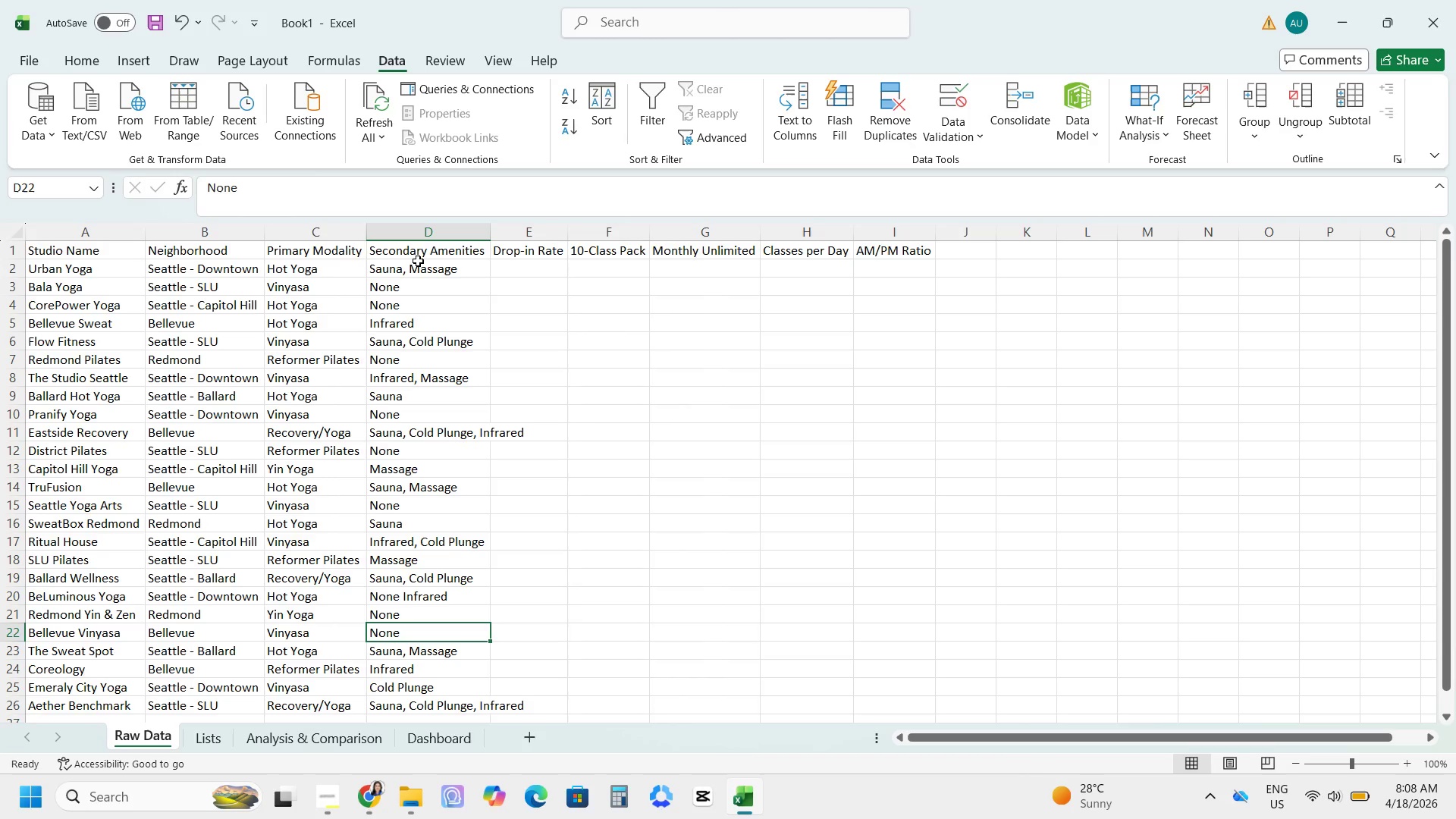 
key(Control+D)
 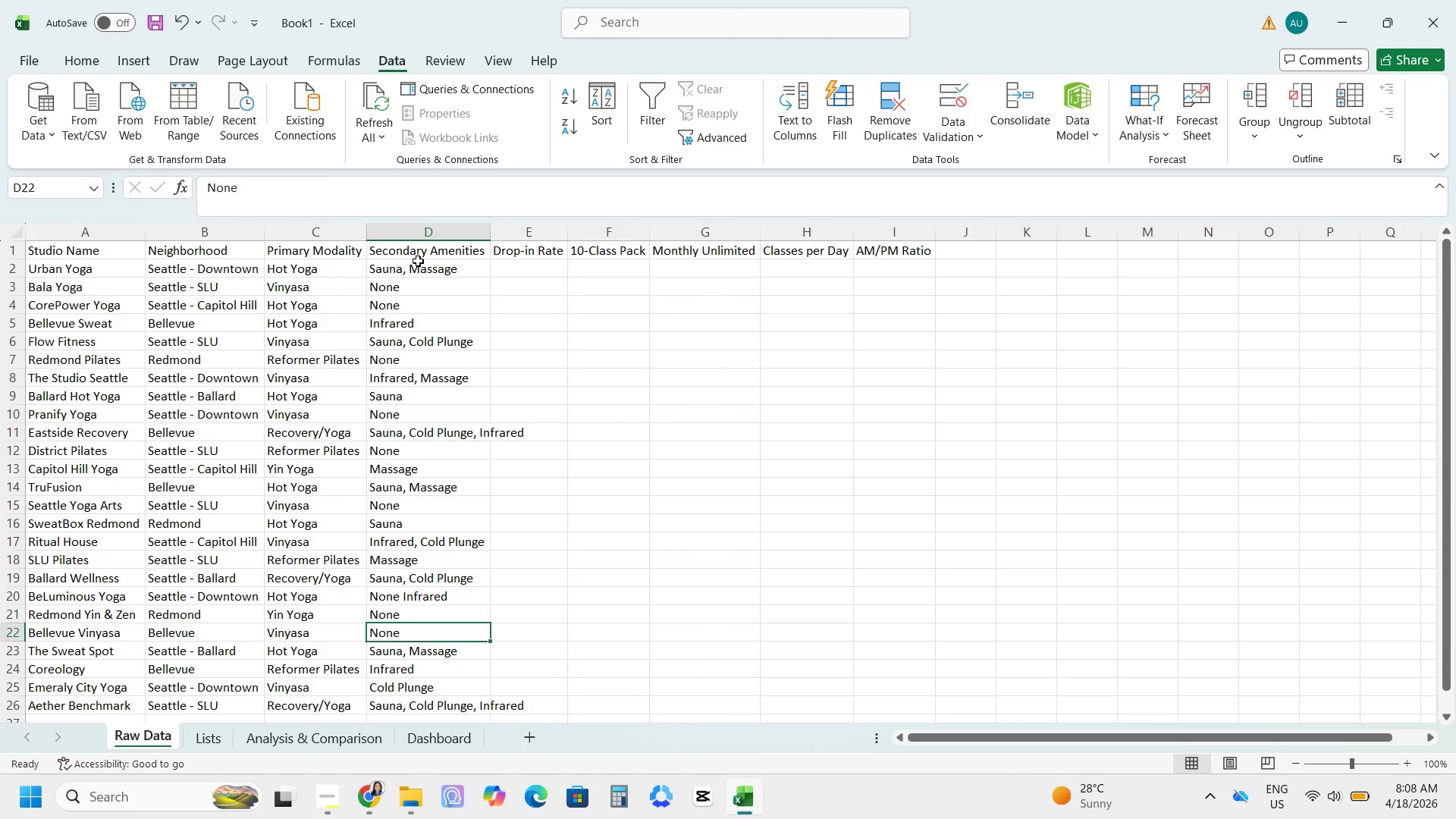 
key(ArrowUp)
 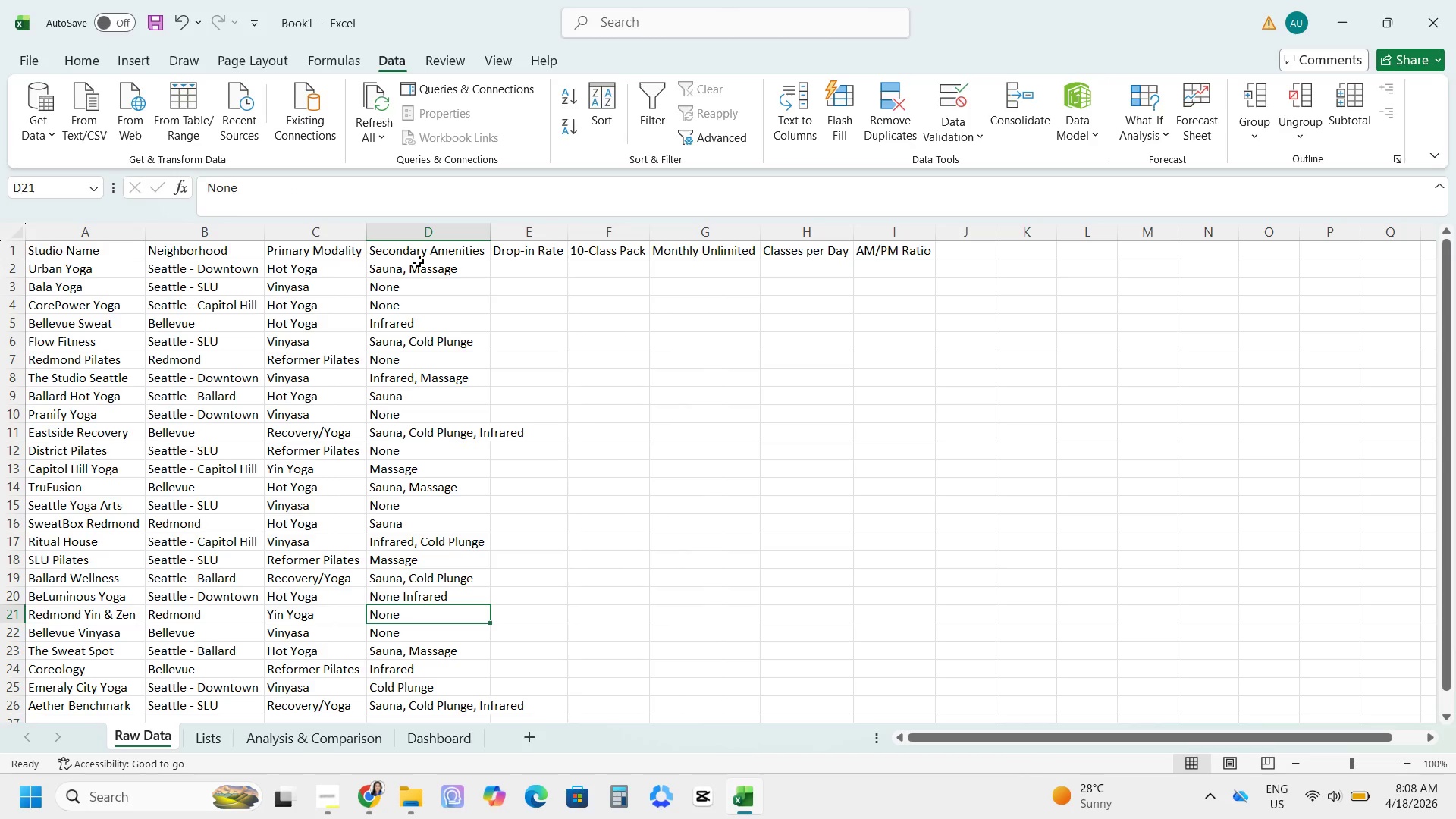 
type(Infrared)
 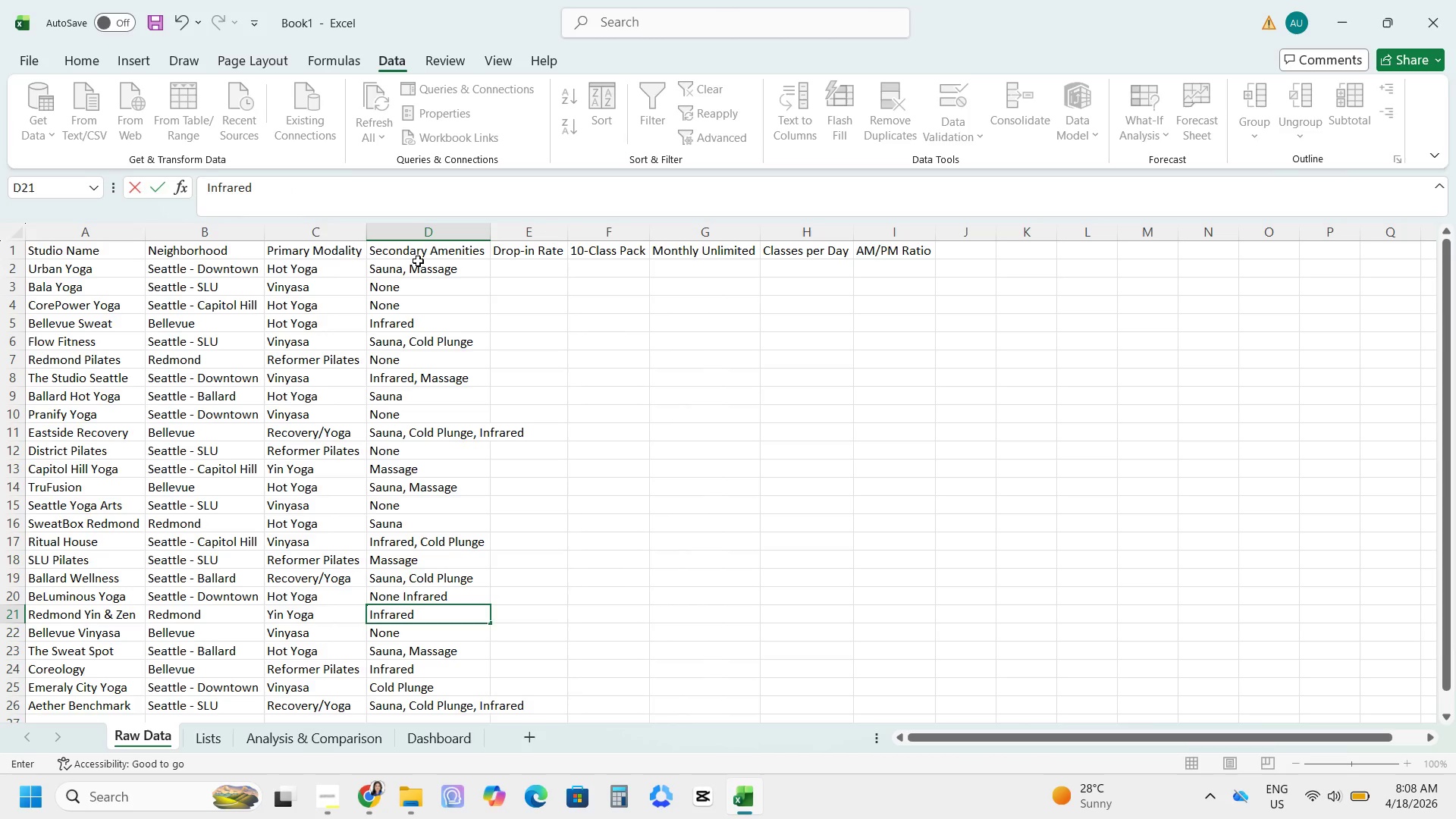 
key(ArrowUp)
 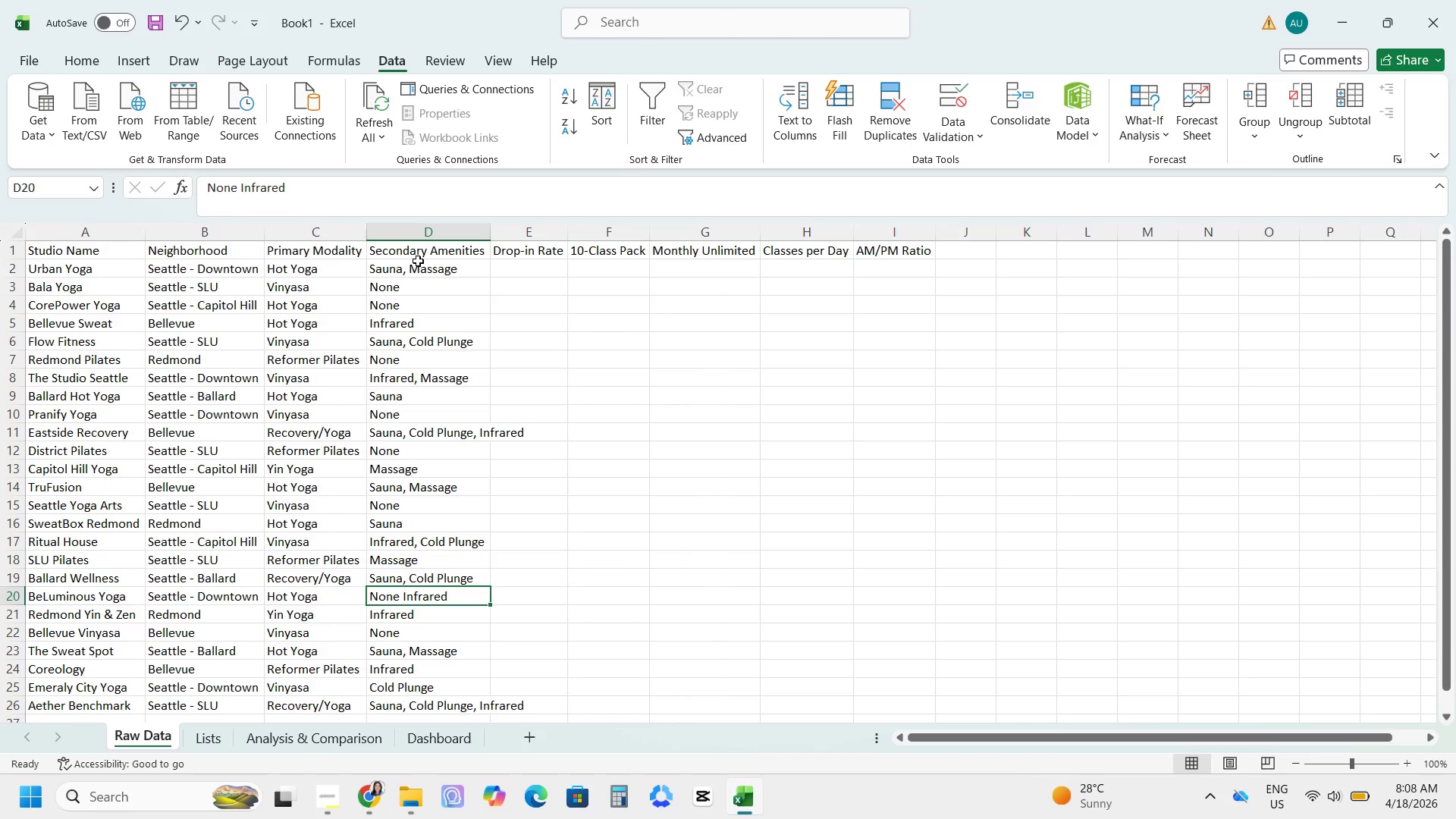 
type(None)
 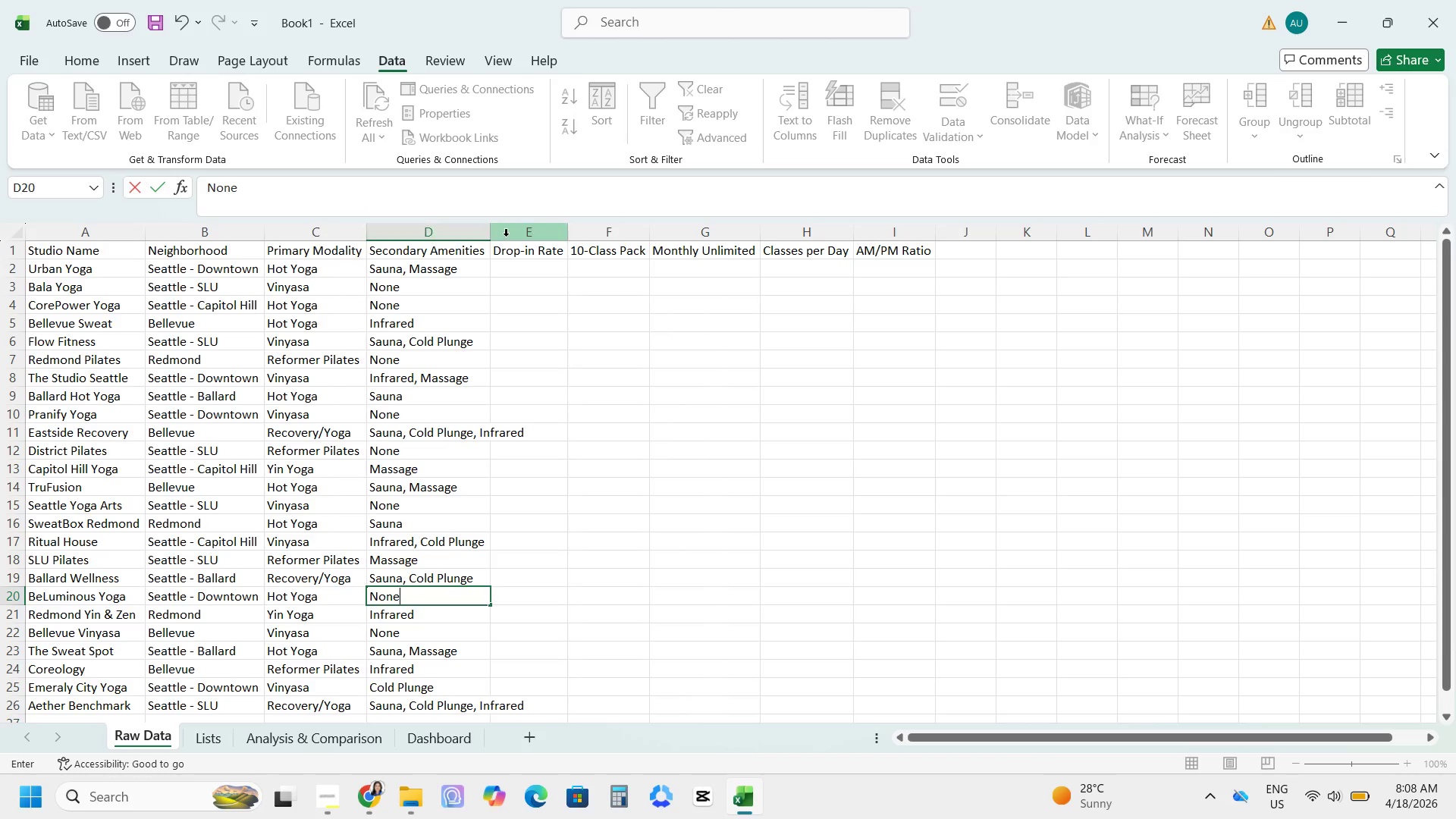 
double_click([489, 234])
 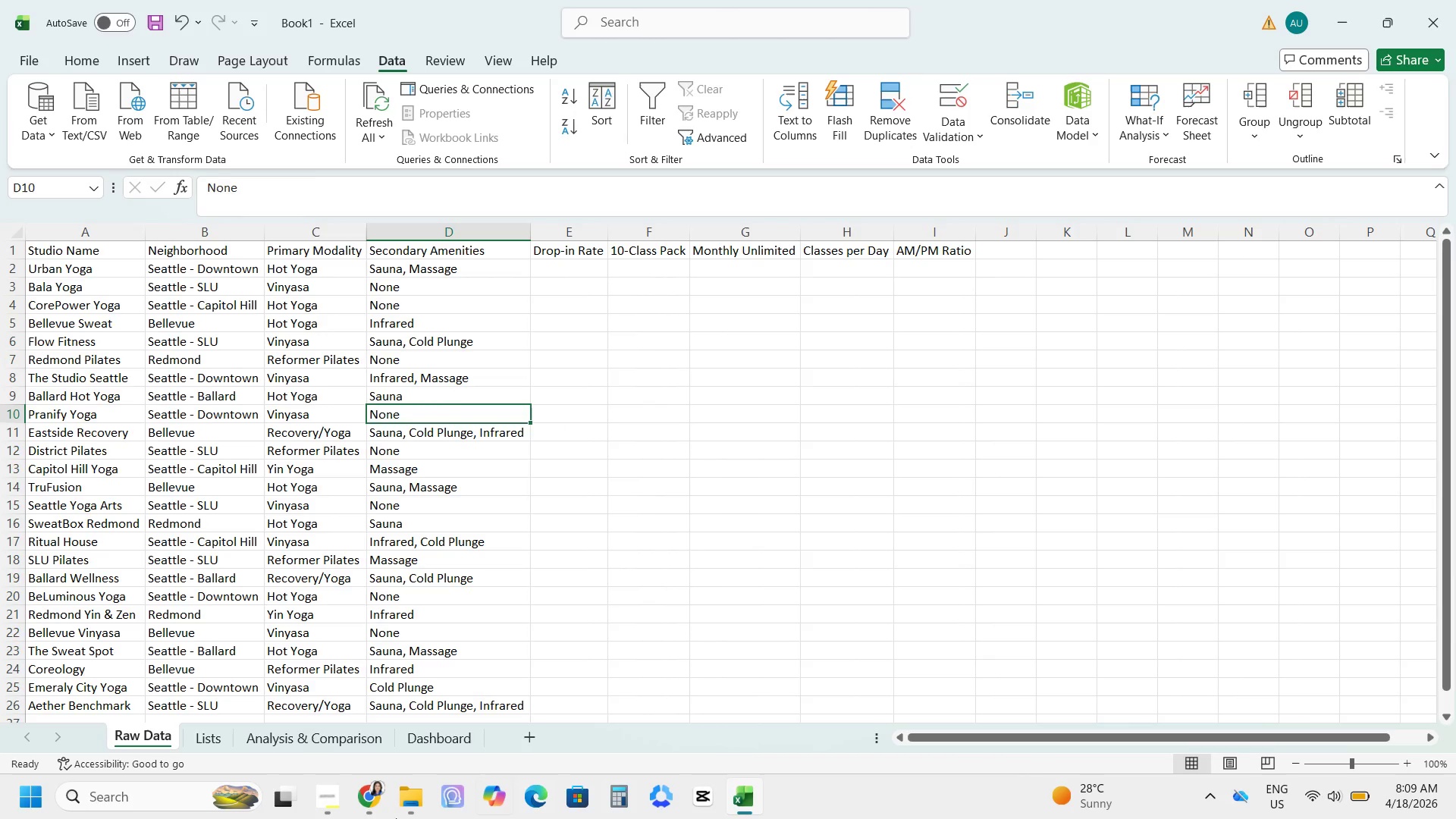 
wait(7.89)
 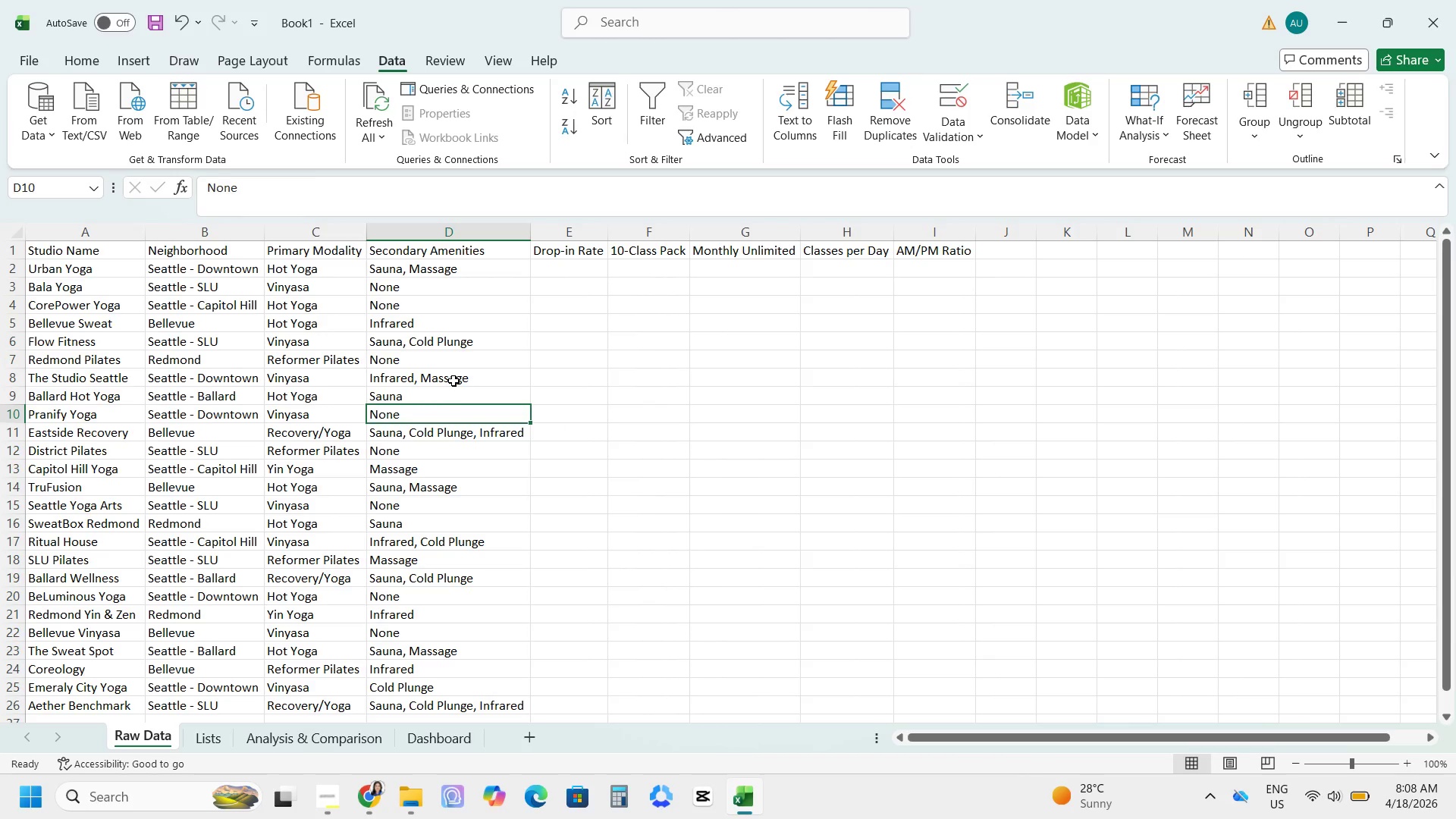 
left_click([408, 8])
 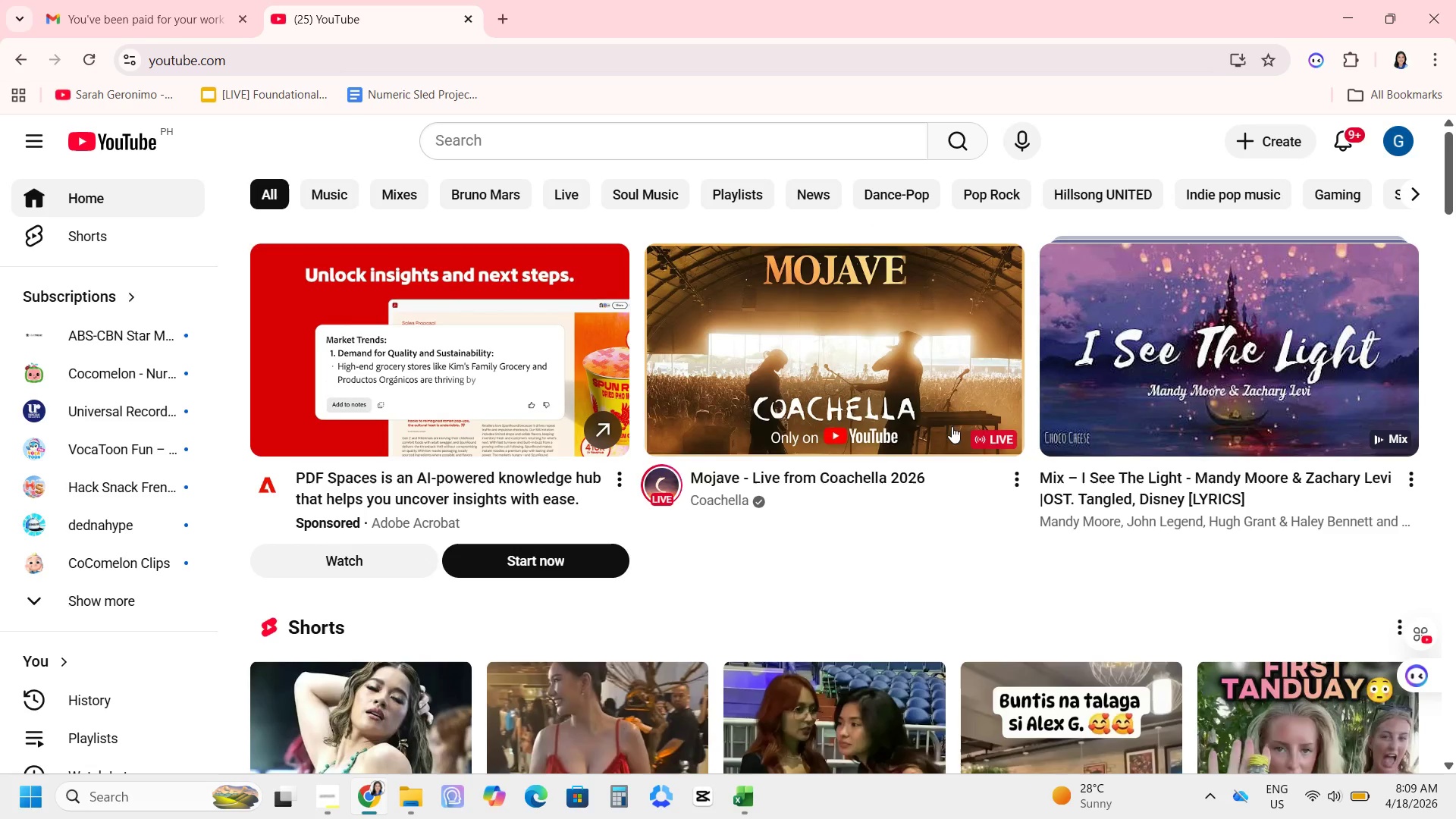 
scroll: coordinate [883, 420], scroll_direction: down, amount: 17.0
 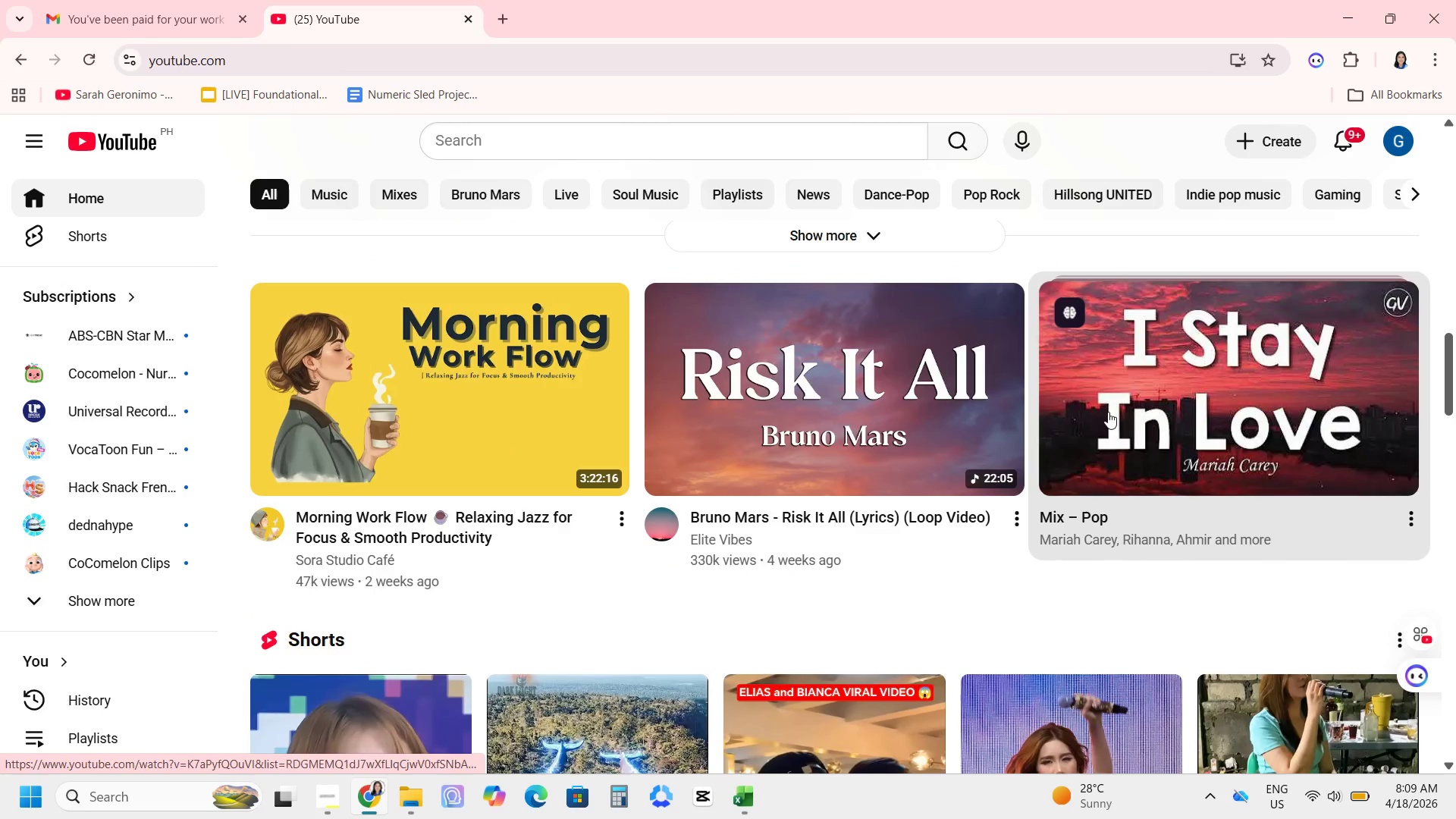 
left_click([1150, 415])
 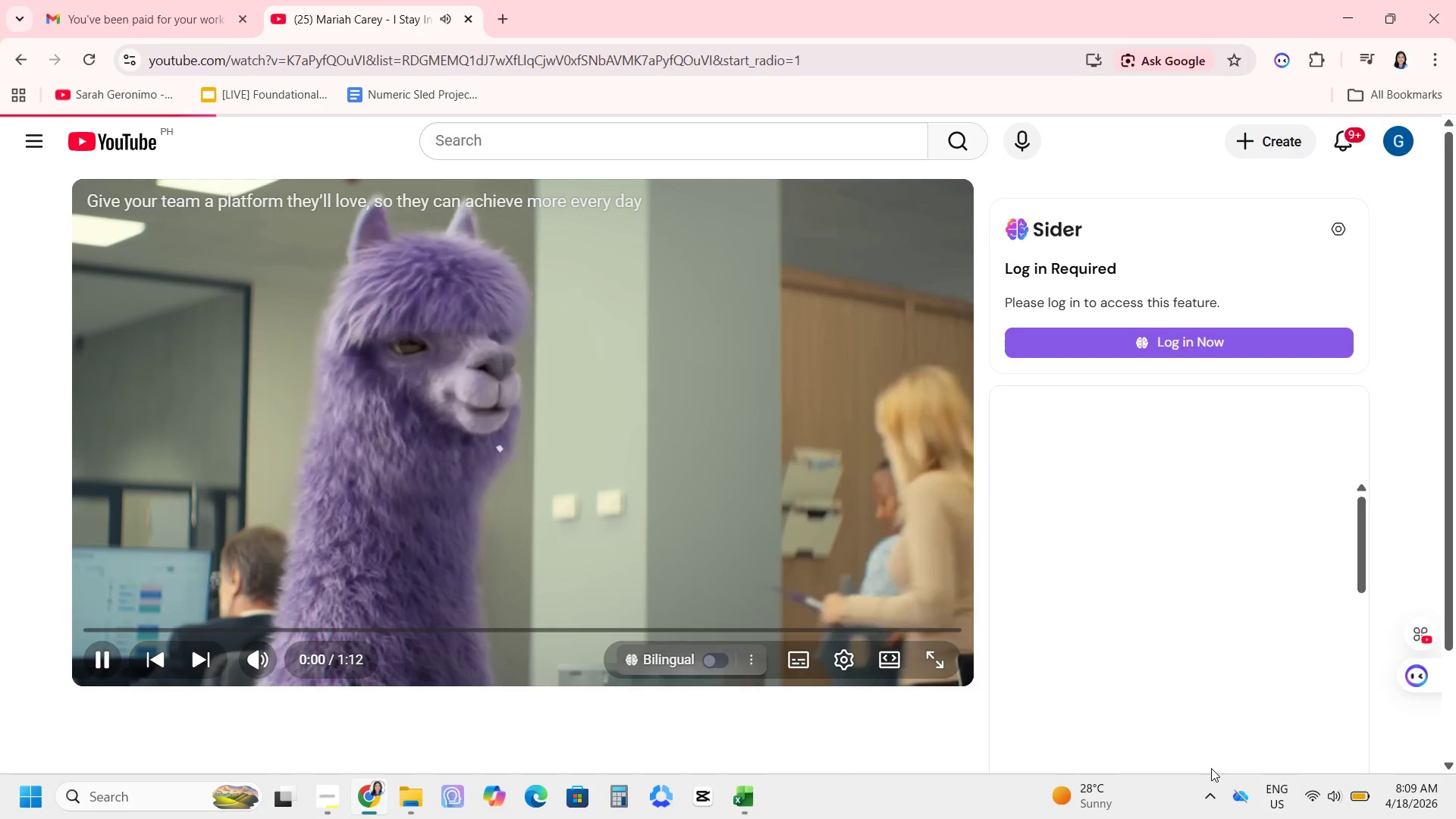 
left_click([1312, 805])
 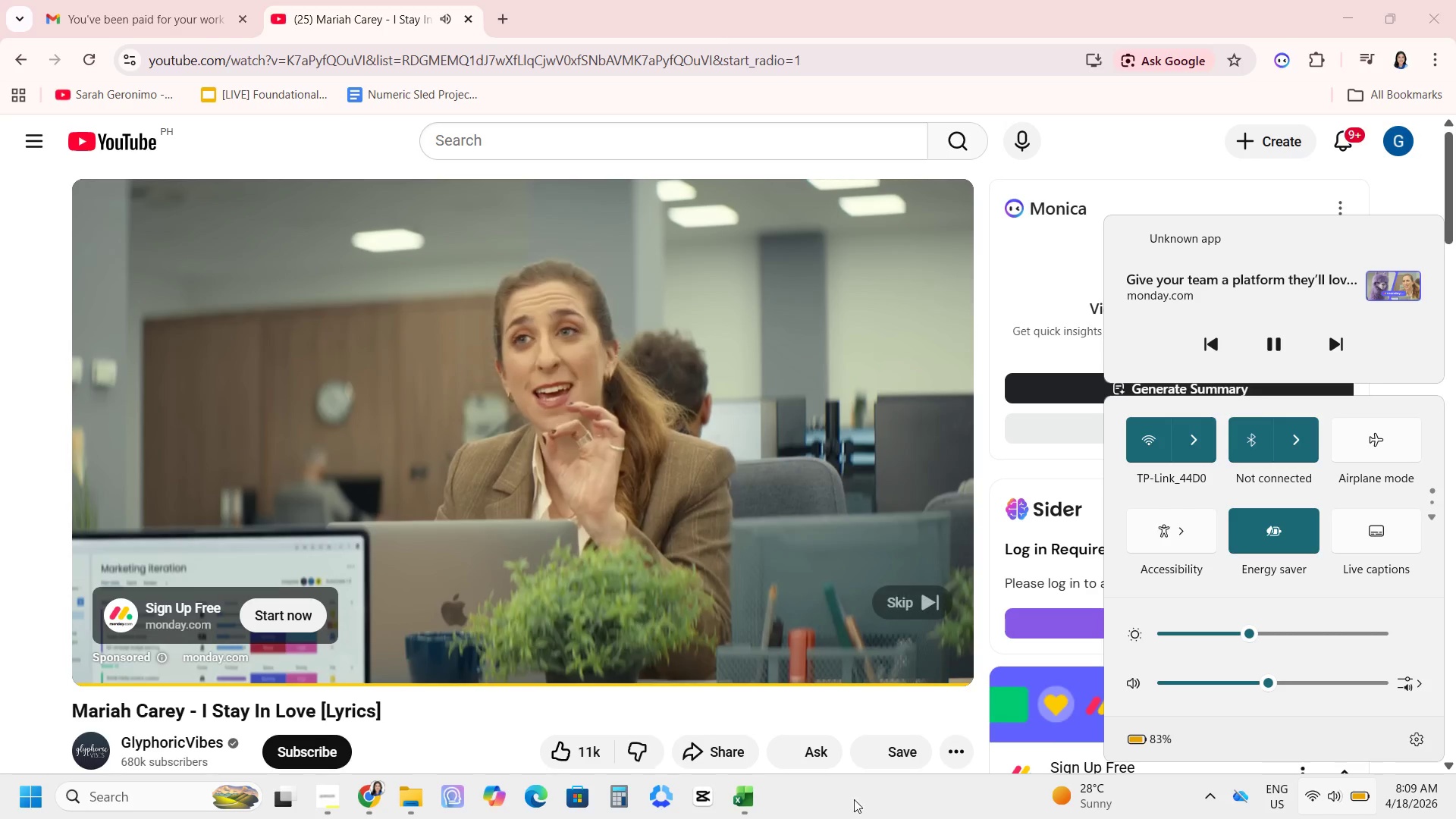 
wait(5.08)
 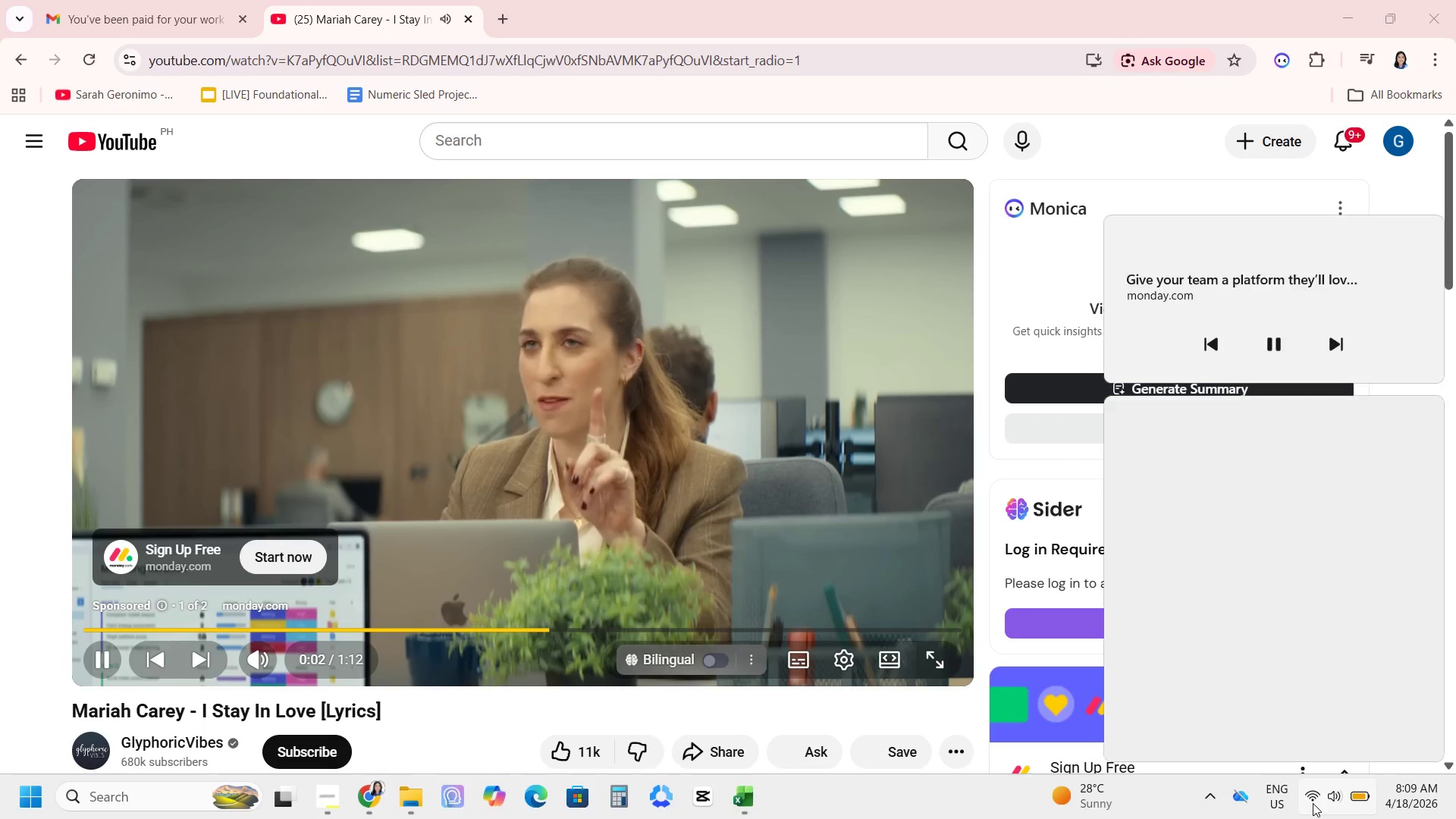 
left_click([915, 617])
 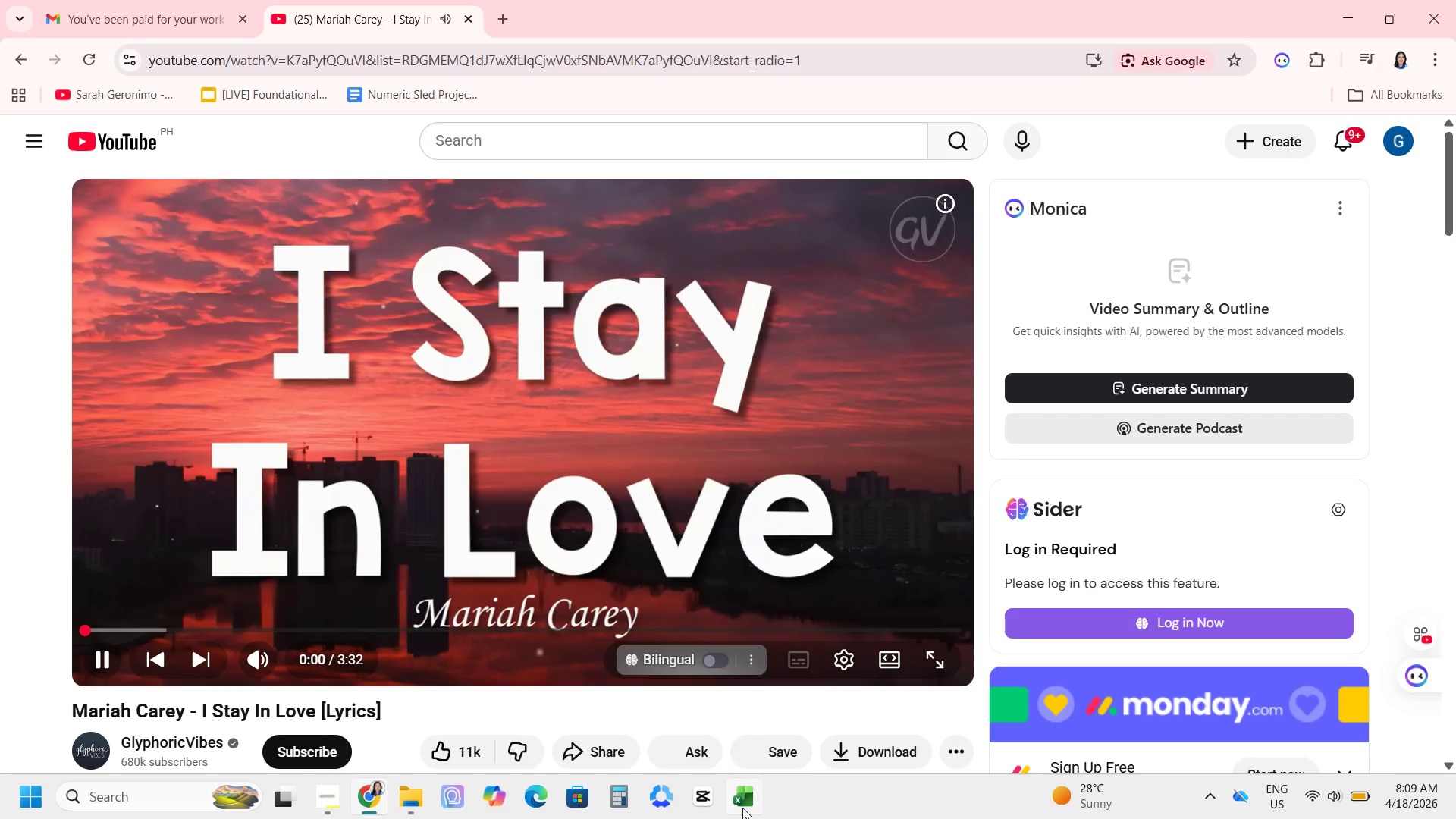 
left_click([743, 803])
 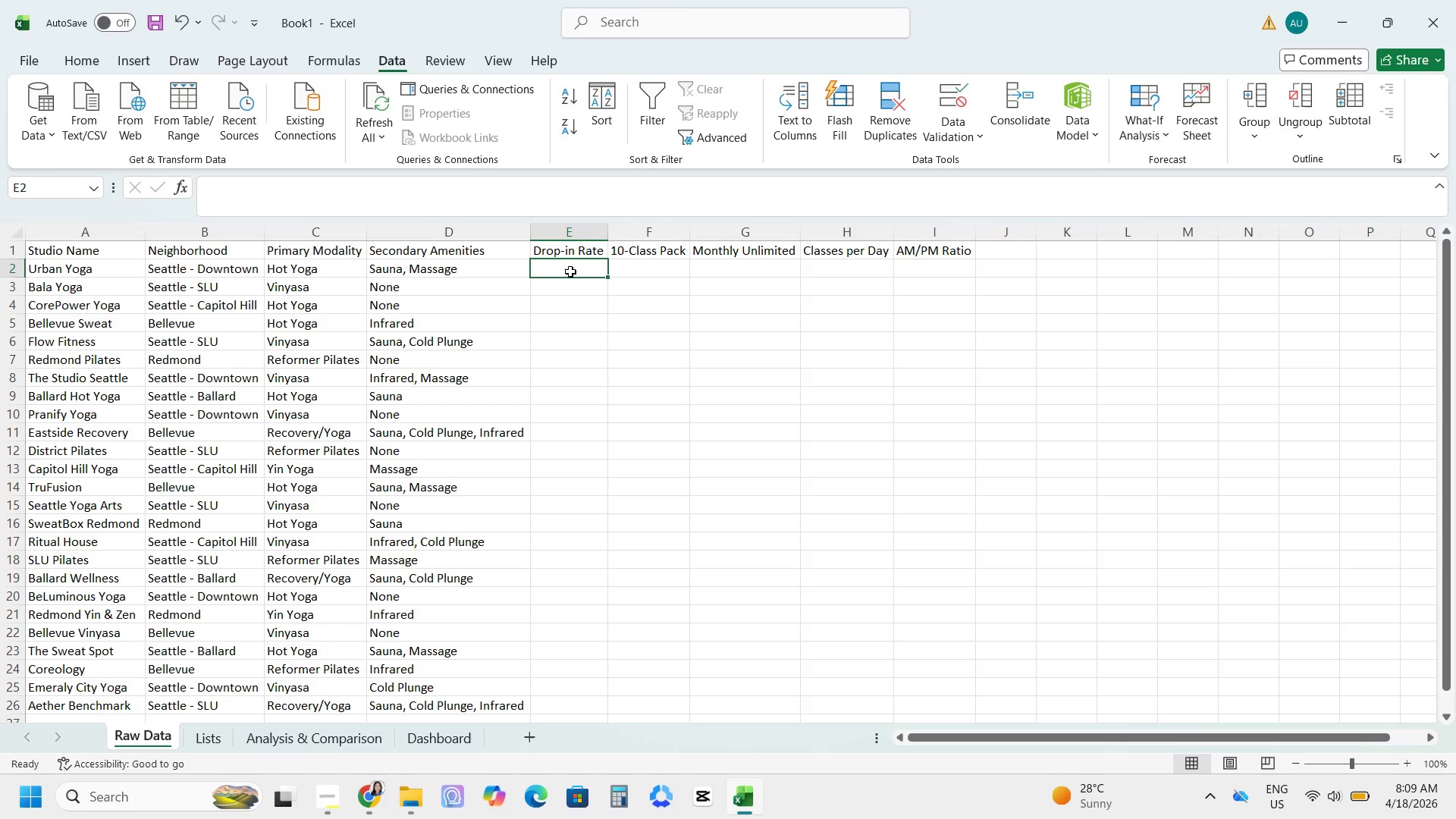 
key(Numpad3)
 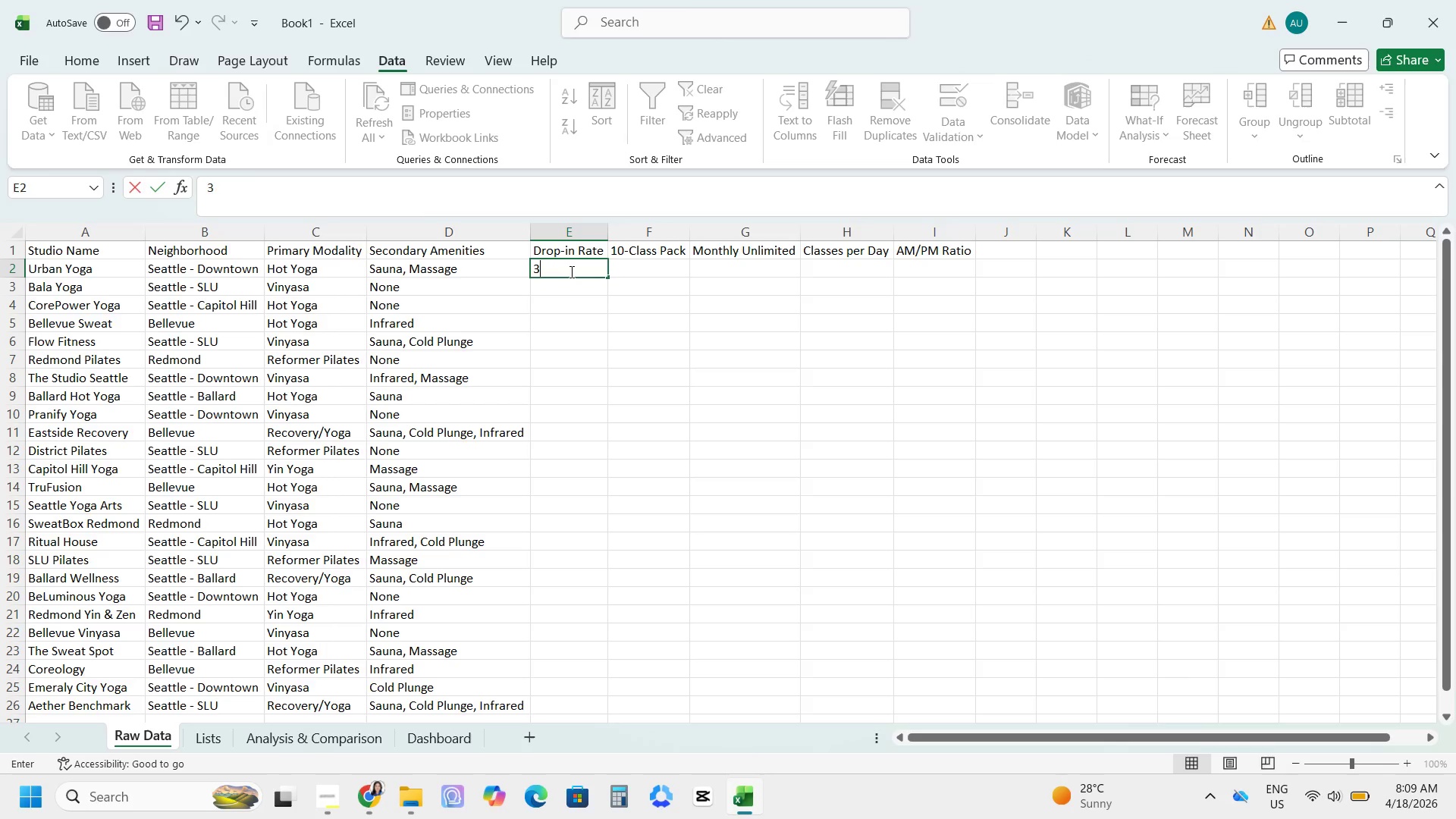 
key(Numpad0)
 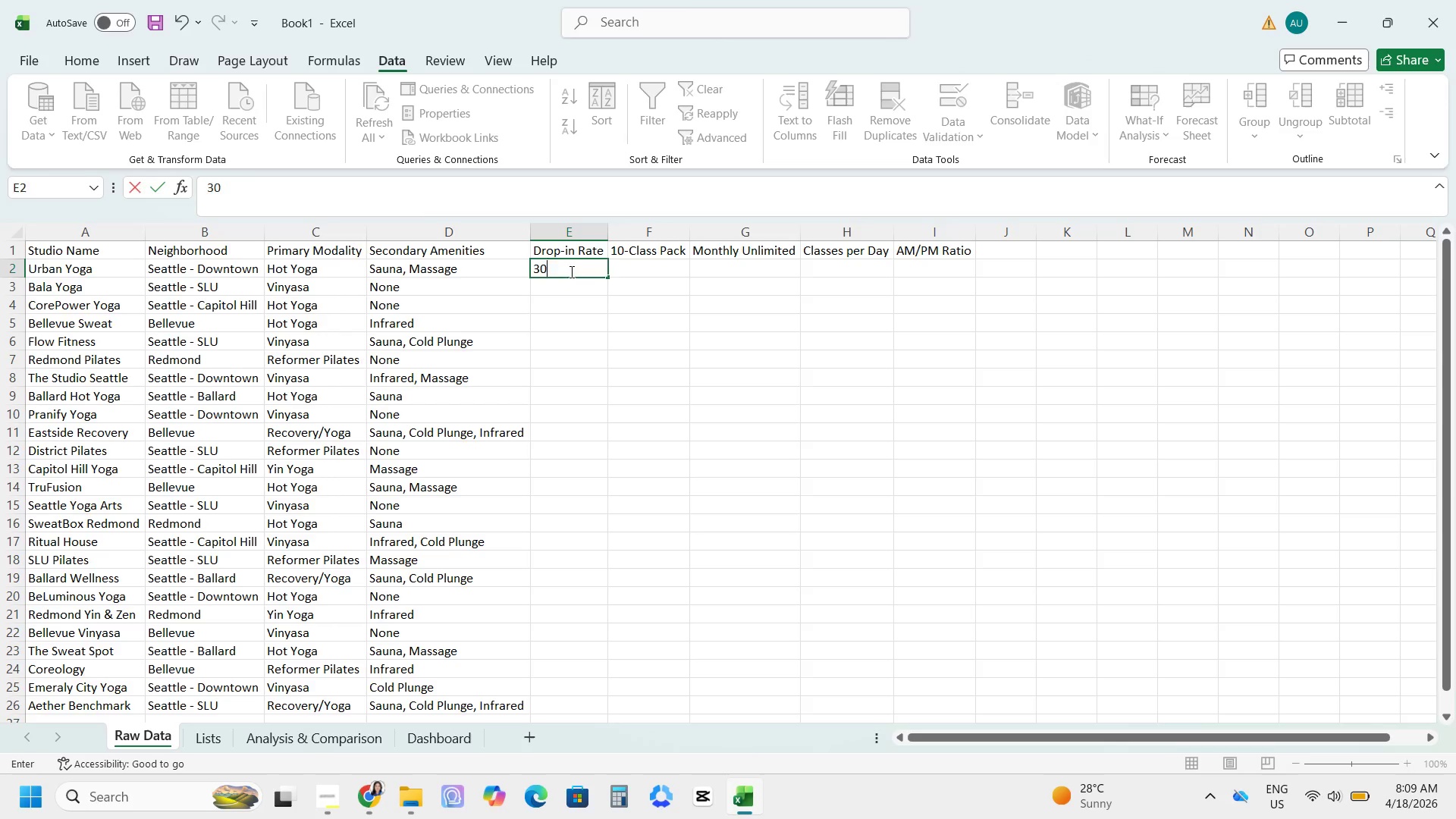 
key(NumpadEnter)
 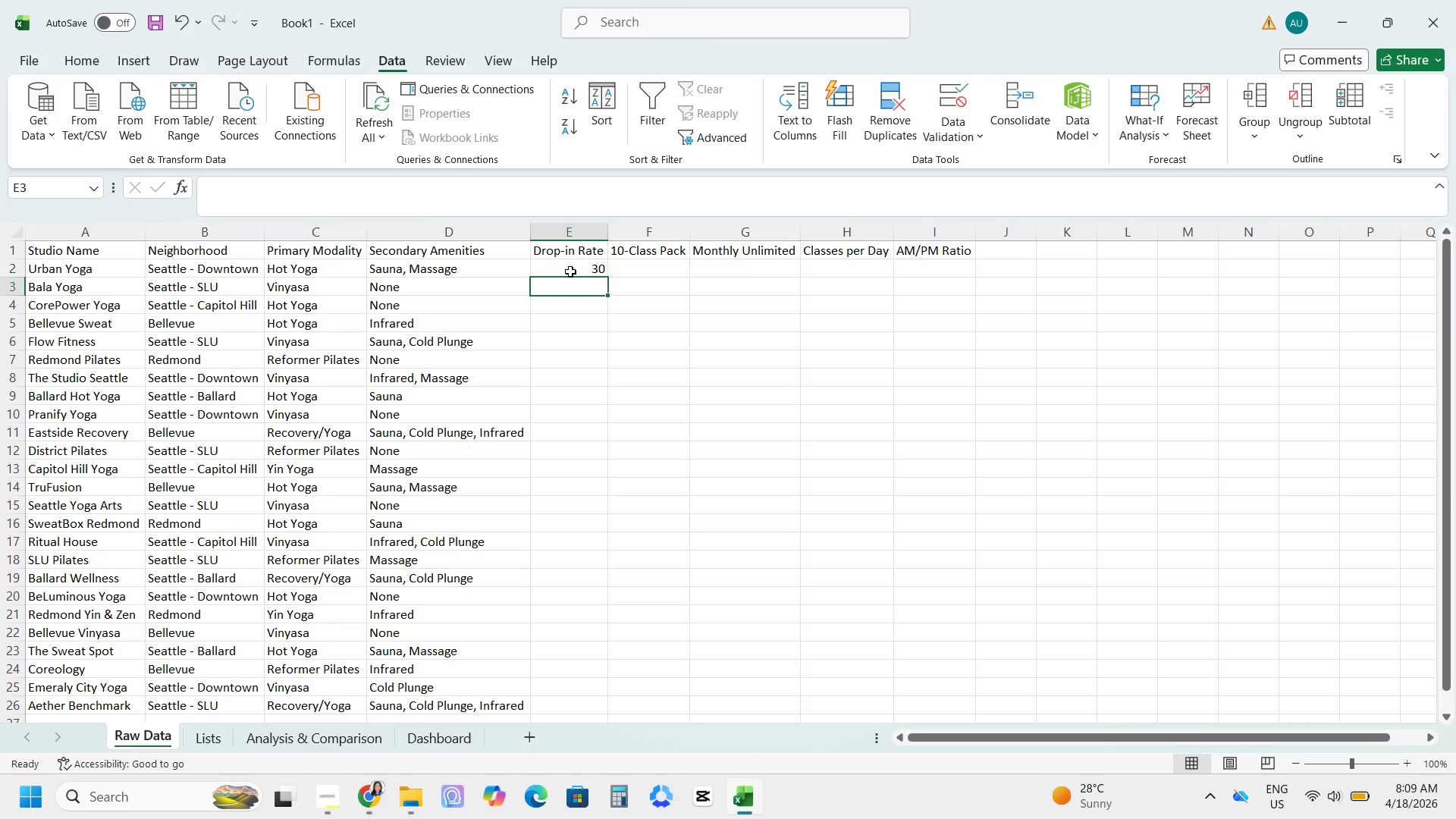 
key(Numpad2)
 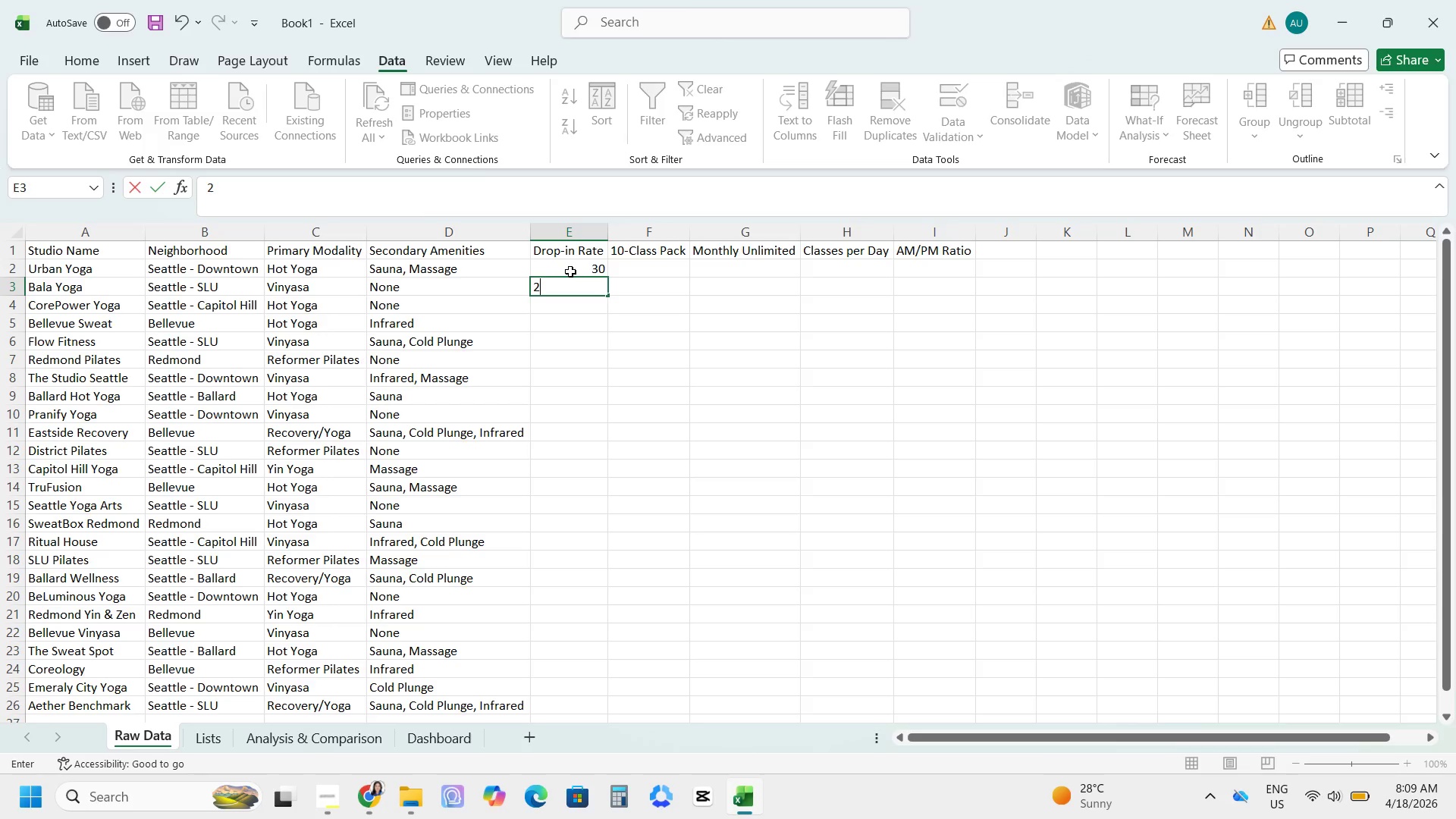 
key(Numpad8)
 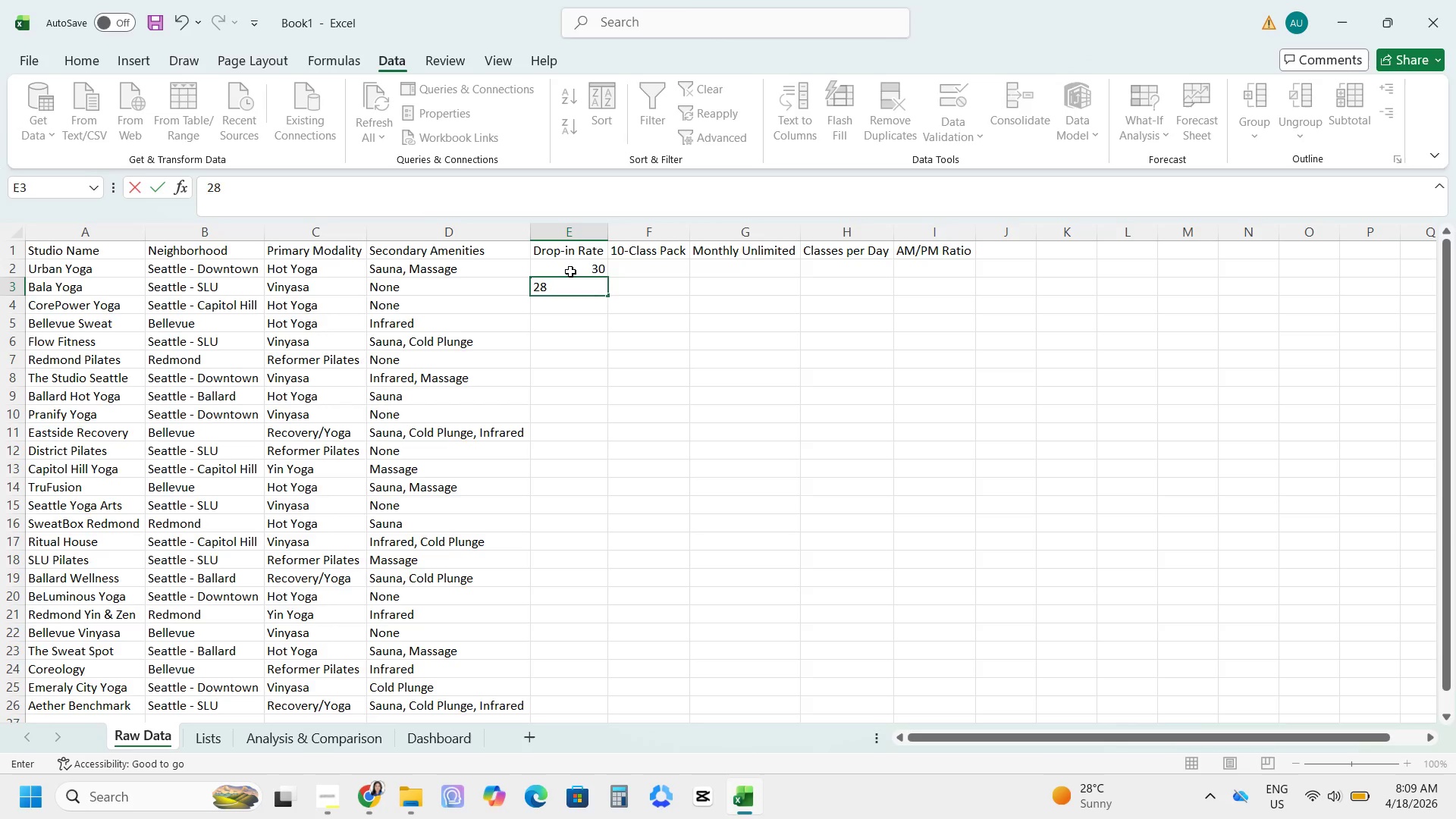 
key(NumpadEnter)
 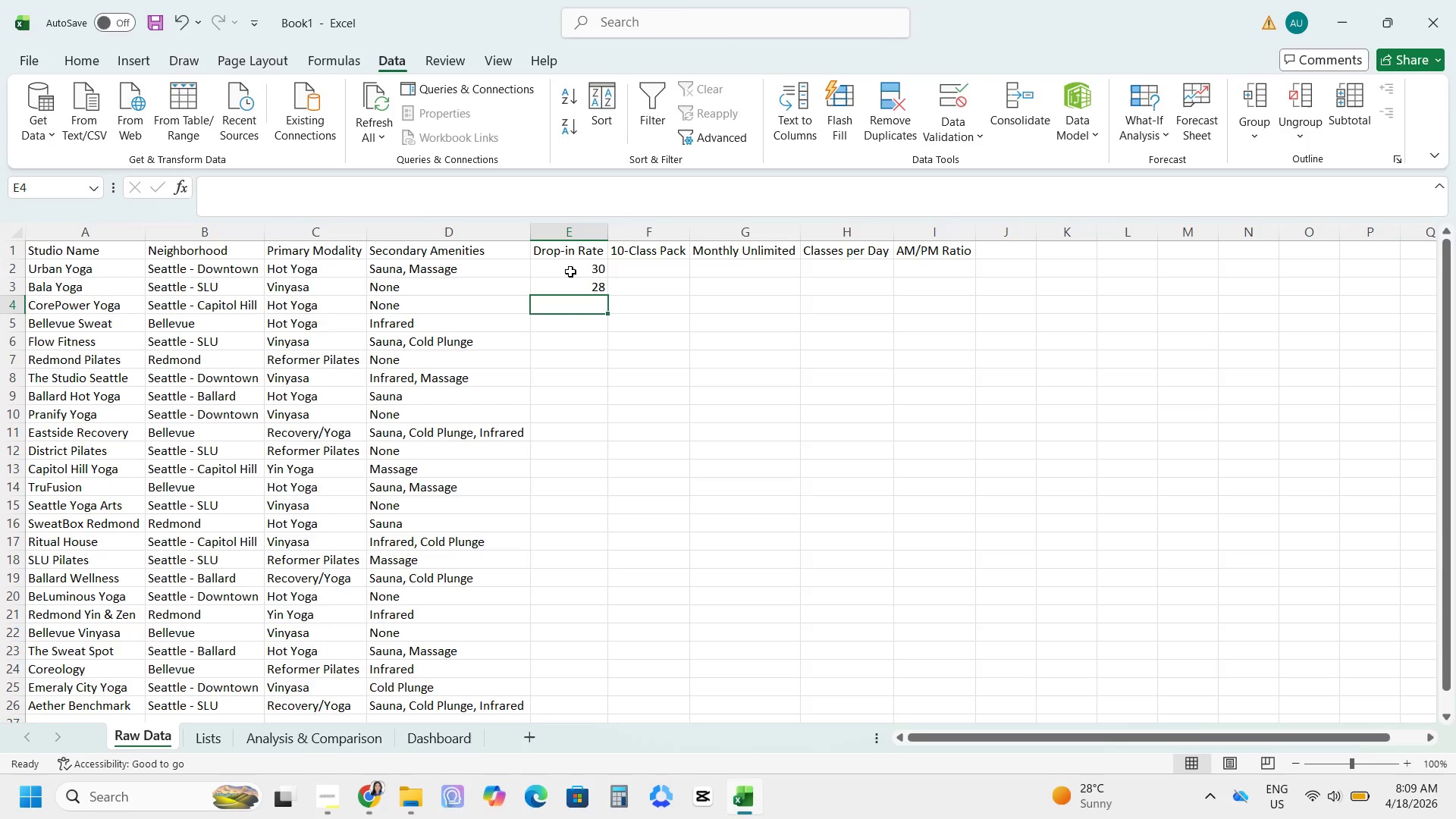 
key(Numpad3)
 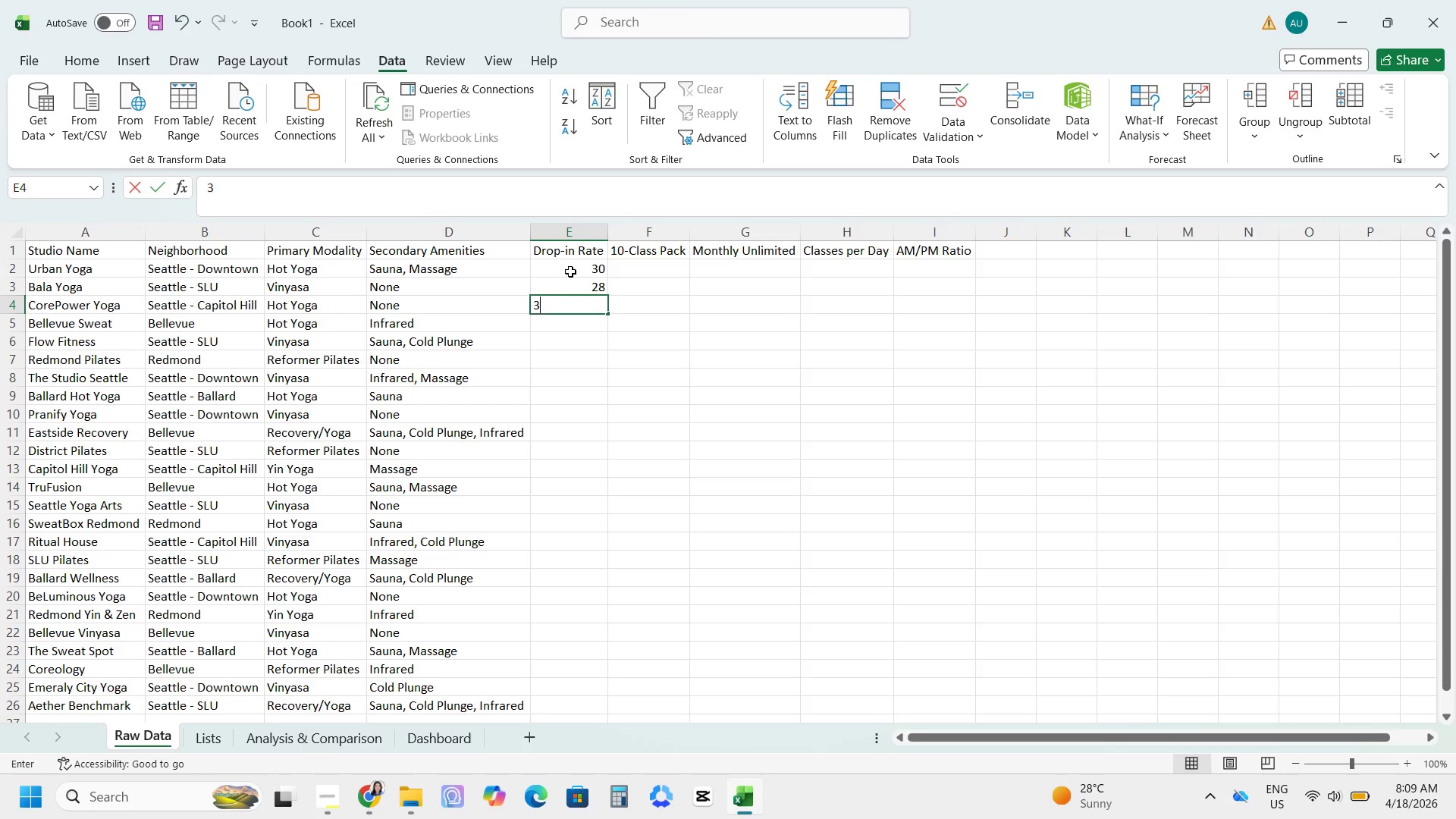 
key(Numpad2)
 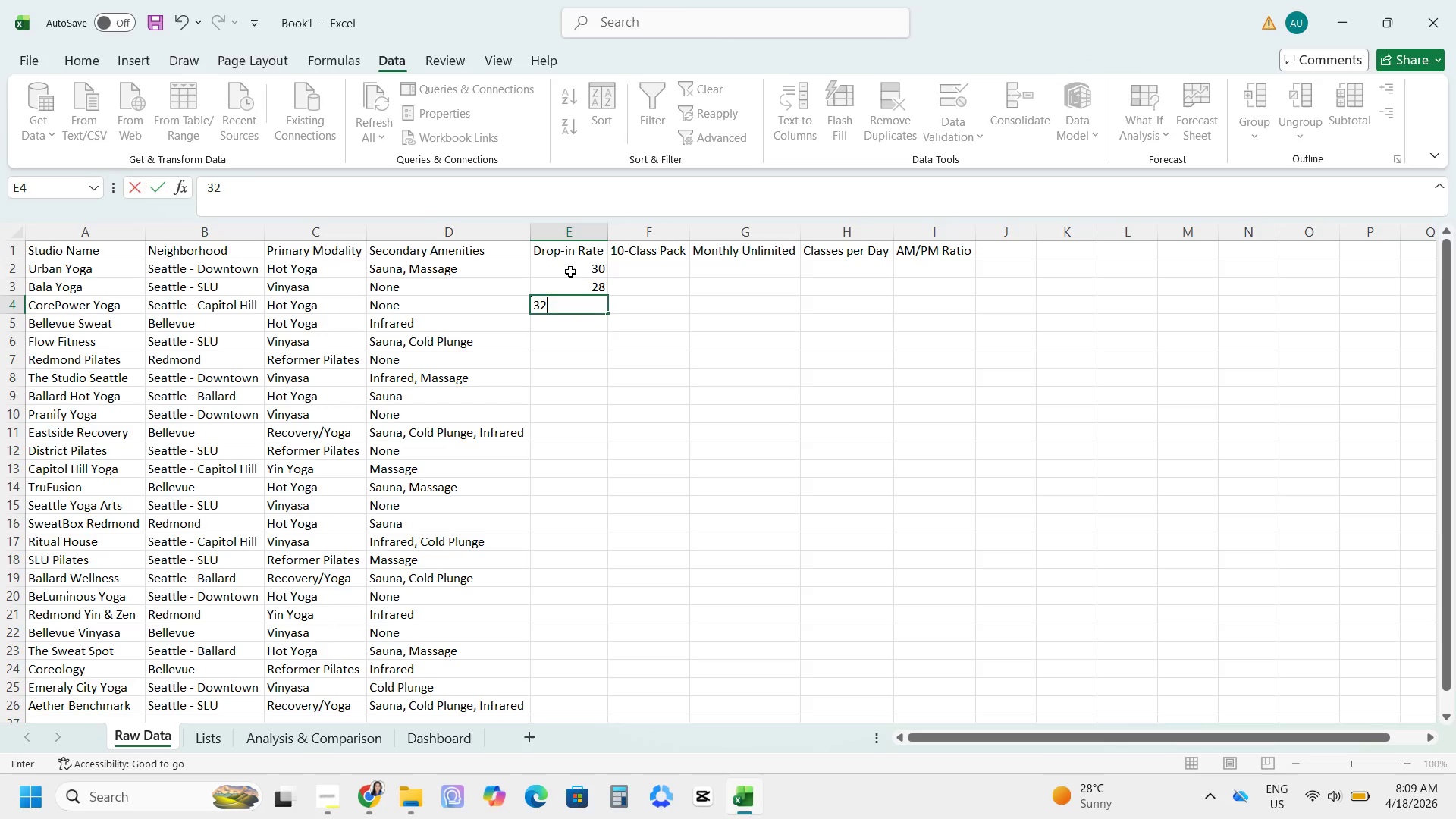 
key(NumpadEnter)
 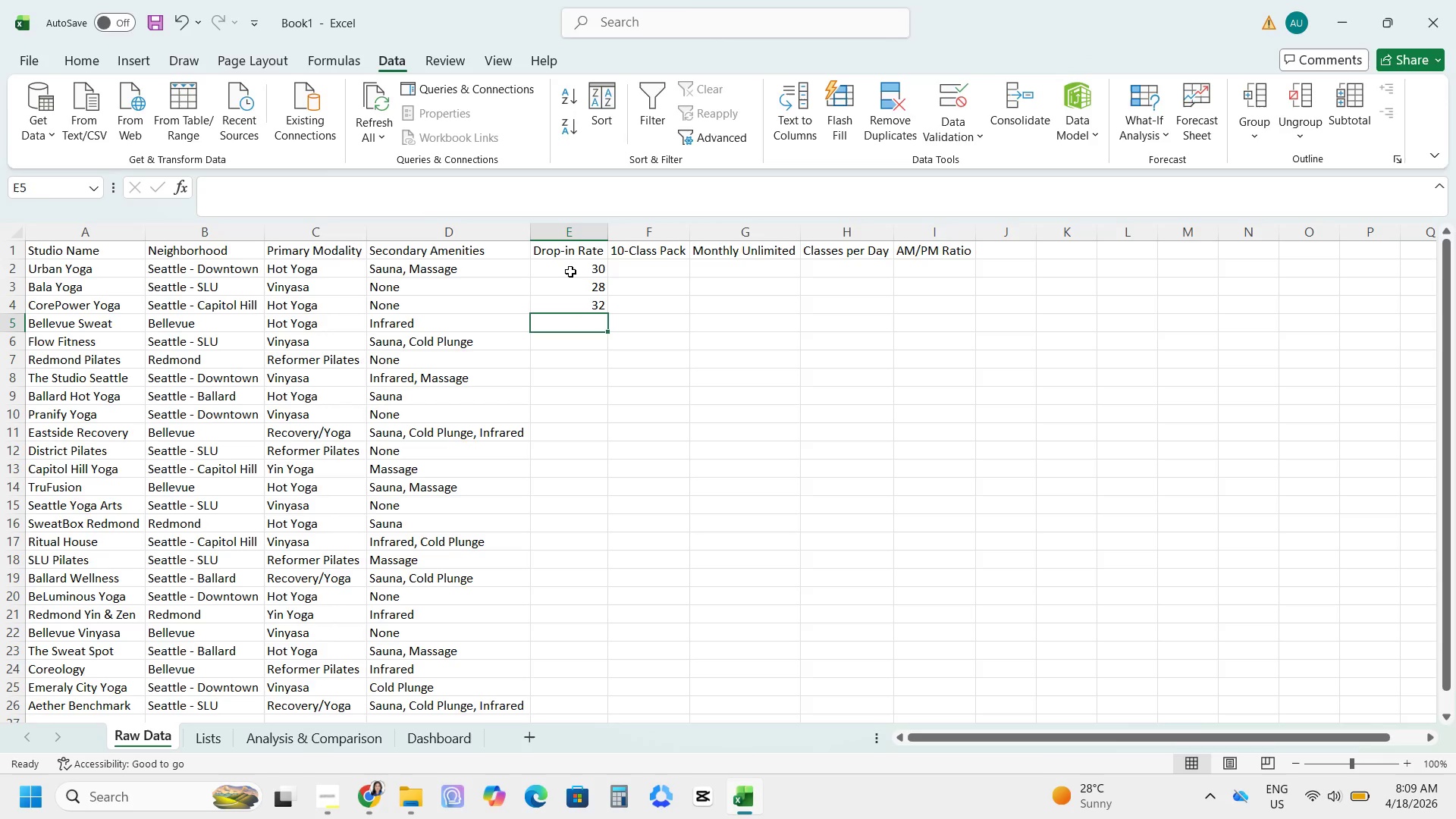 
key(Numpad3)
 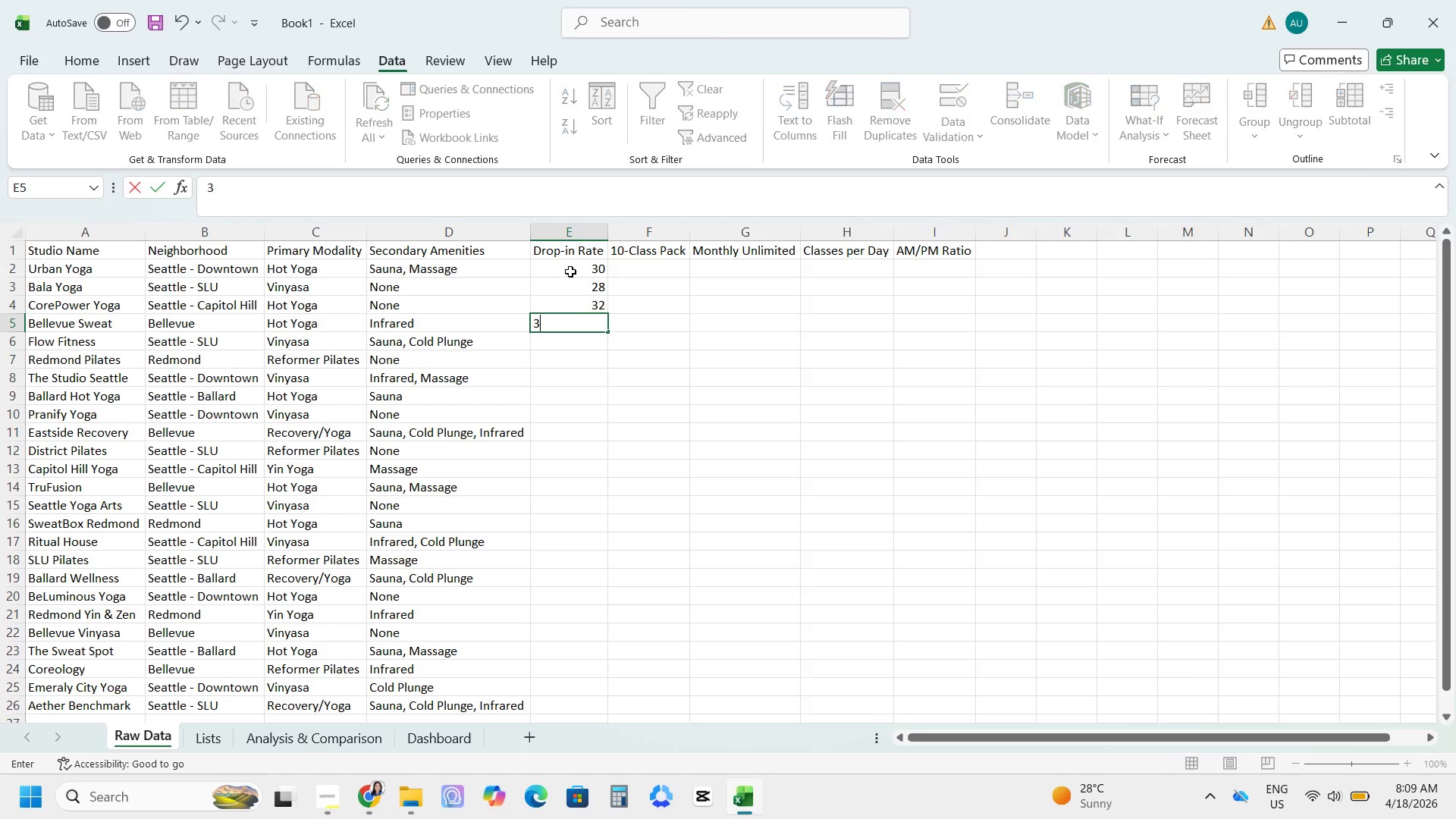 
key(Numpad5)
 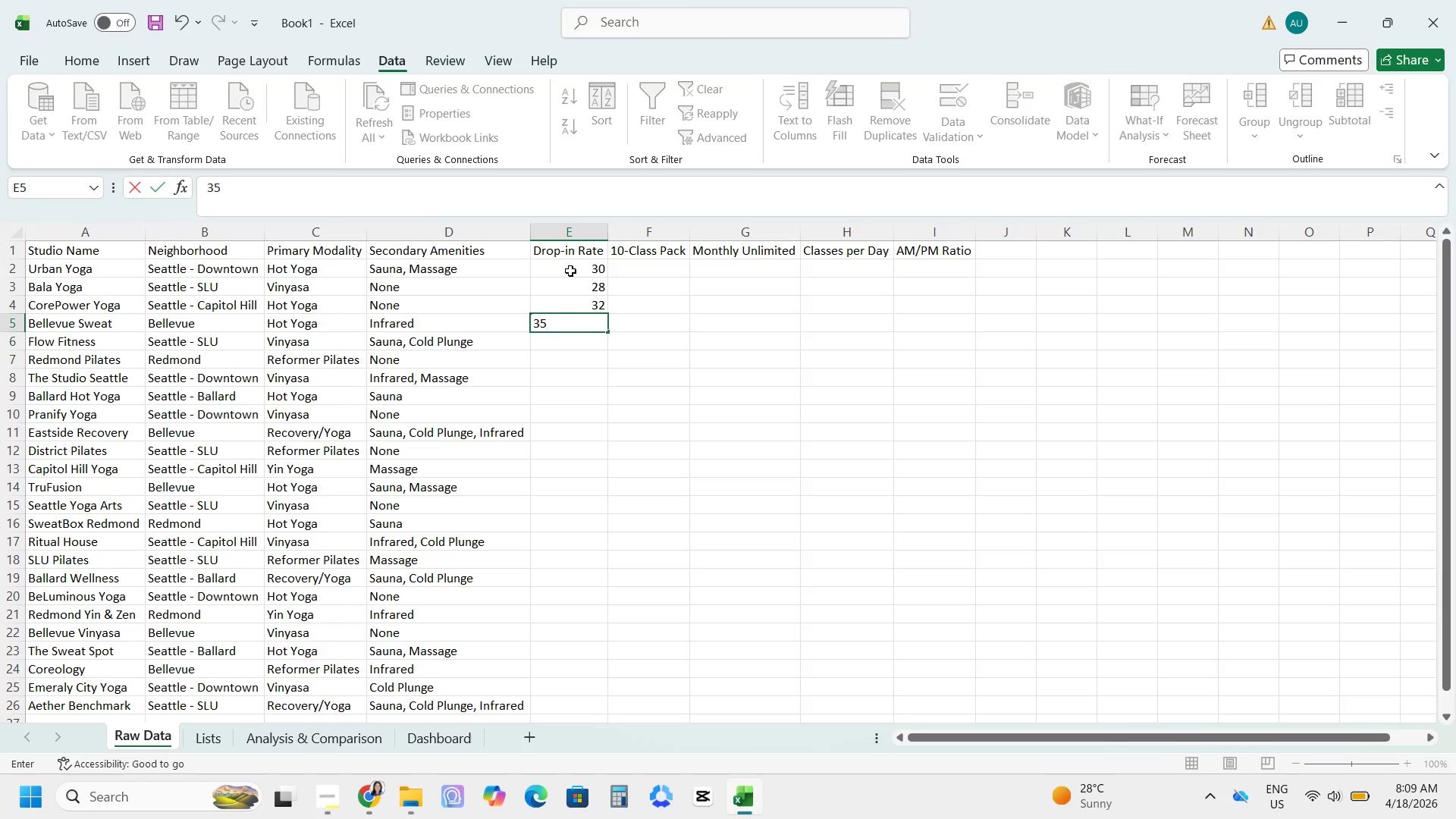 
key(NumpadEnter)
 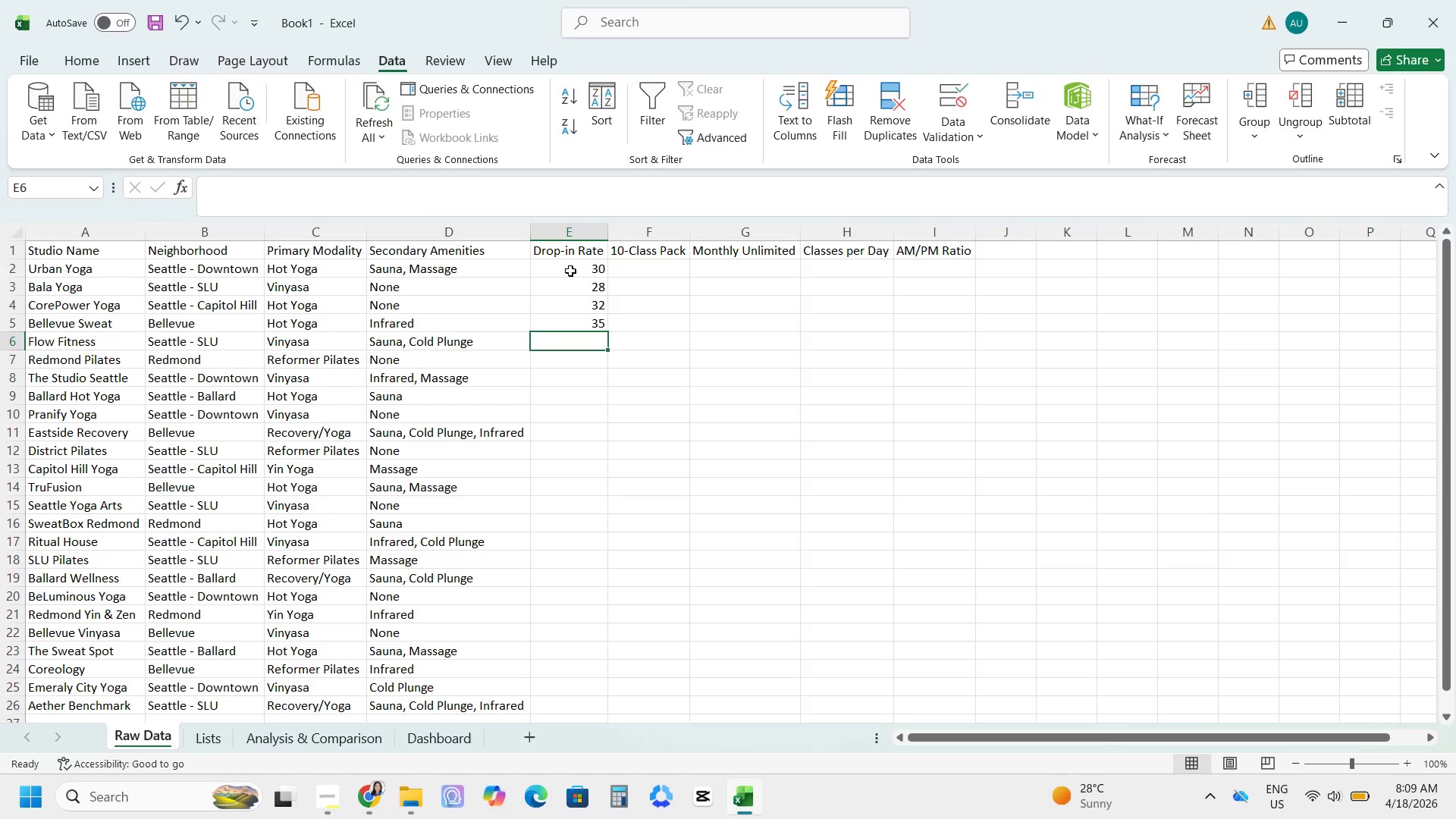 
key(Numpad3)
 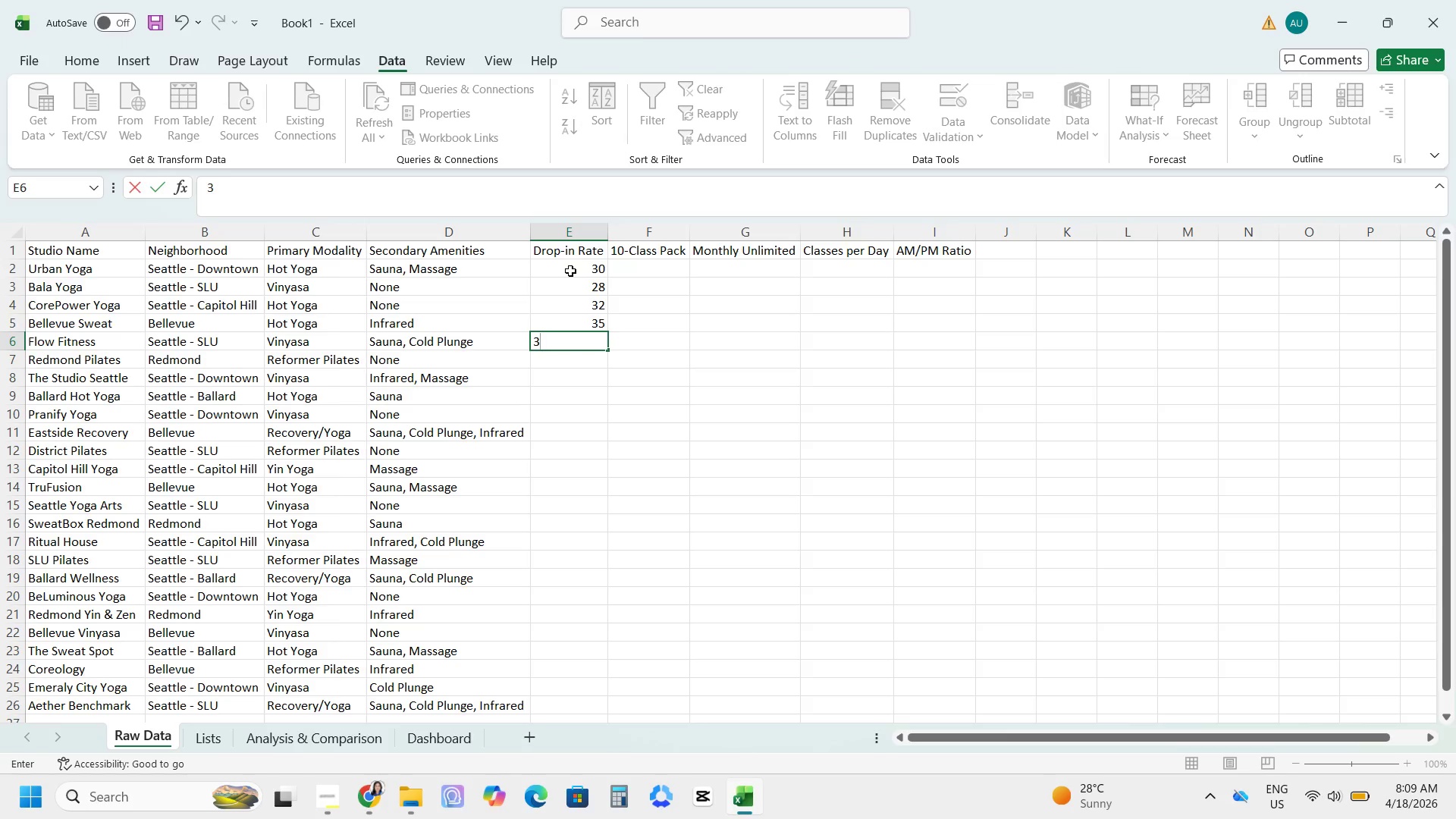 
key(Numpad0)
 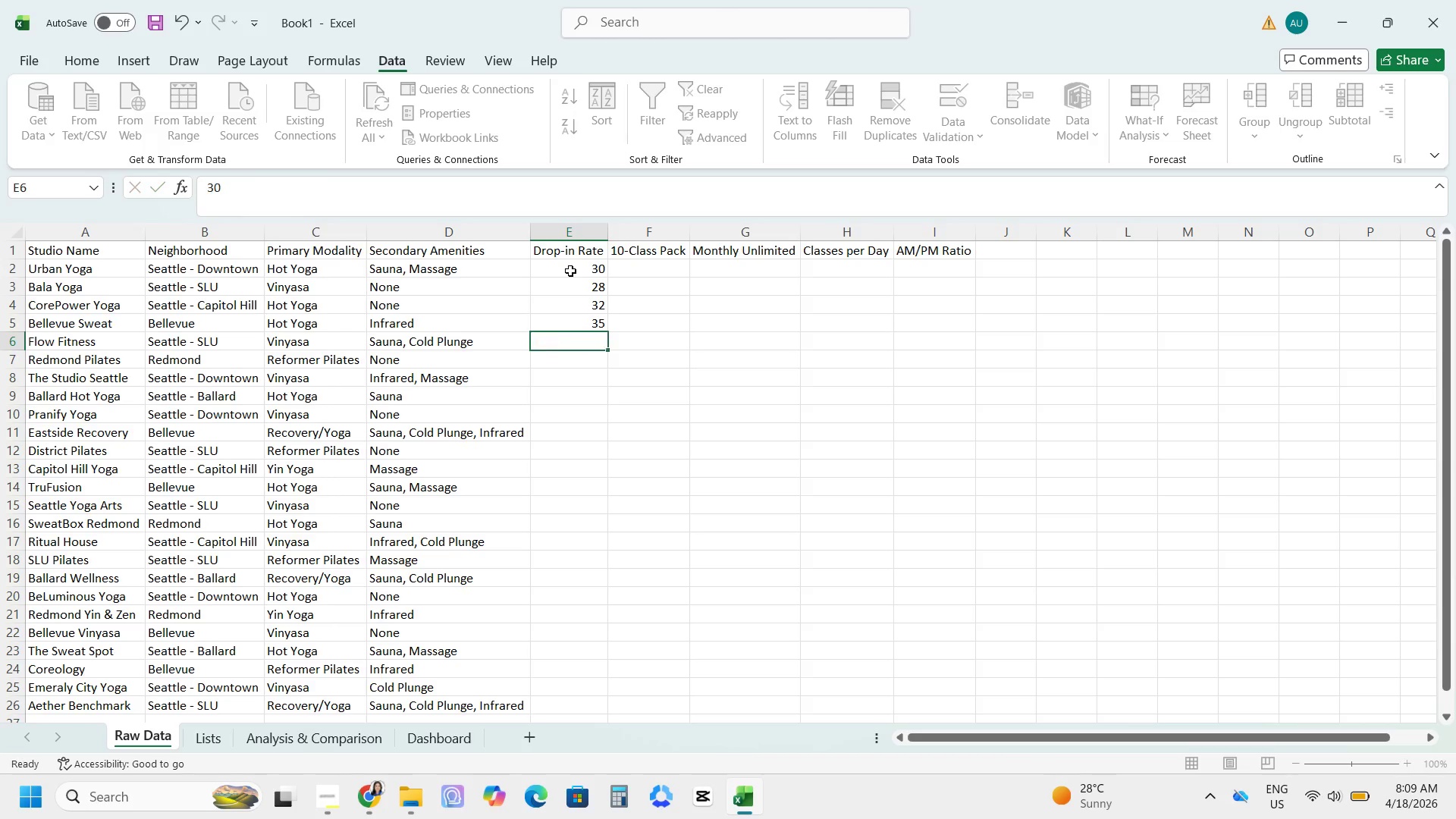 
key(NumpadEnter)
 